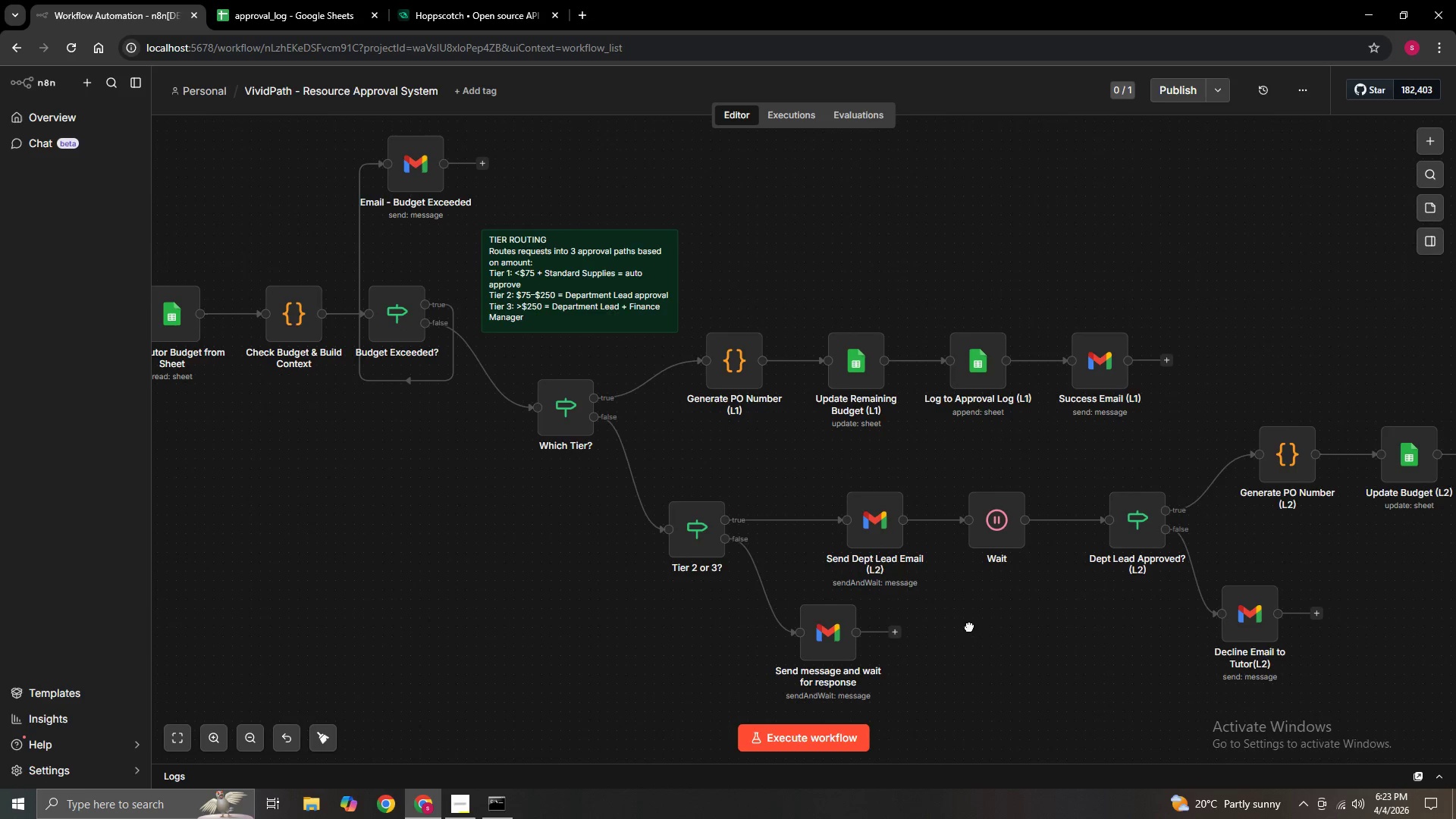 
hold_key(key=ControlLeft, duration=0.47)
left_click_drag(start_coordinate=[969, 626], to_coordinate=[922, 635])
 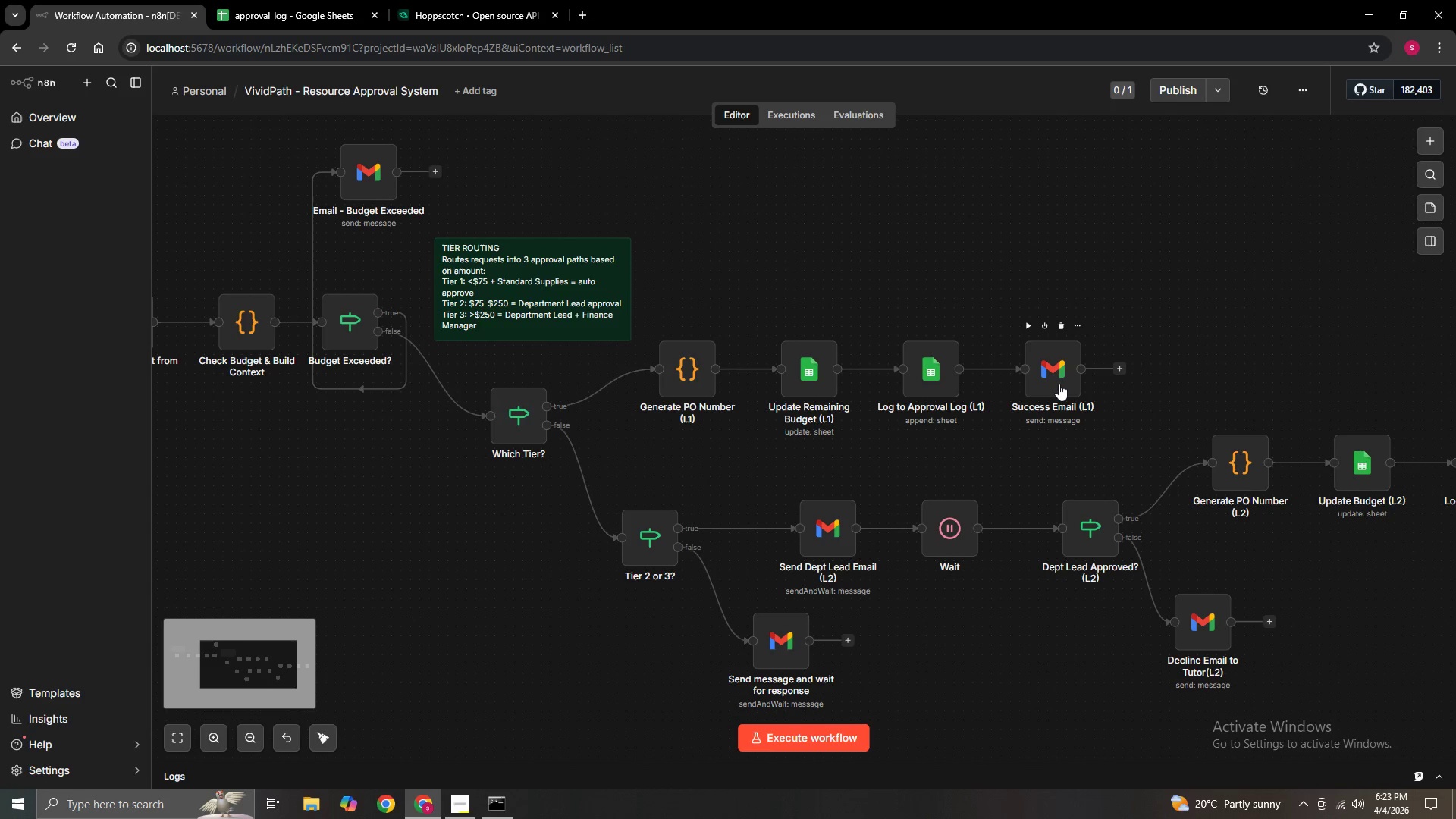 
double_click([1059, 384])
 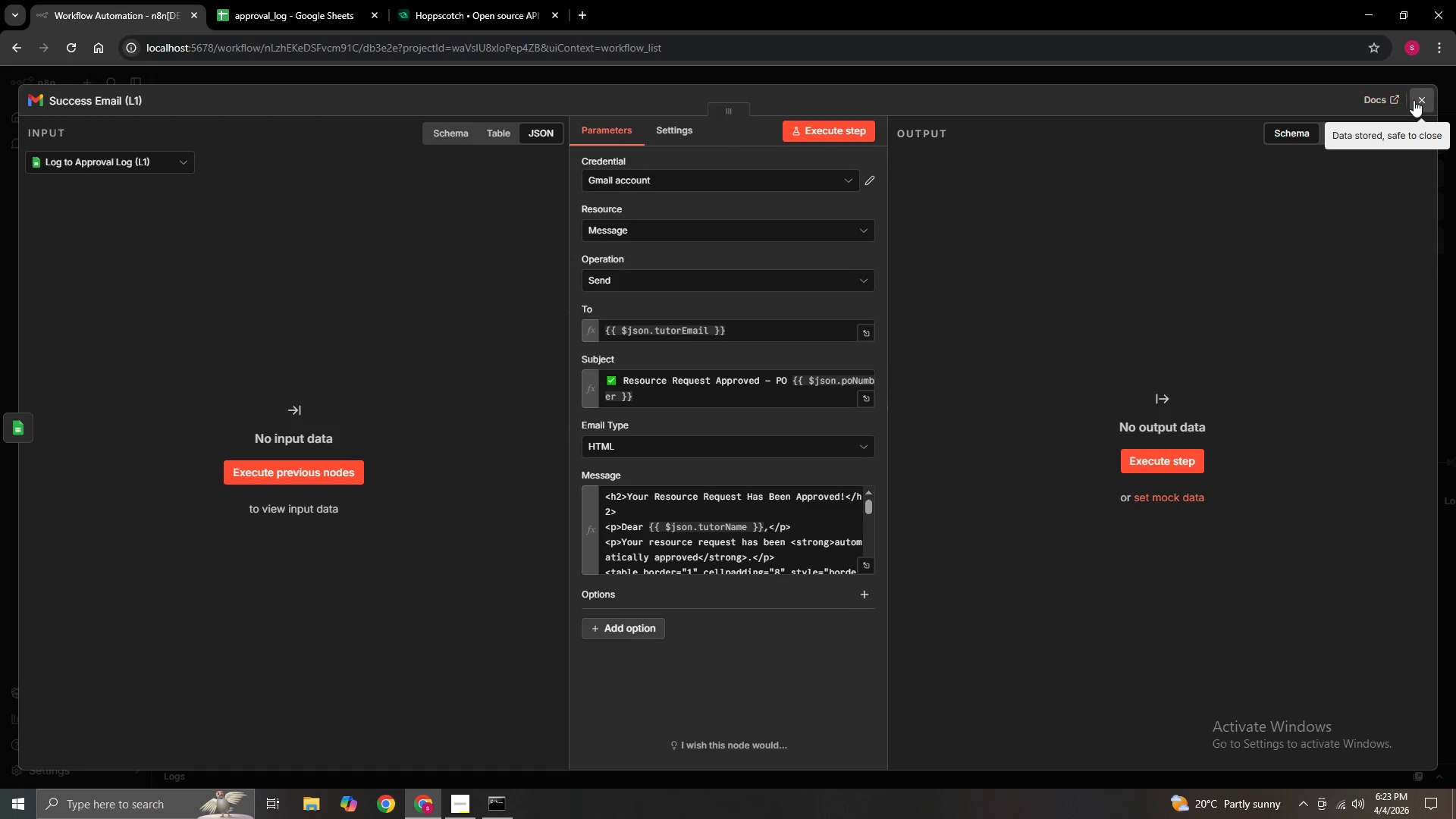 
left_click([1420, 98])
 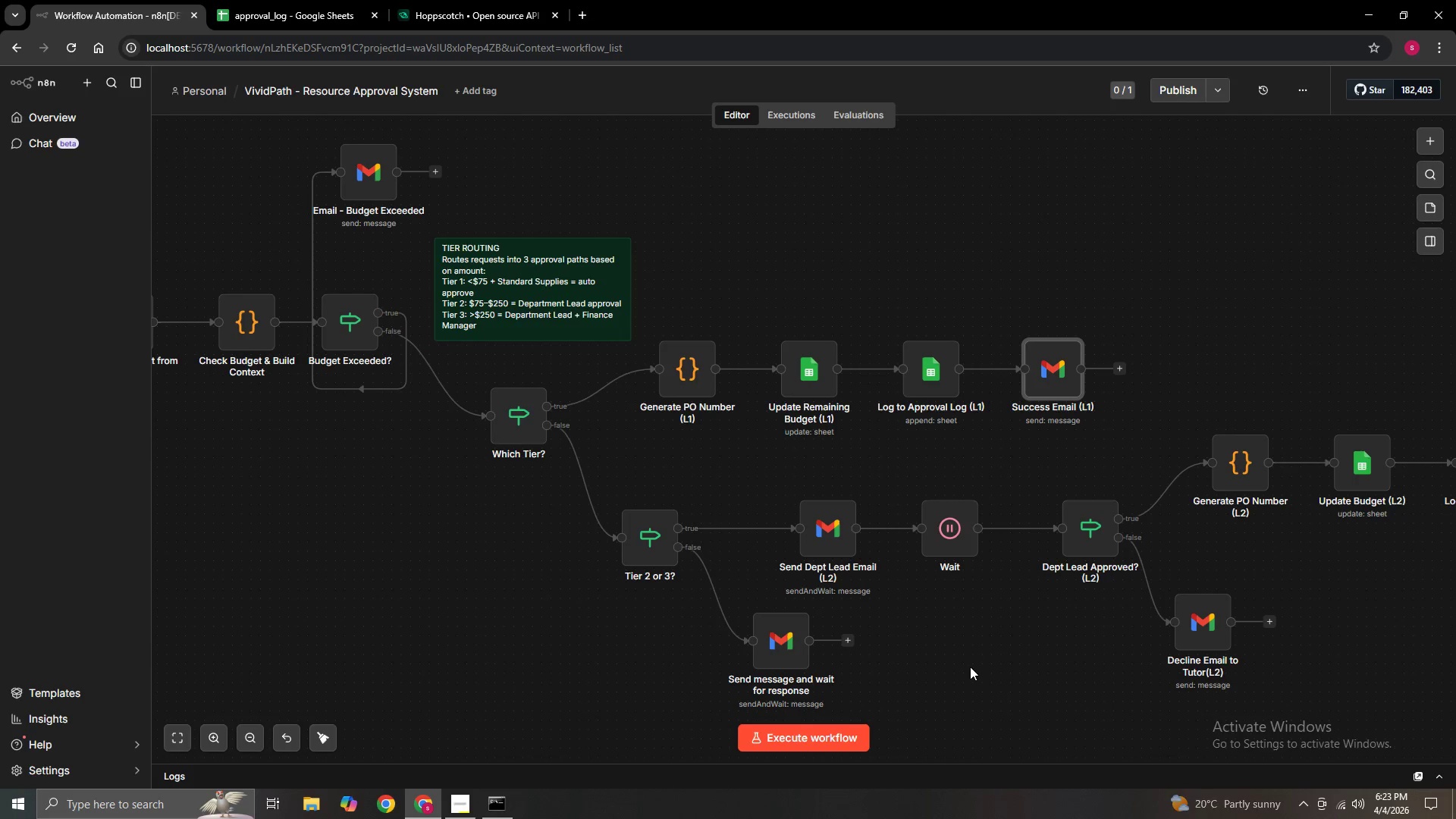 
hold_key(key=ControlLeft, duration=0.64)
left_click_drag(start_coordinate=[970, 667], to_coordinate=[904, 575])
 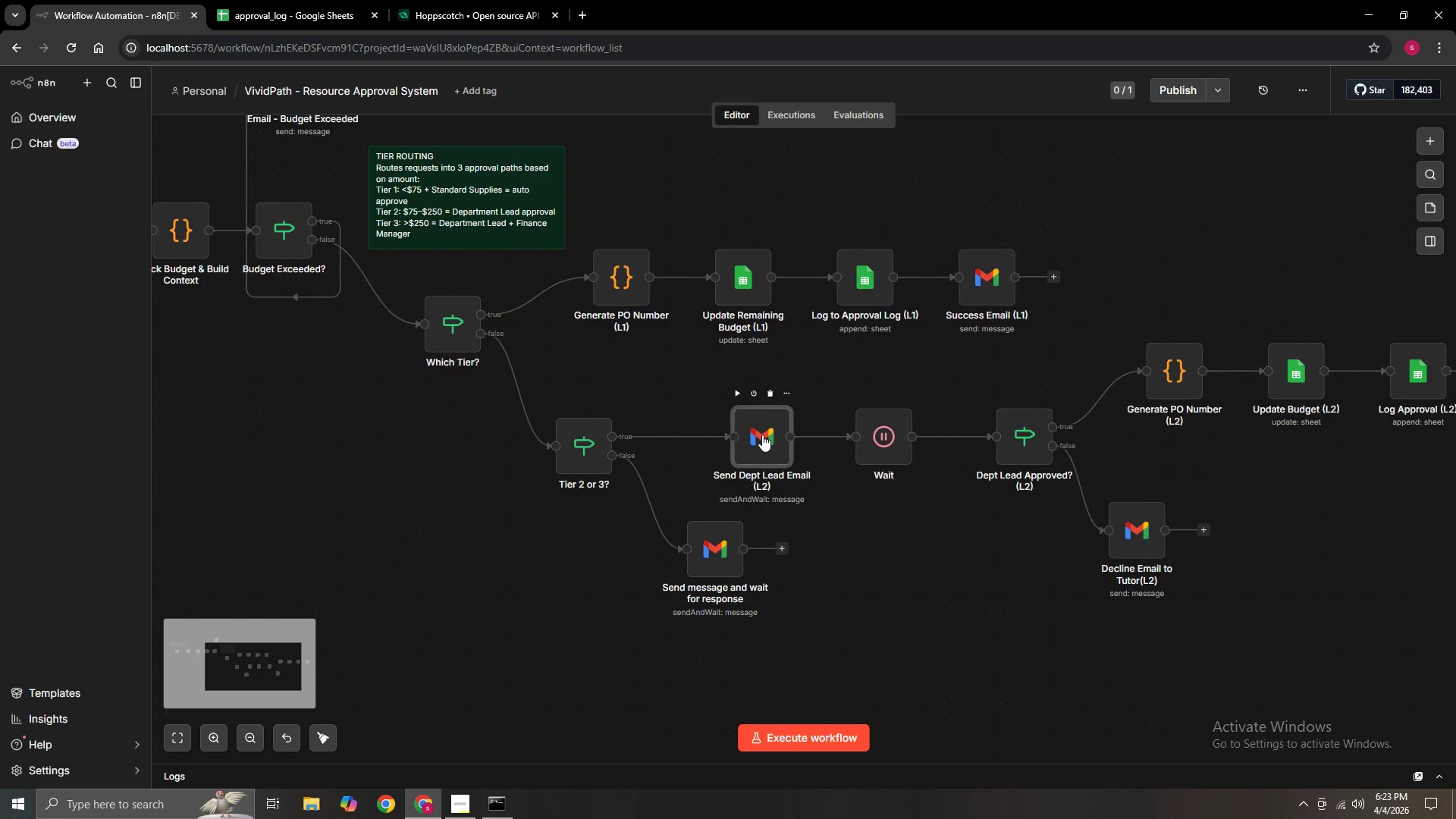 
double_click([762, 435])
 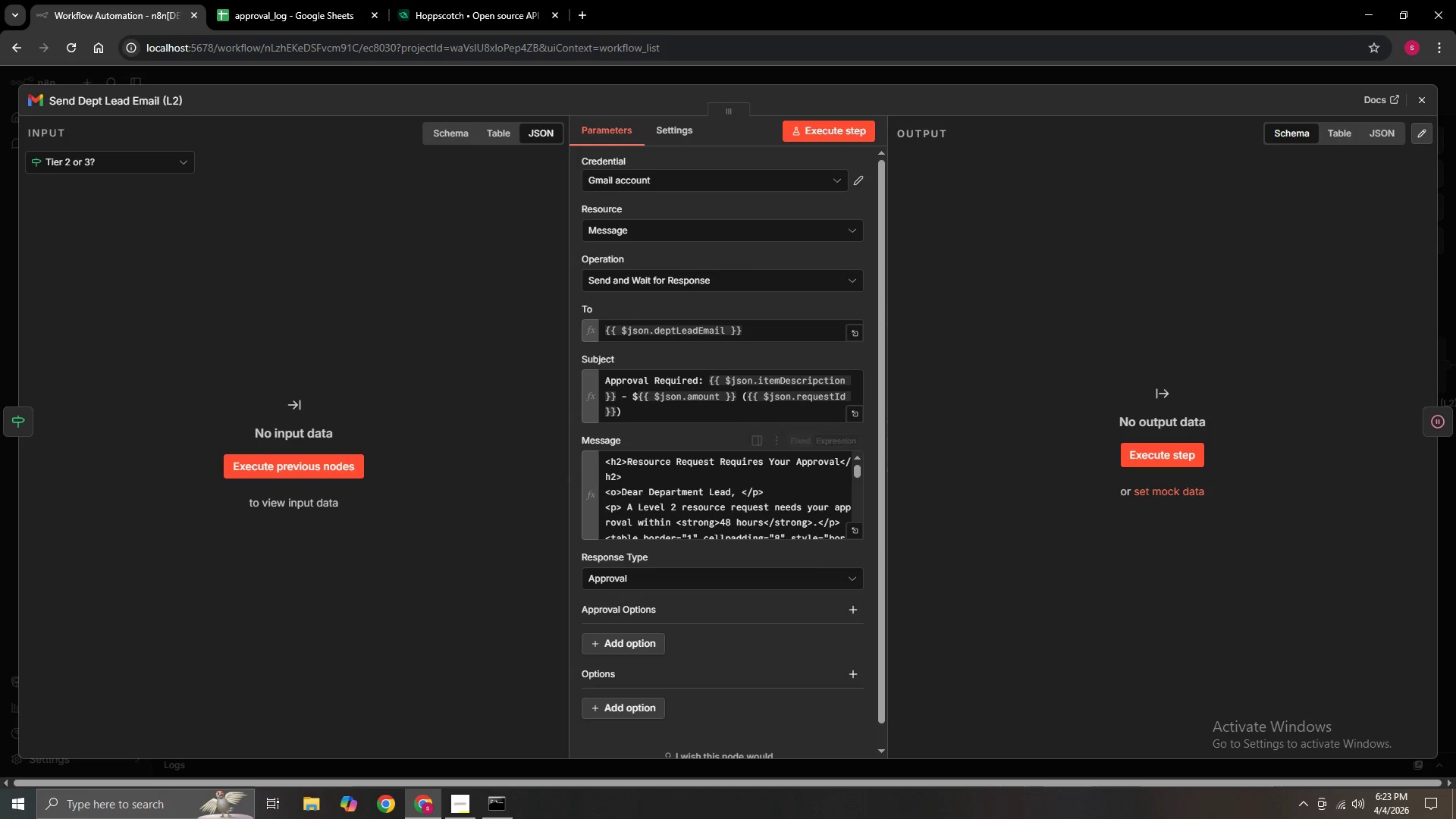 
left_click([1429, 93])
 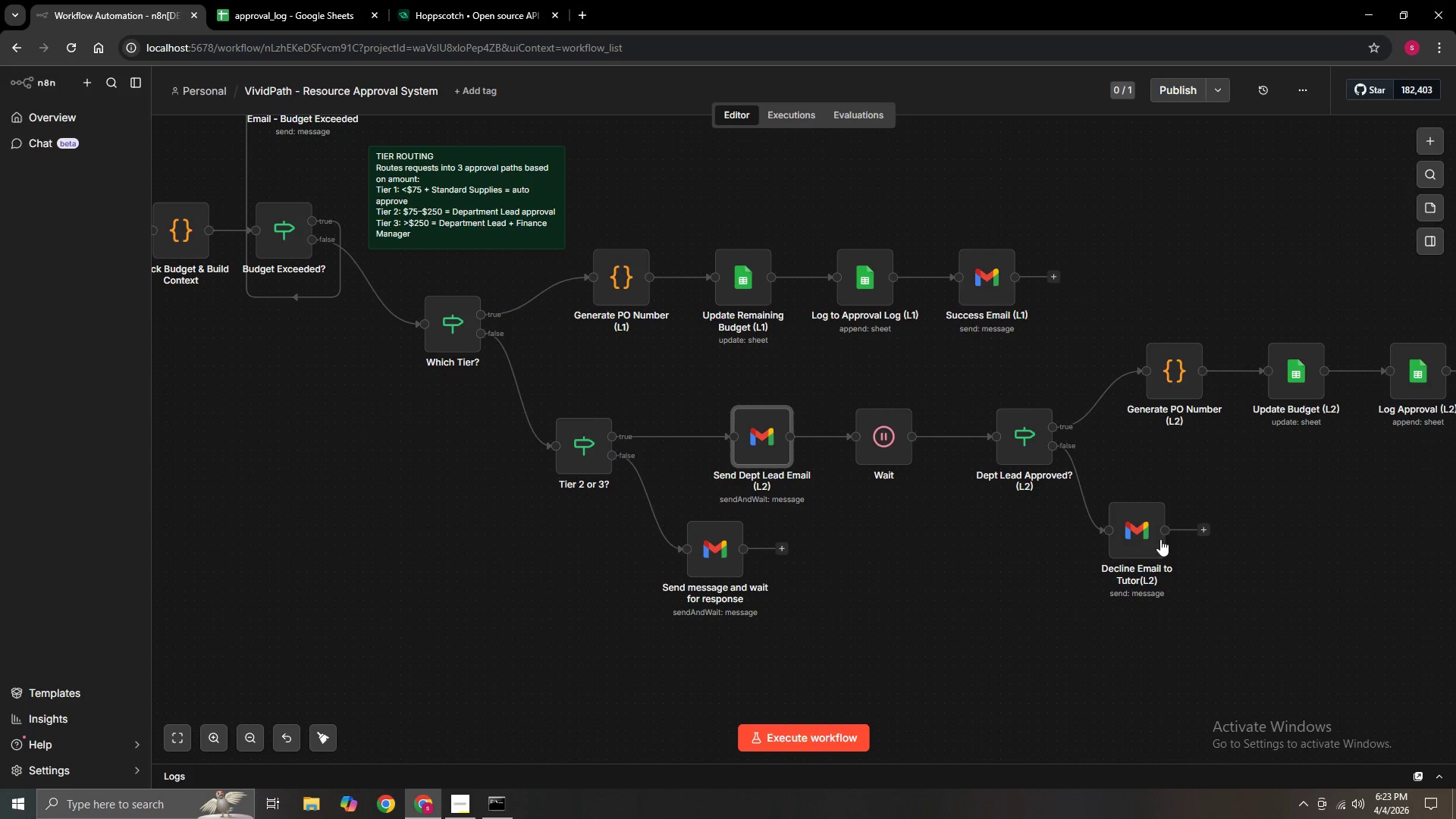 
hold_key(key=ControlLeft, duration=0.97)
left_click_drag(start_coordinate=[1028, 608], to_coordinate=[891, 522])
 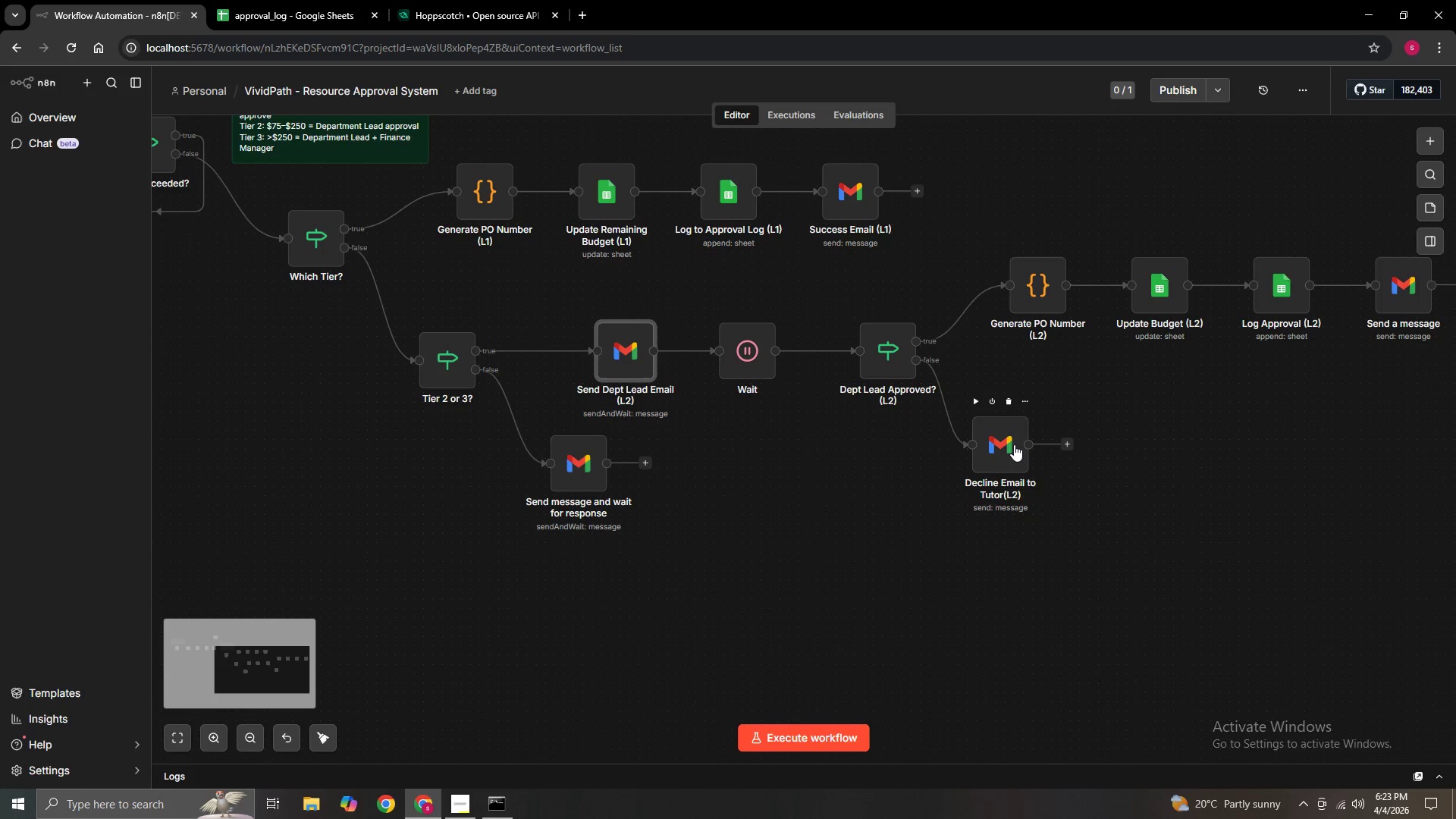 
left_click_drag(start_coordinate=[1014, 444], to_coordinate=[1028, 445])
 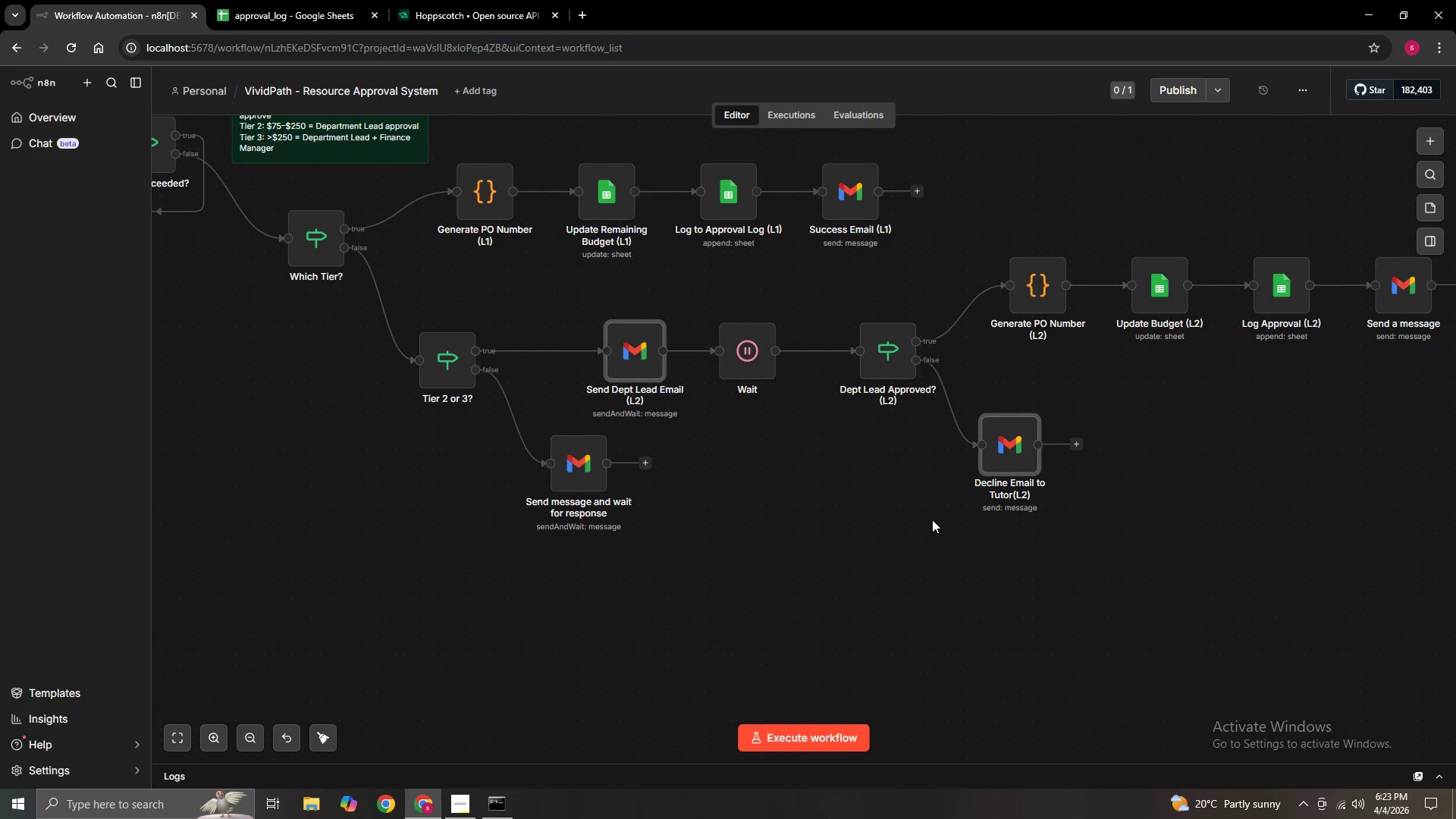 
hold_key(key=ControlLeft, duration=1.5)
 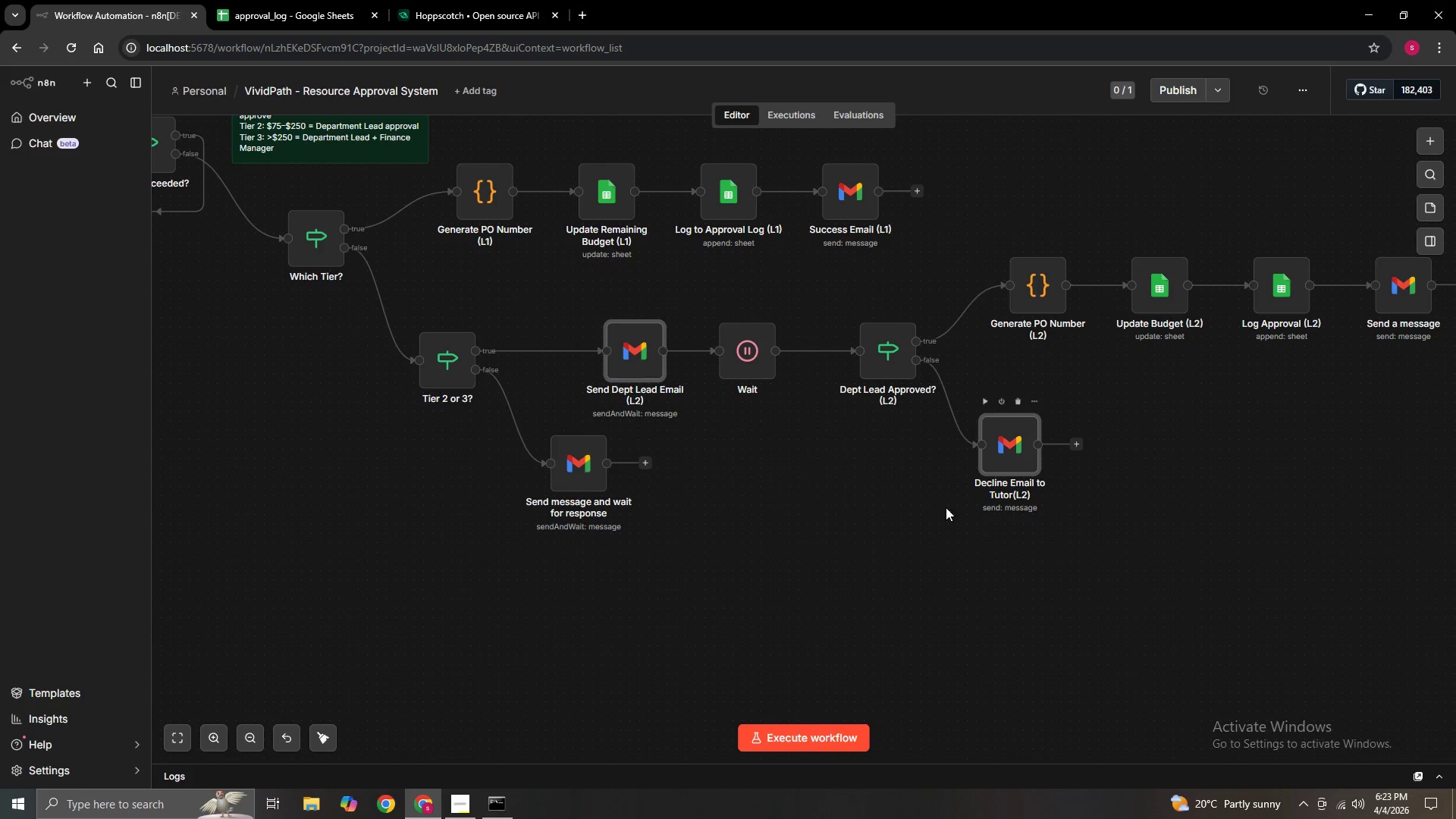 
key(Control+ControlLeft)
 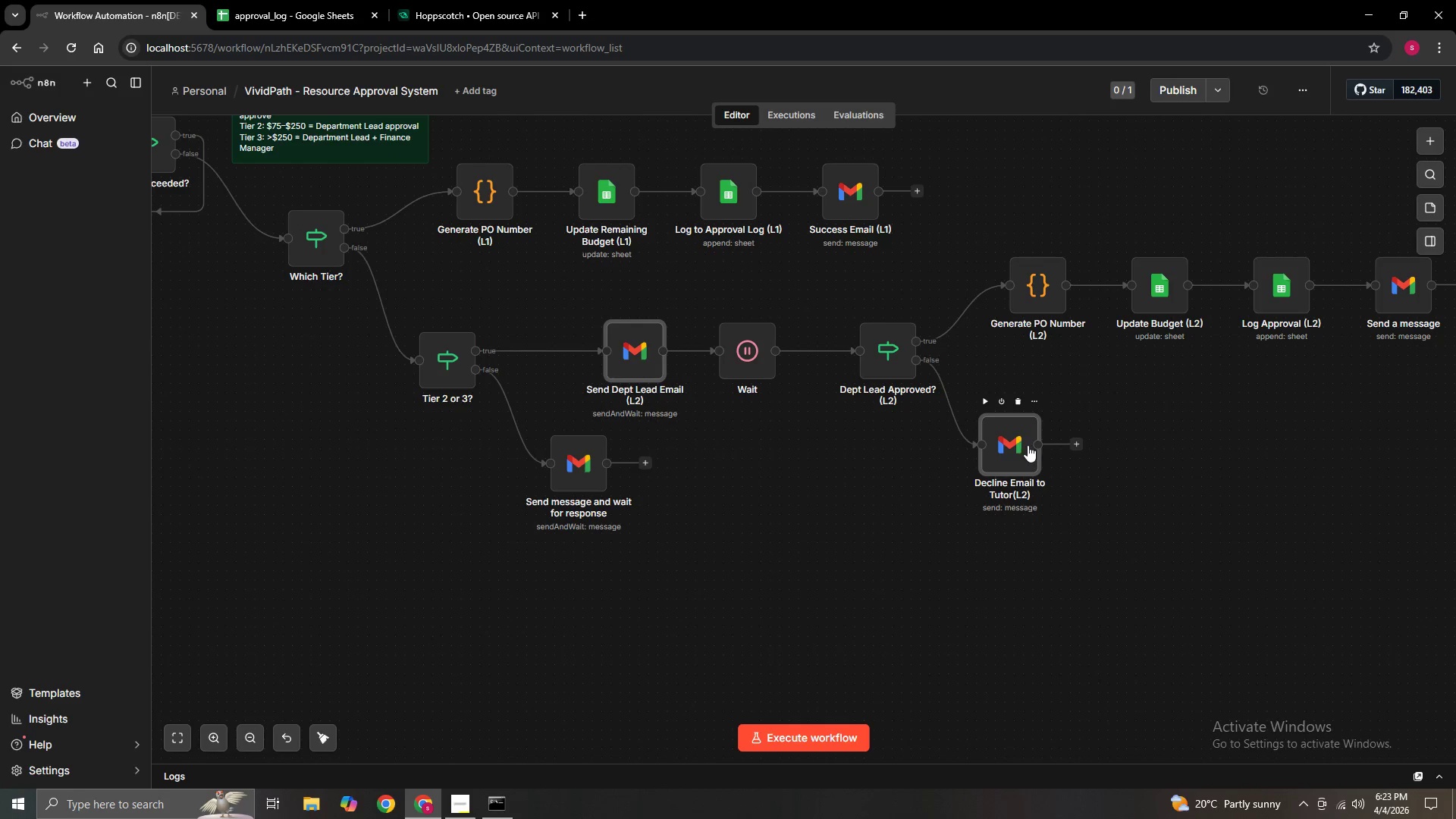 
key(Control+ControlLeft)
 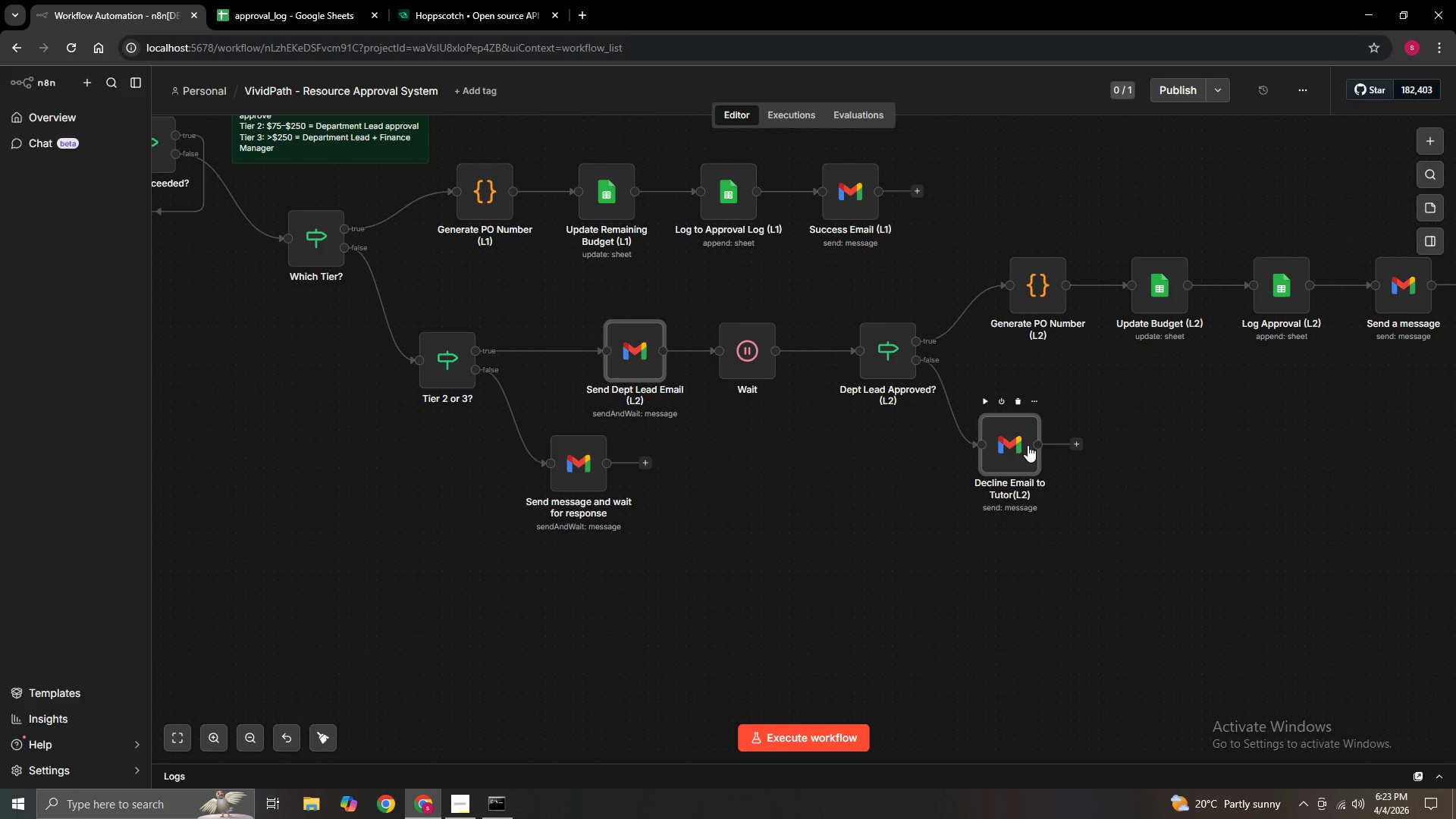 
hold_key(key=ControlLeft, duration=1.56)
left_click([931, 520])
 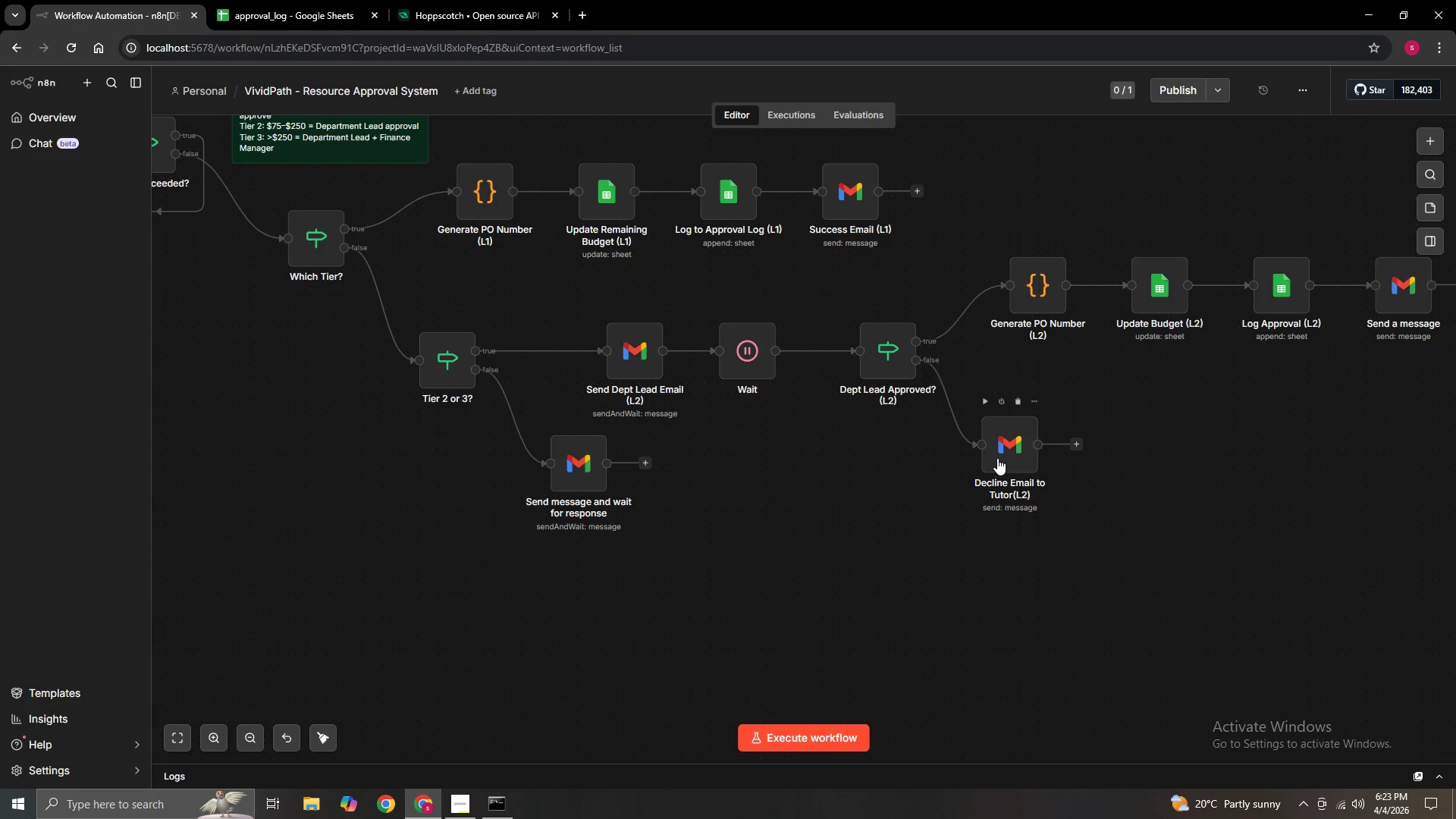 
left_click_drag(start_coordinate=[1002, 457], to_coordinate=[1037, 444])
 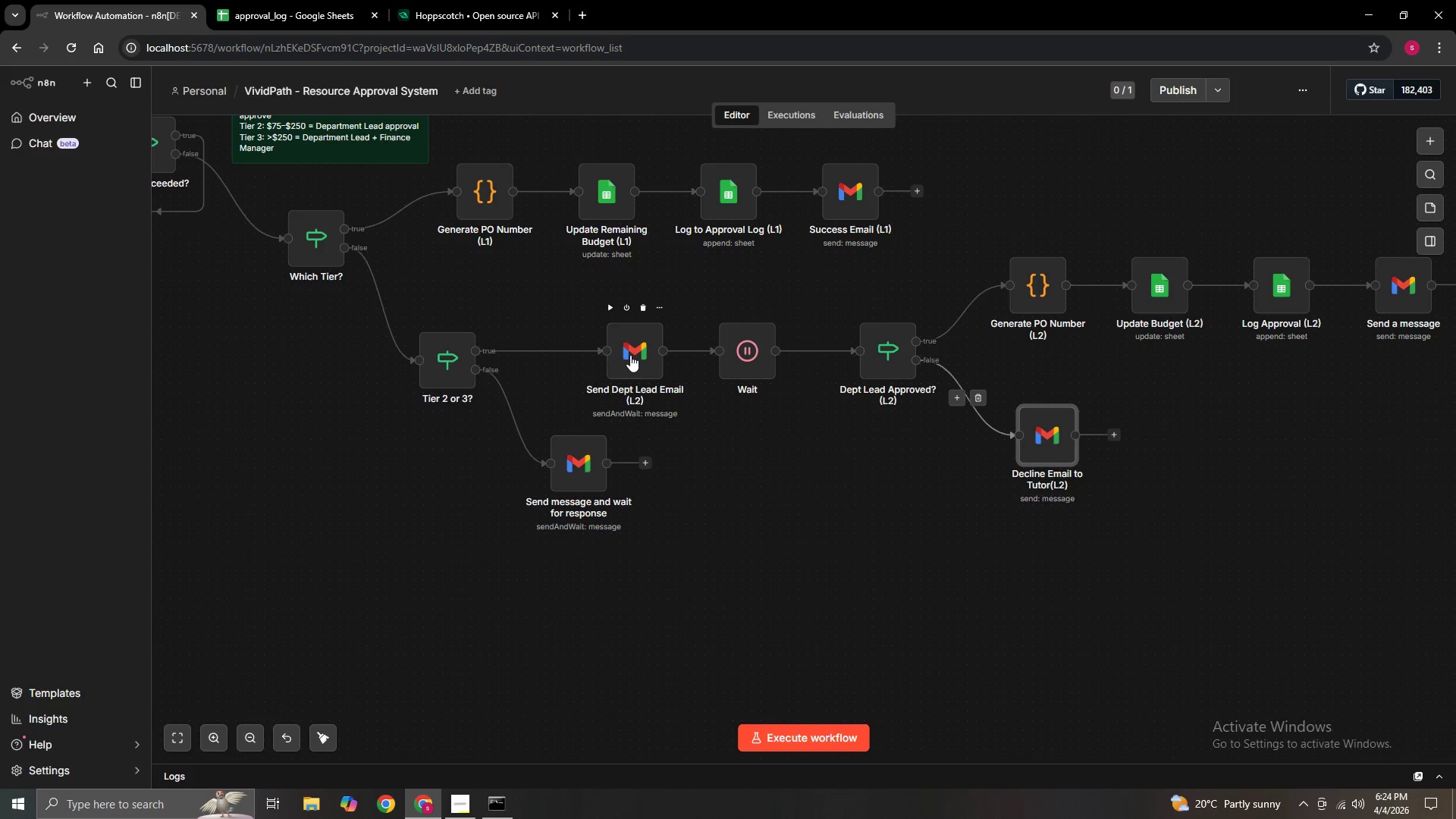 
hold_key(key=ControlLeft, duration=0.8)
 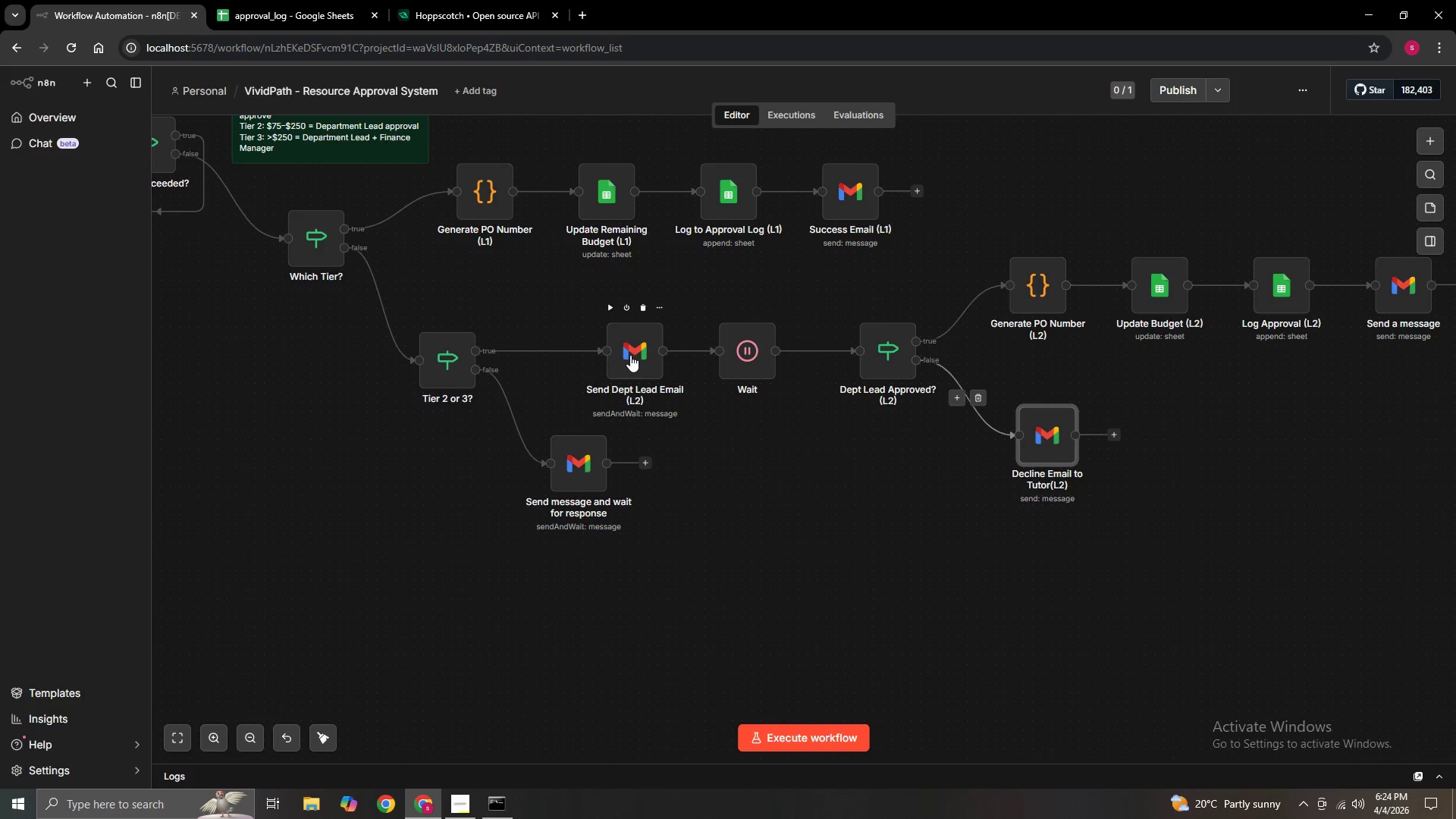 
left_click_drag(start_coordinate=[632, 355], to_coordinate=[604, 354])
 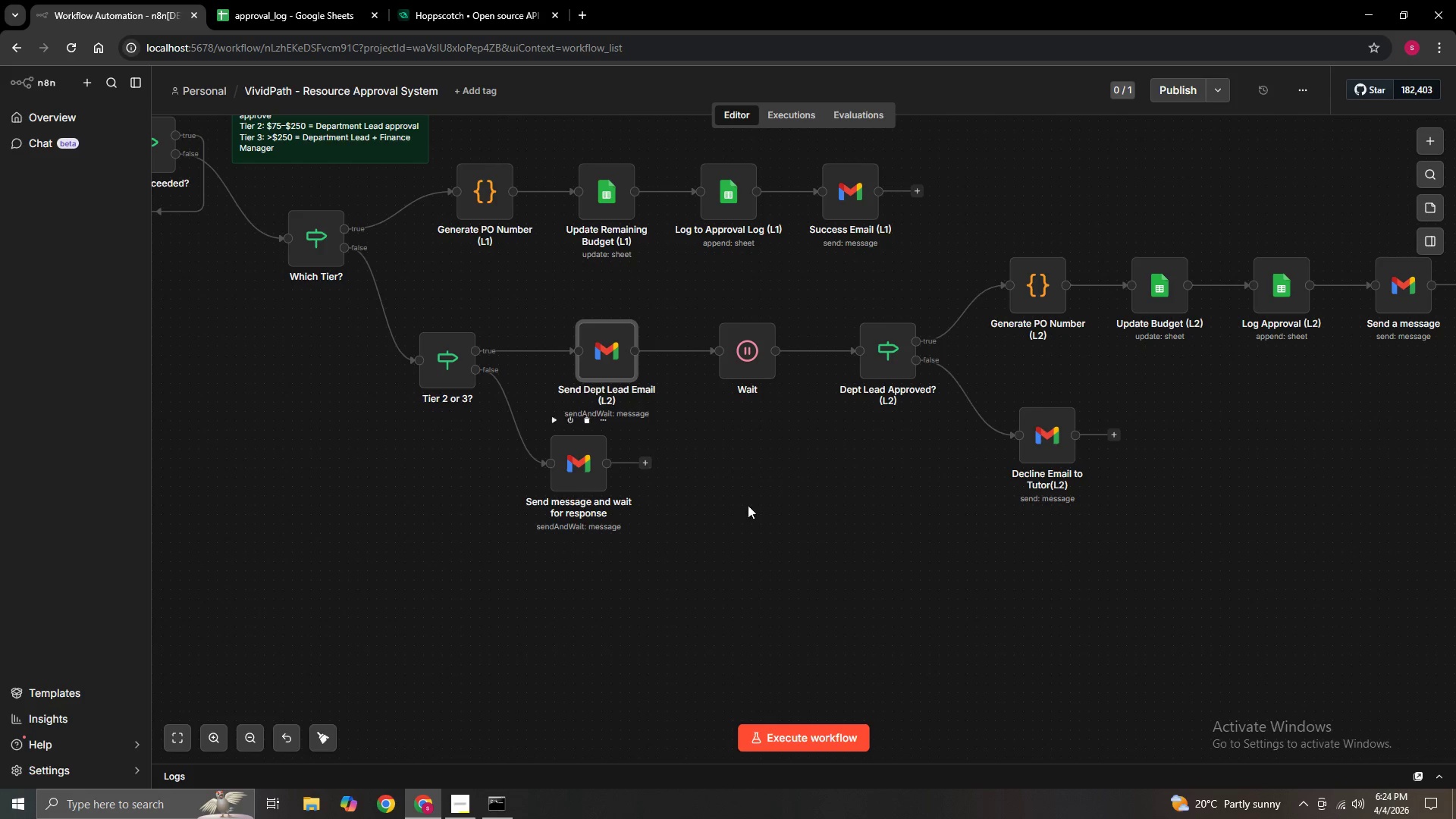 
hold_key(key=ControlLeft, duration=0.5)
left_click_drag(start_coordinate=[760, 522], to_coordinate=[761, 483])
 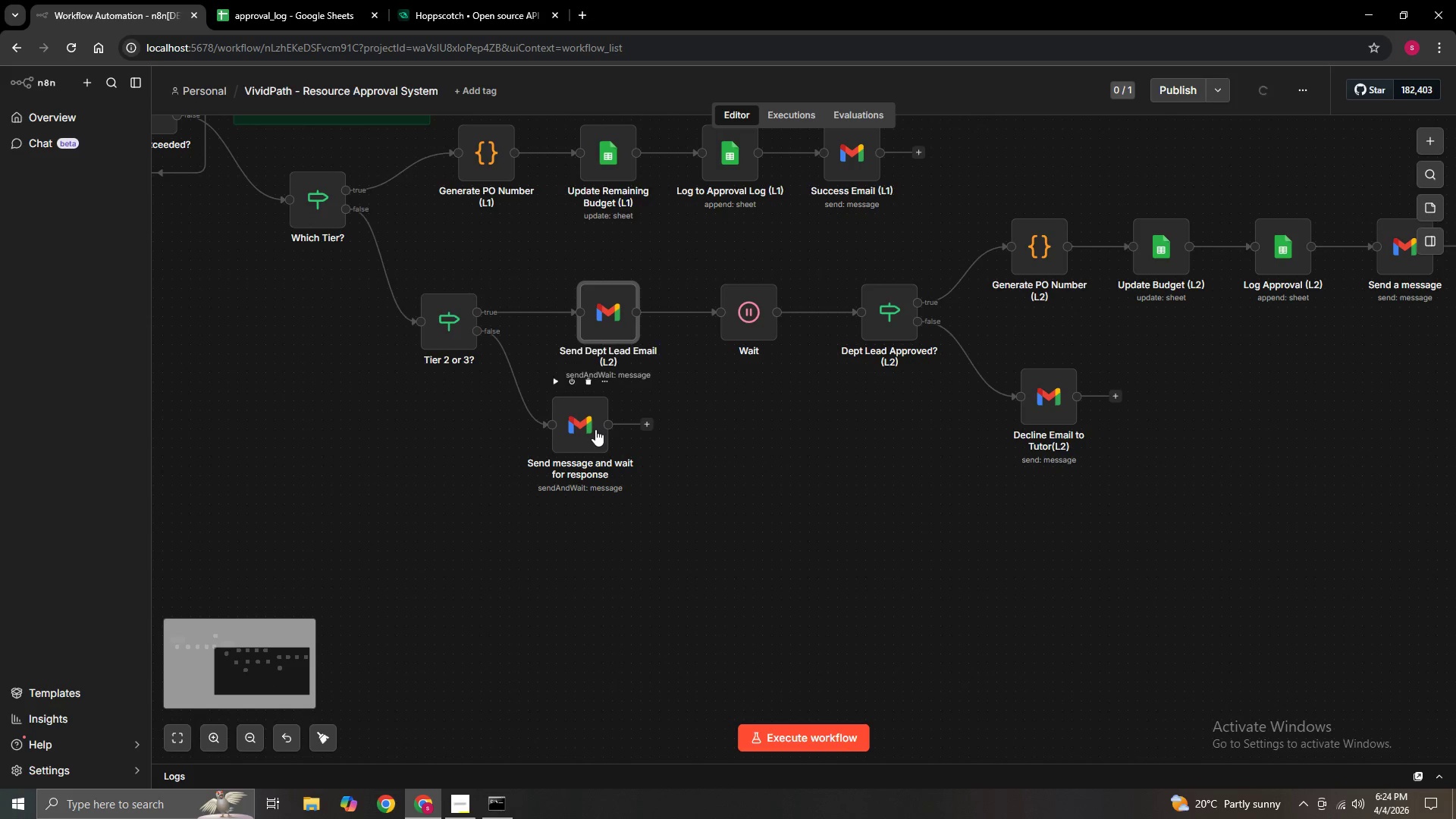 
left_click_drag(start_coordinate=[595, 429], to_coordinate=[582, 447])
 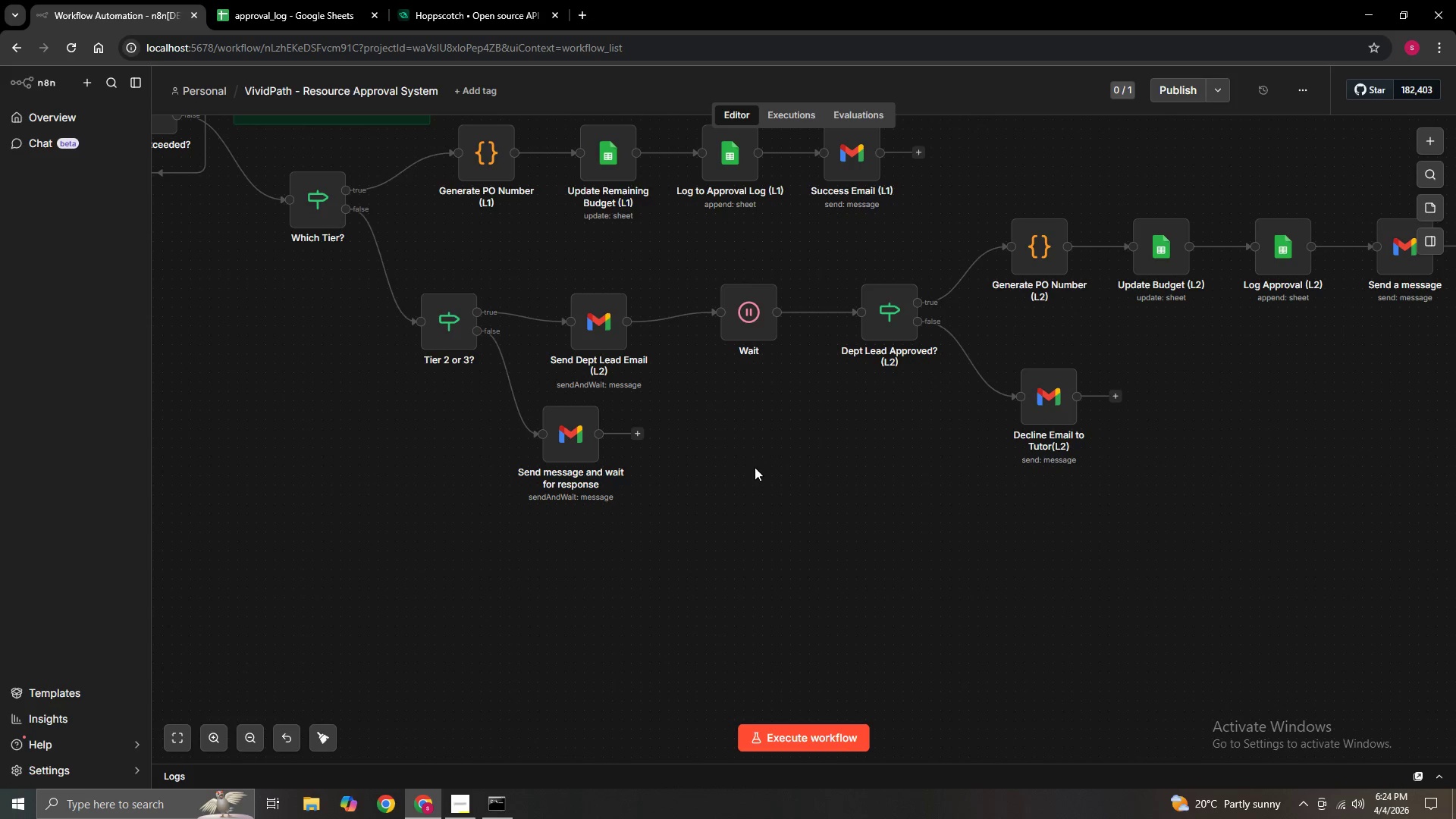 
hold_key(key=ControlLeft, duration=1.17)
 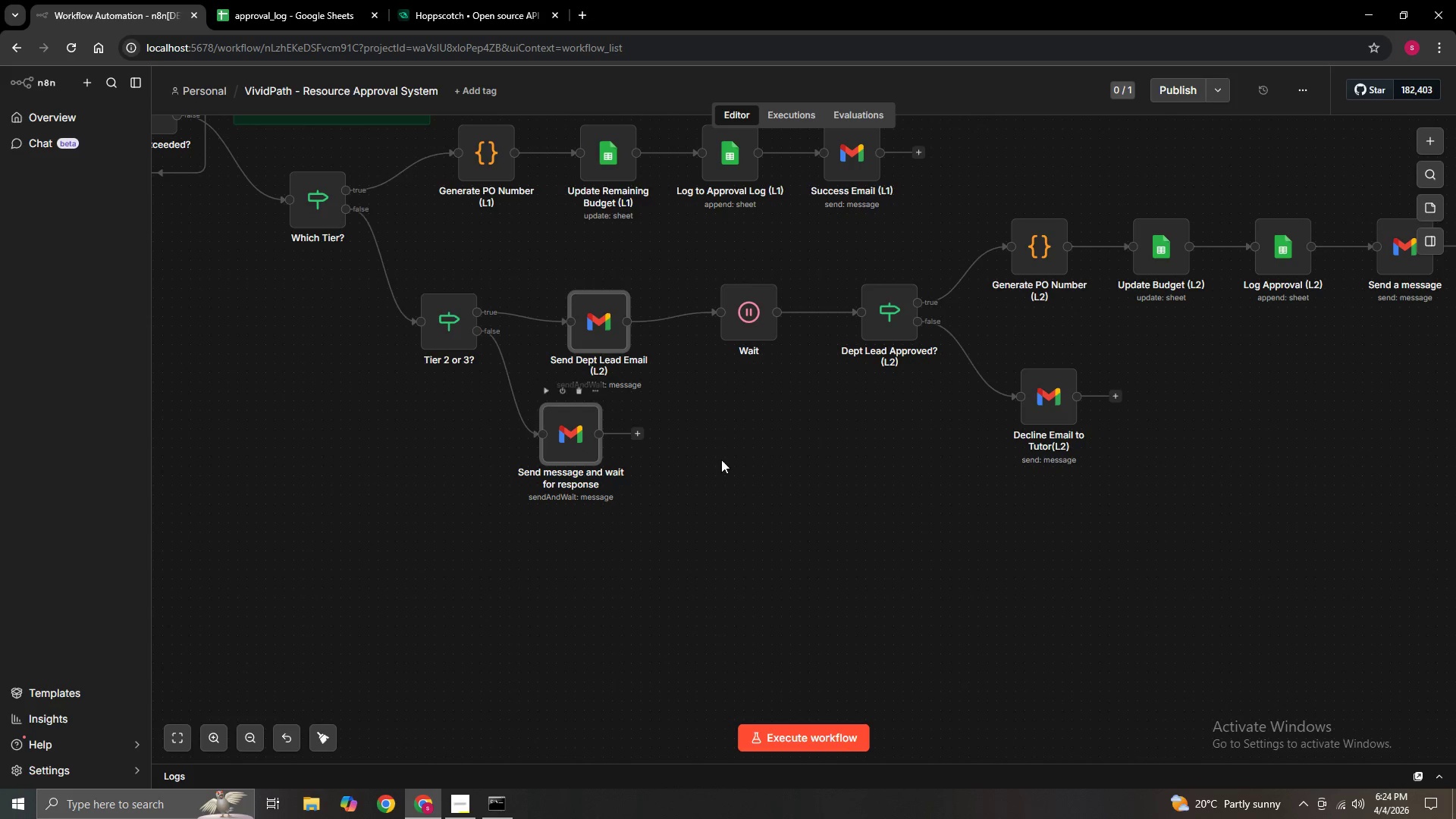 
left_click([755, 467])
 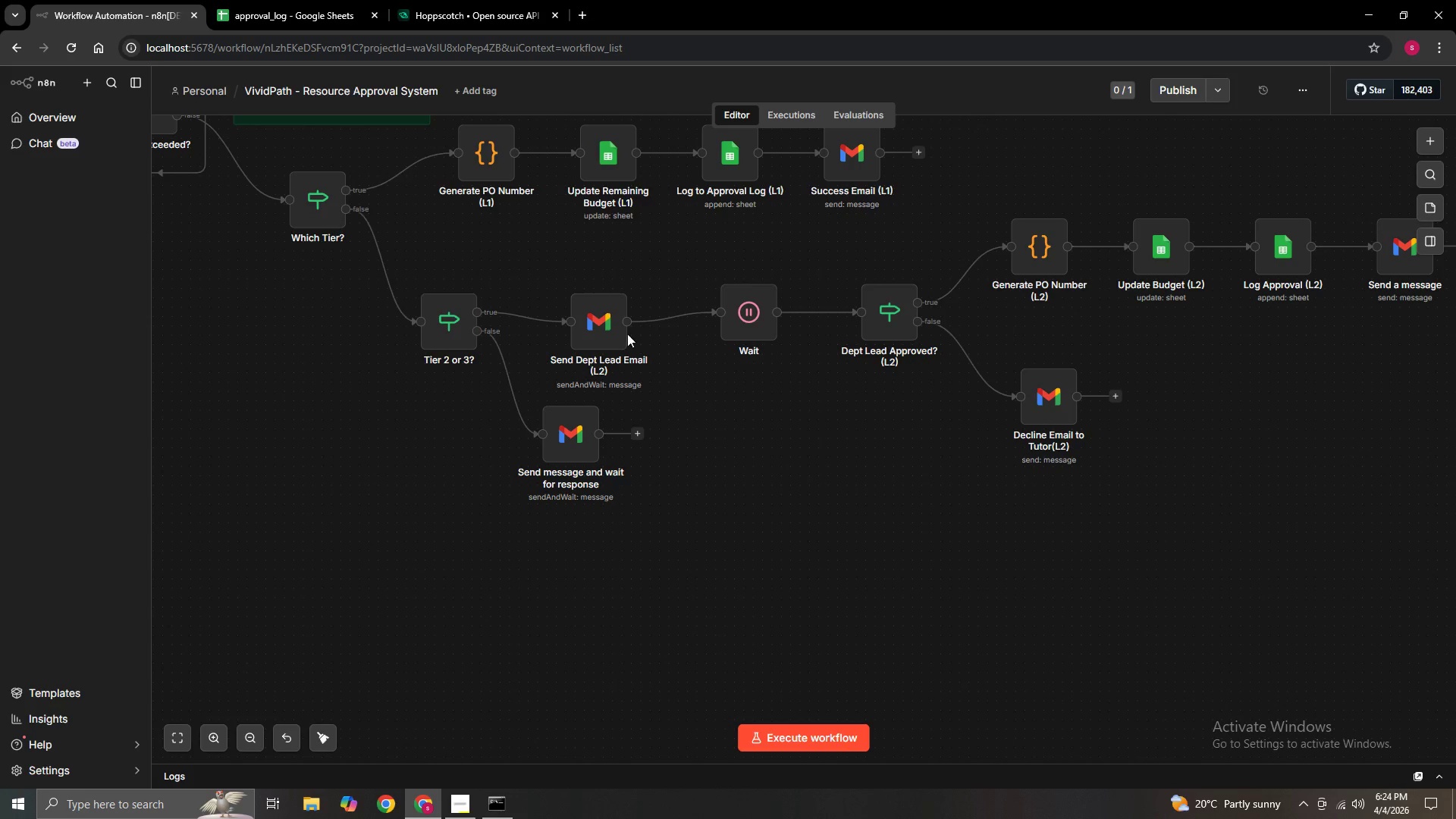 
hold_key(key=ControlLeft, duration=1.22)
left_click_drag(start_coordinate=[595, 331], to_coordinate=[602, 319])
 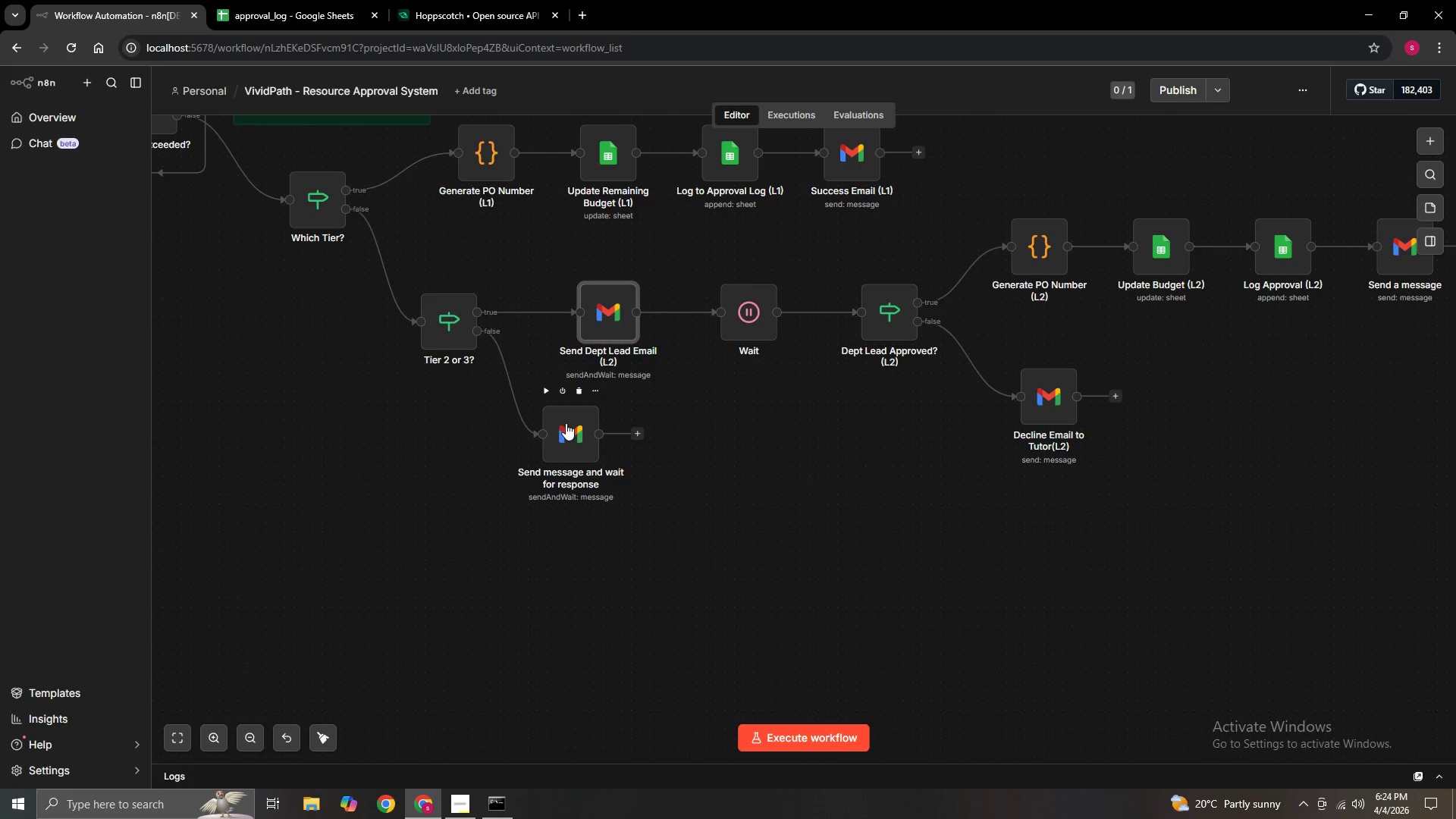 
hold_key(key=ControlLeft, duration=1.01)
 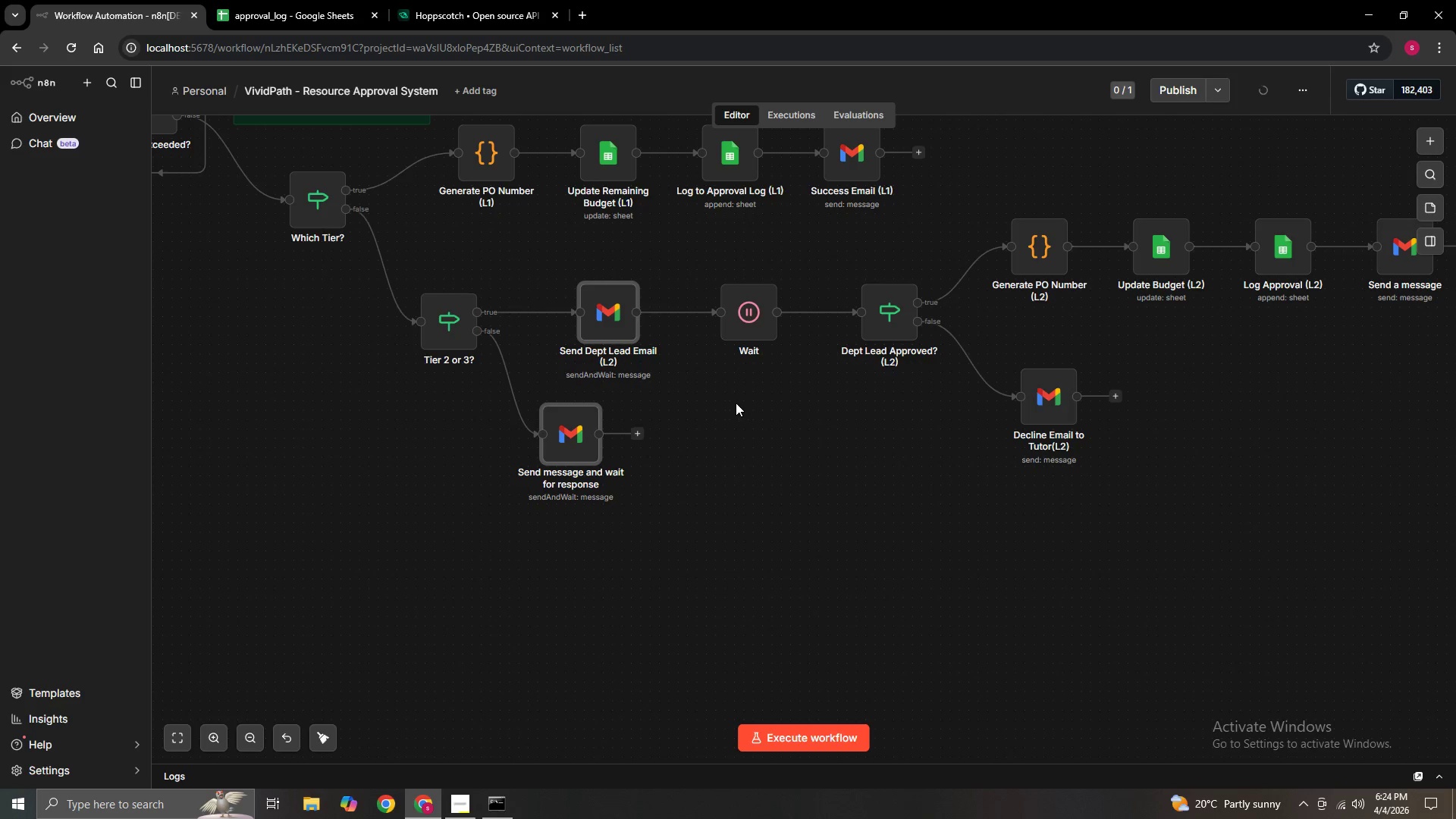 
left_click([739, 406])
 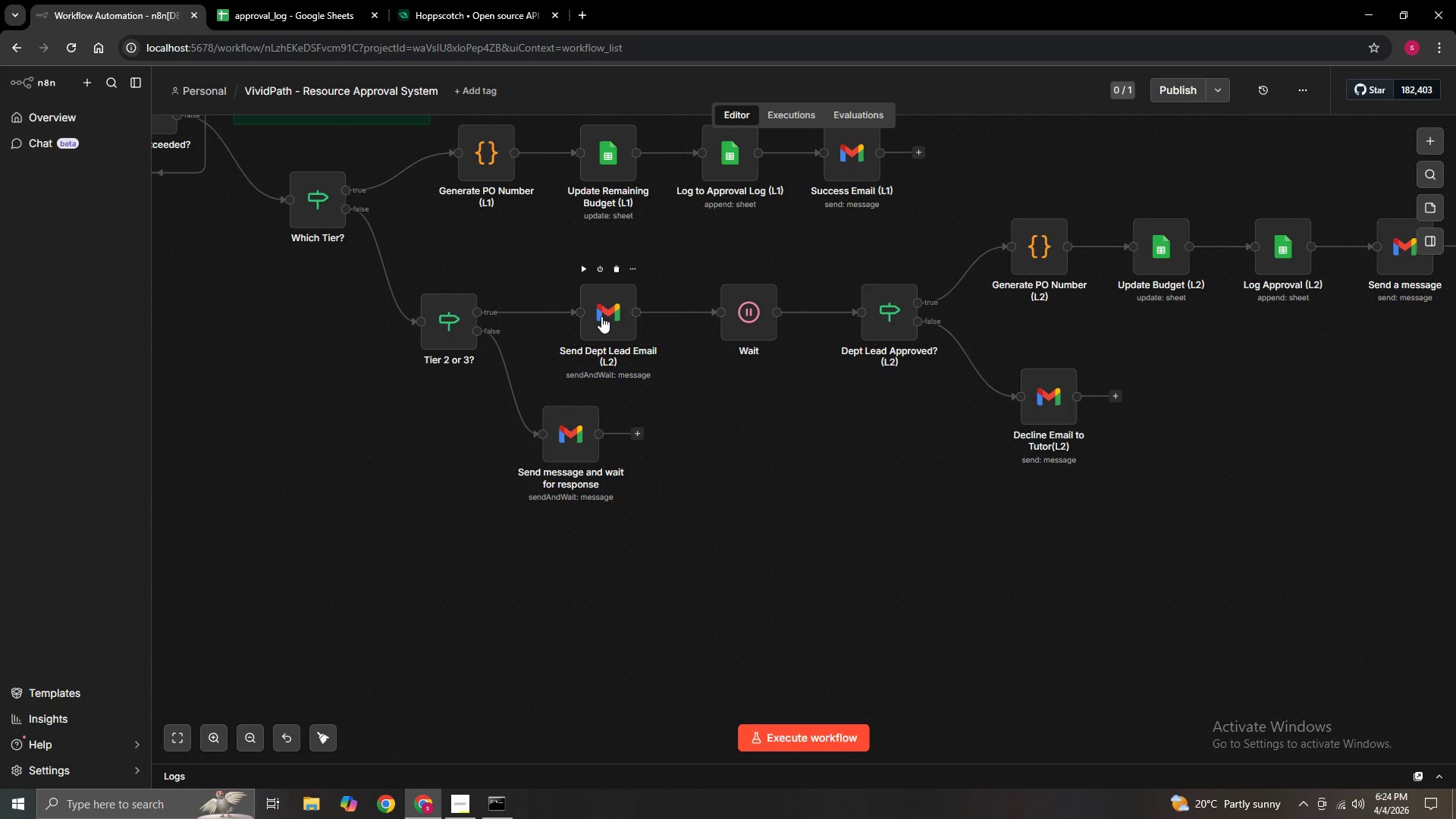 
hold_key(key=ControlLeft, duration=0.84)
left_click_drag(start_coordinate=[601, 316], to_coordinate=[604, 311])
 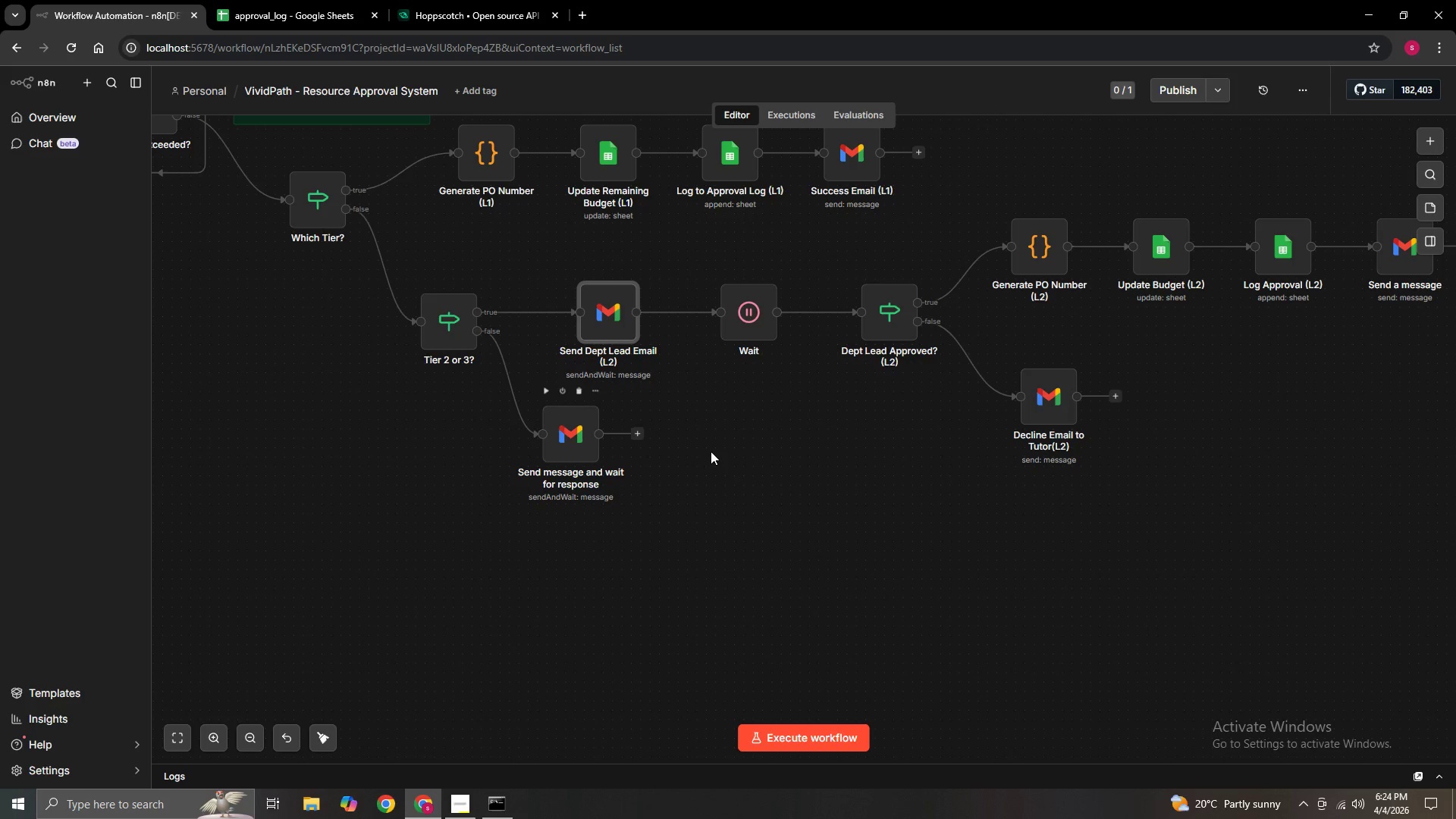 
left_click([718, 435])
 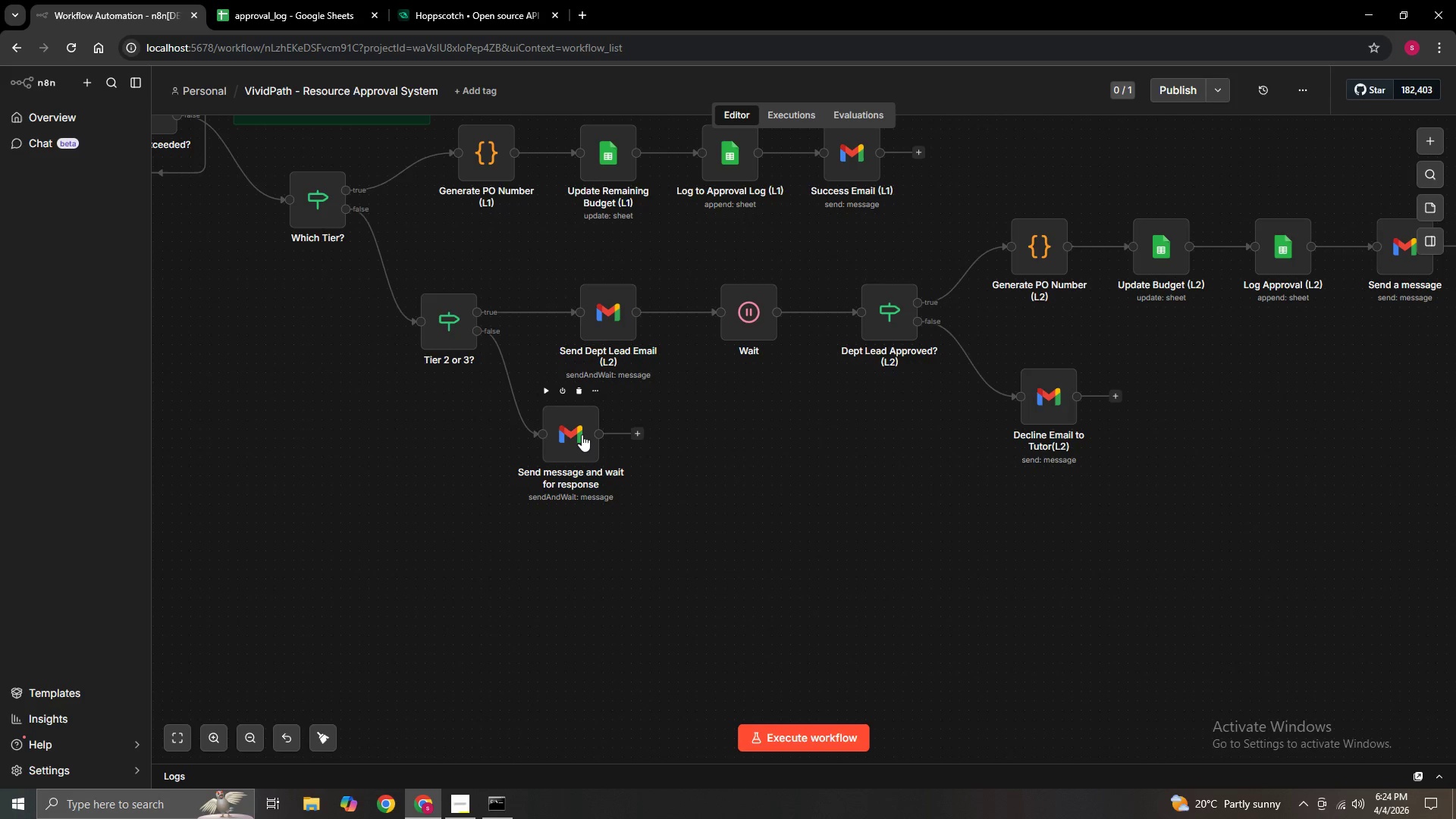 
left_click_drag(start_coordinate=[582, 435], to_coordinate=[570, 462])
 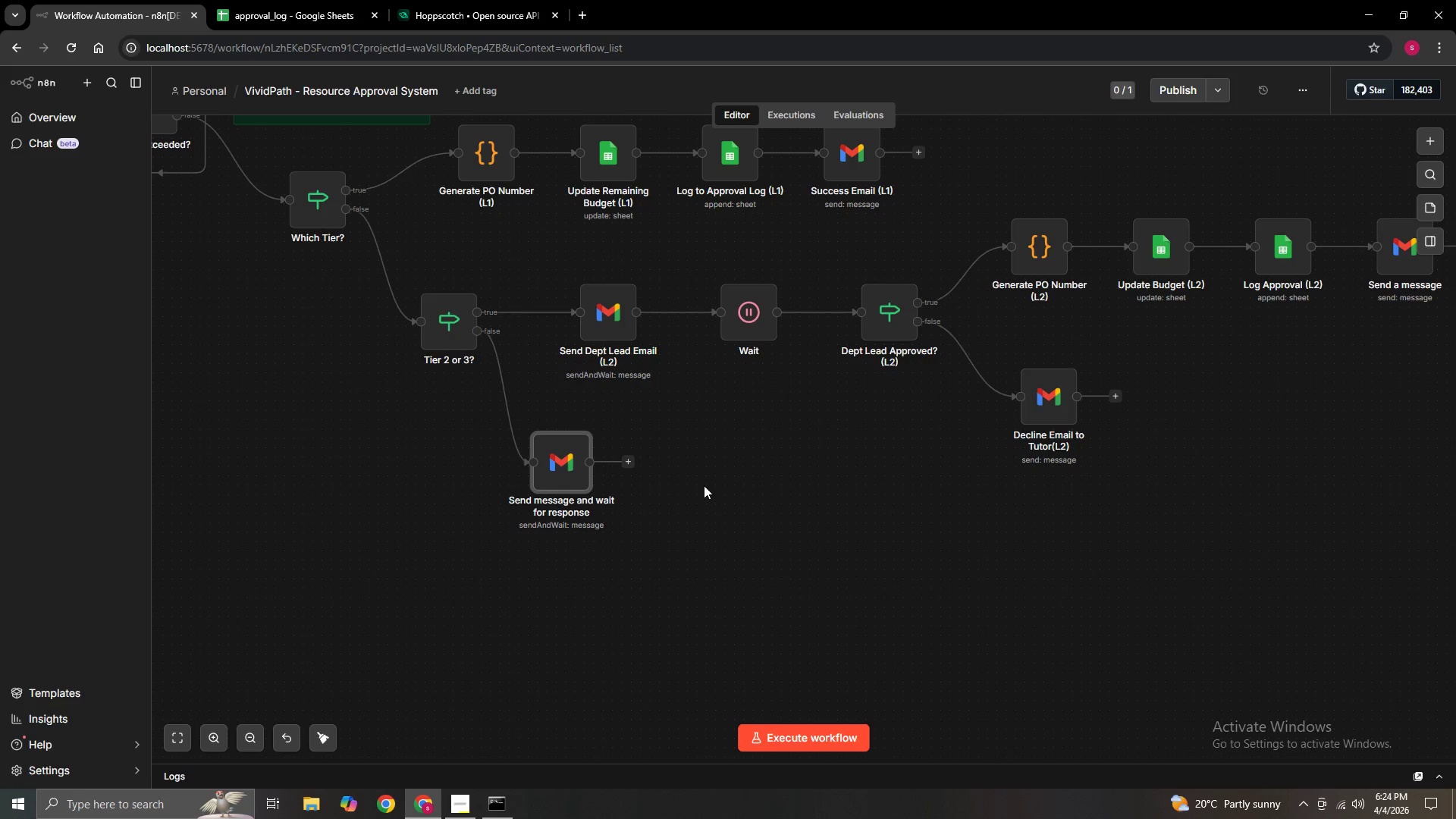 
left_click([704, 485])
 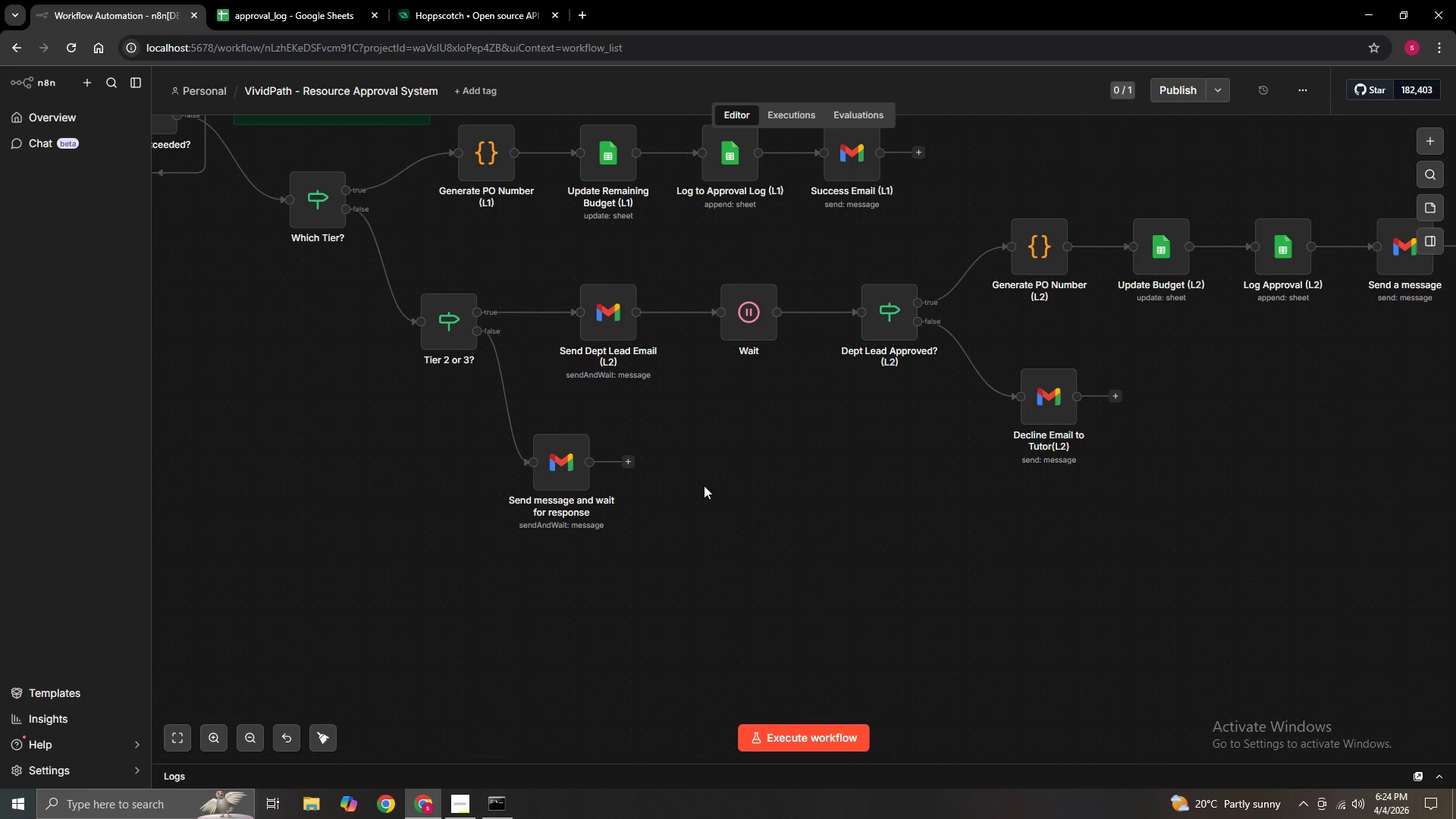 
hold_key(key=ControlLeft, duration=1.05)
left_click_drag(start_coordinate=[704, 485], to_coordinate=[686, 416])
 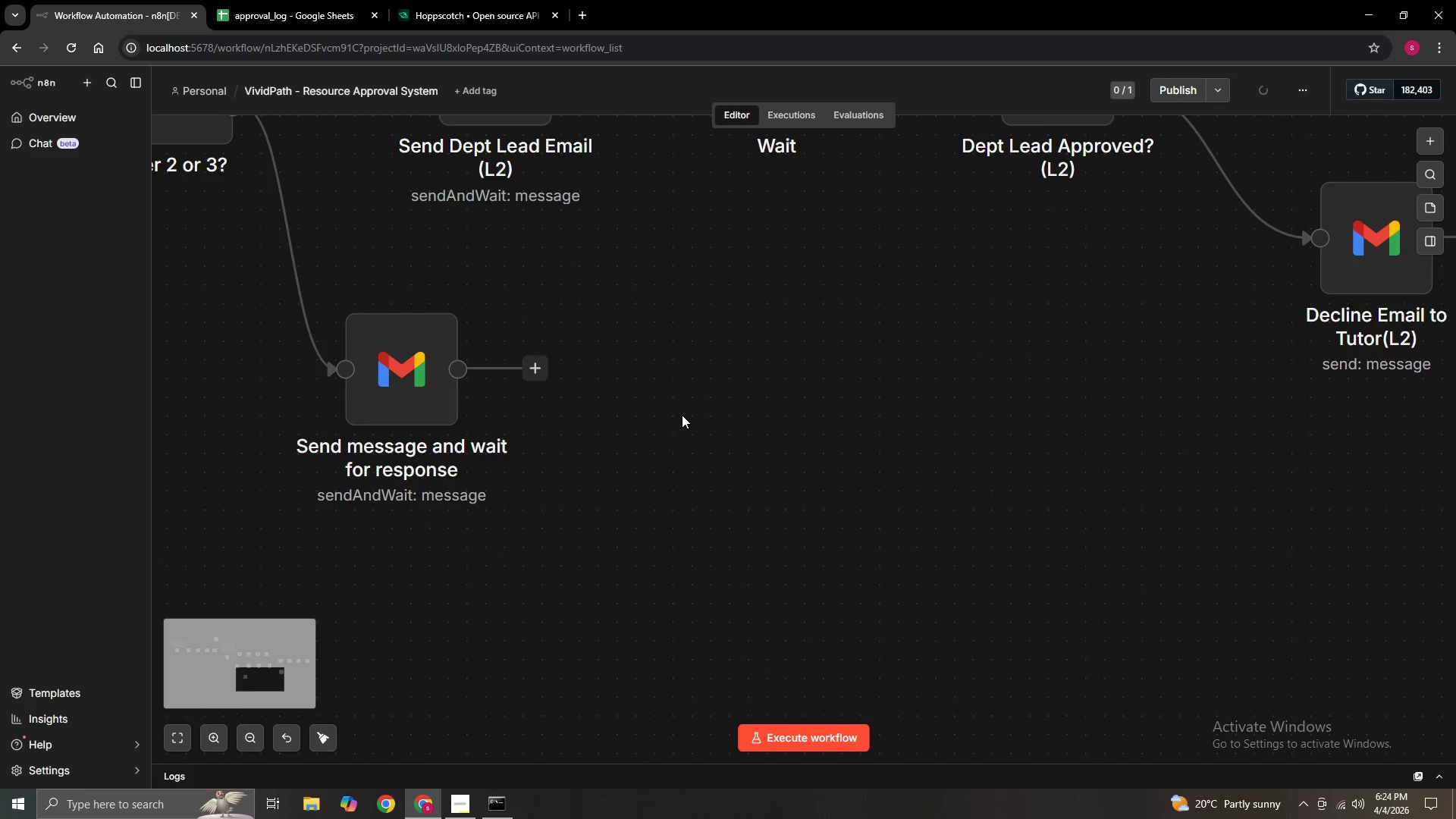 
left_click([682, 415])
 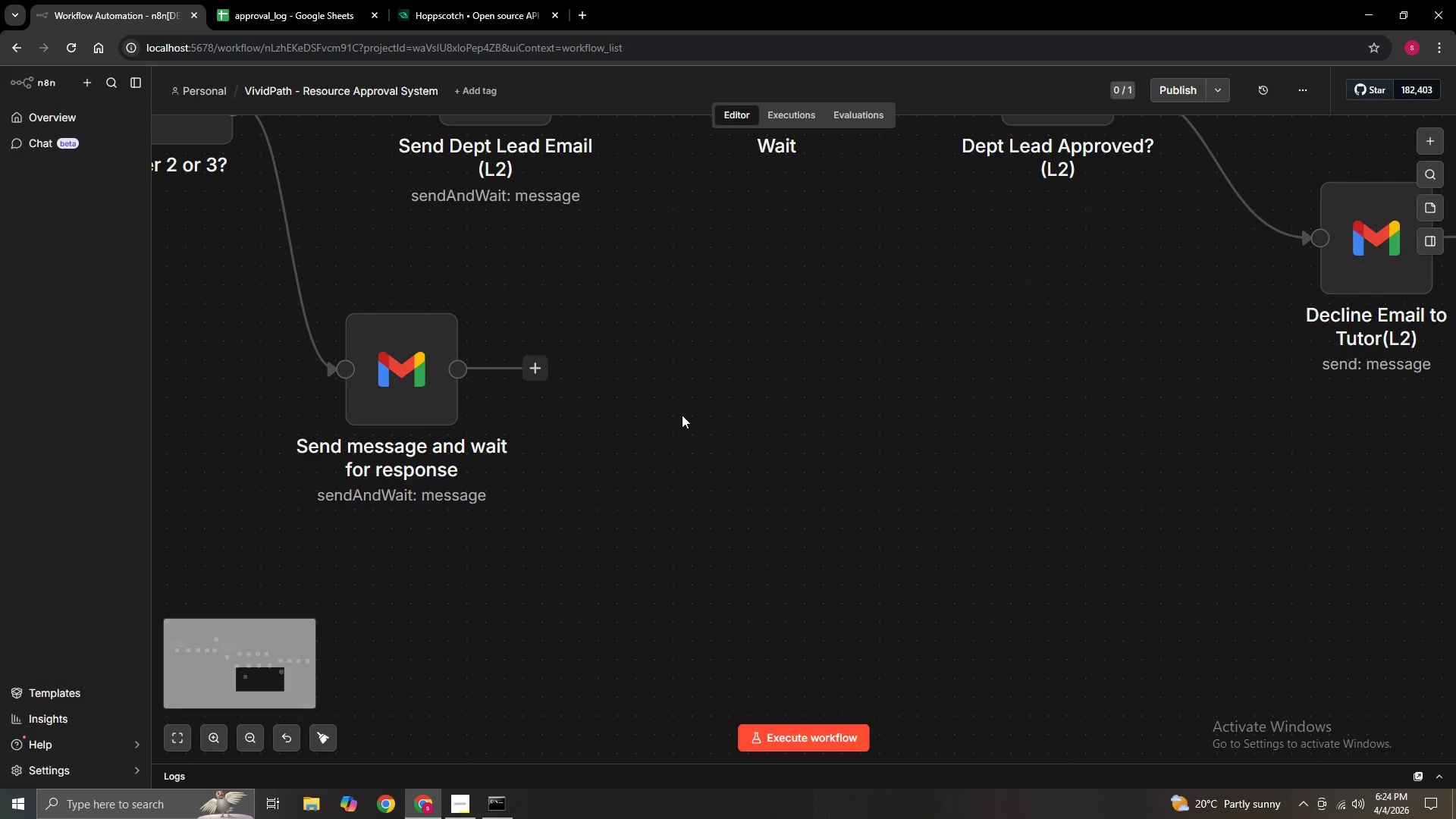 
double_click([682, 415])
 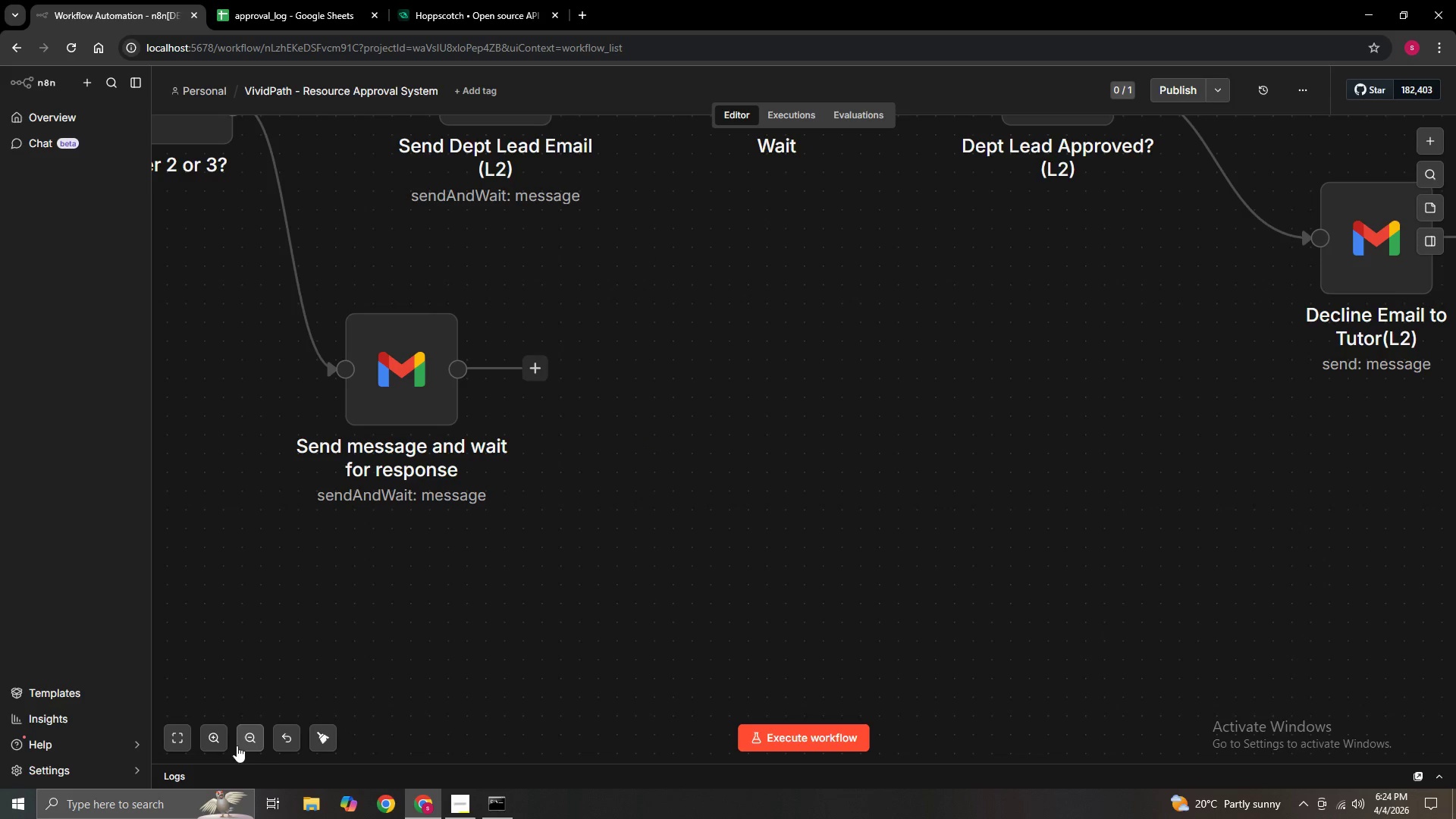 
double_click([243, 736])
 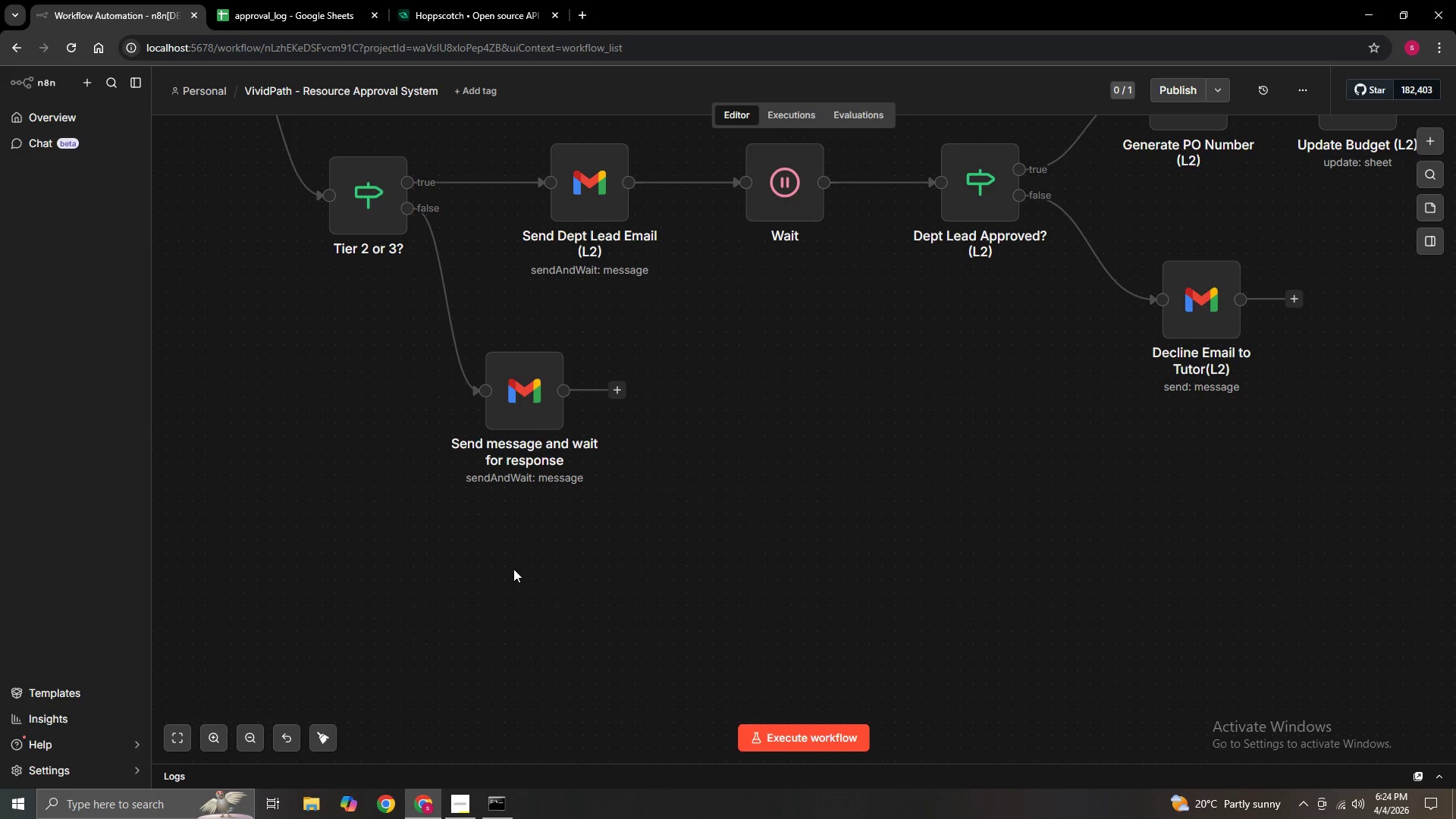 
hold_key(key=ControlLeft, duration=0.58)
left_click_drag(start_coordinate=[508, 588], to_coordinate=[591, 623])
 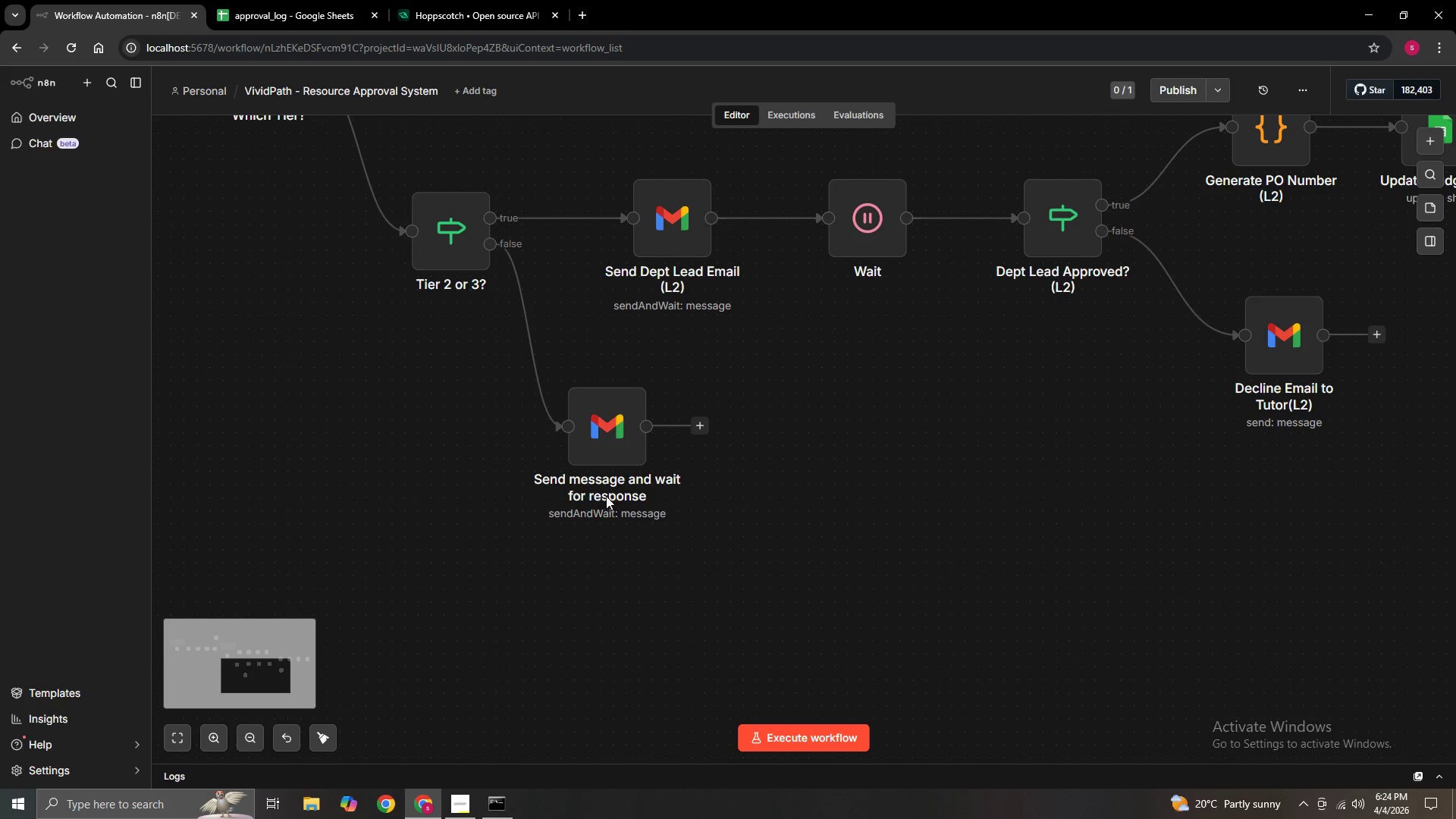 
left_click([609, 491])
 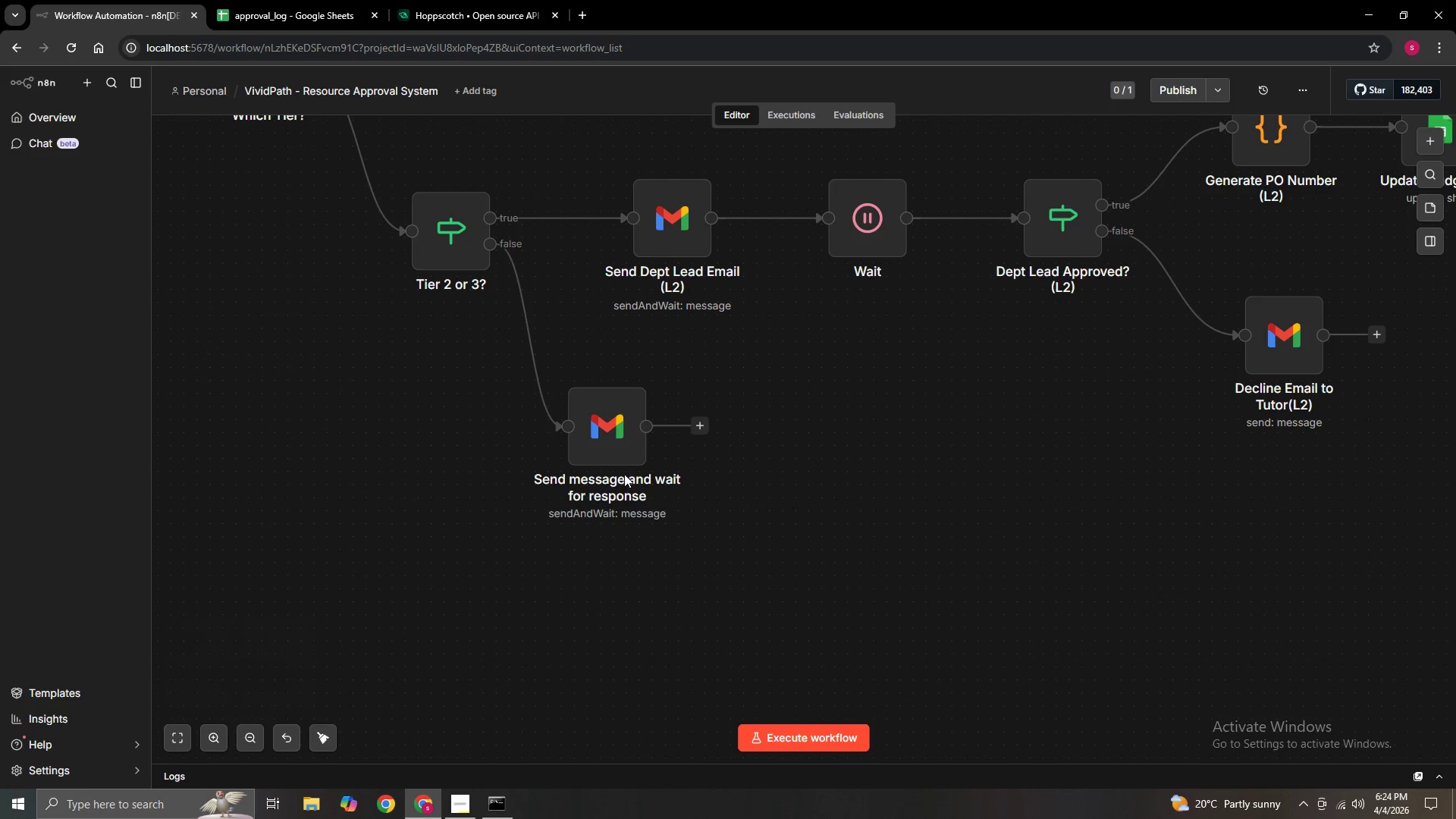 
right_click([607, 443])
 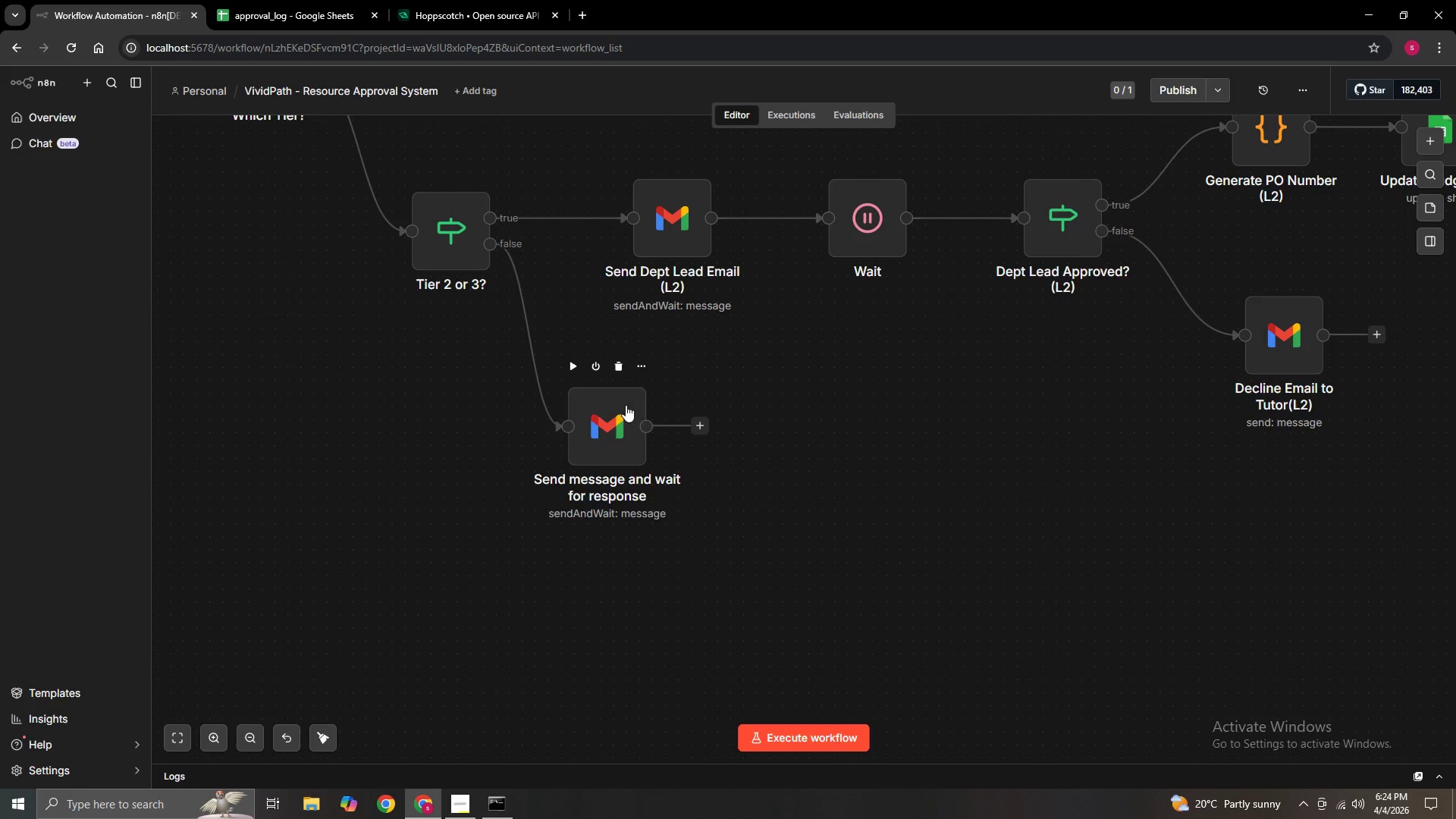 
left_click([641, 366])
 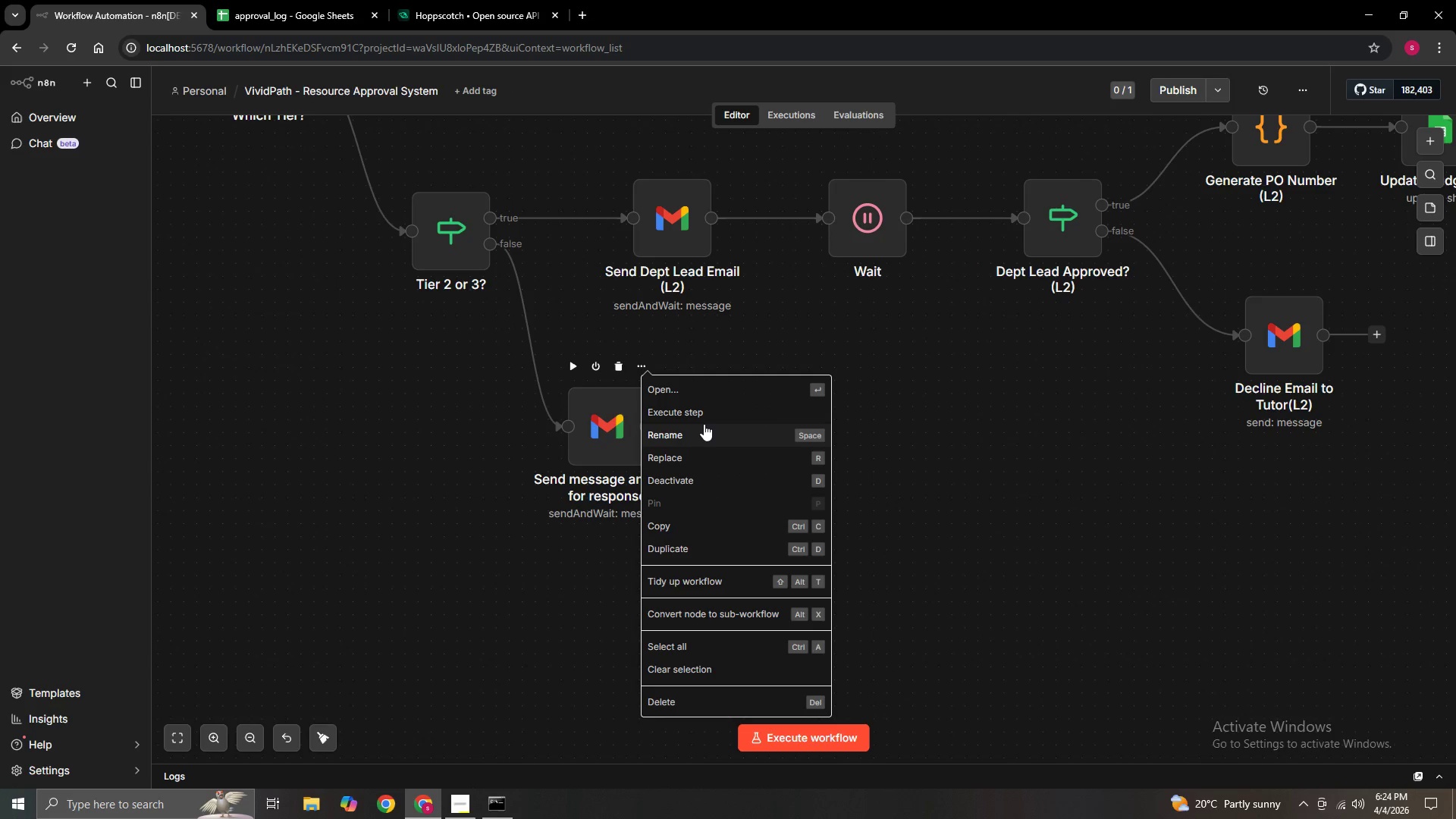 
left_click([701, 425])
 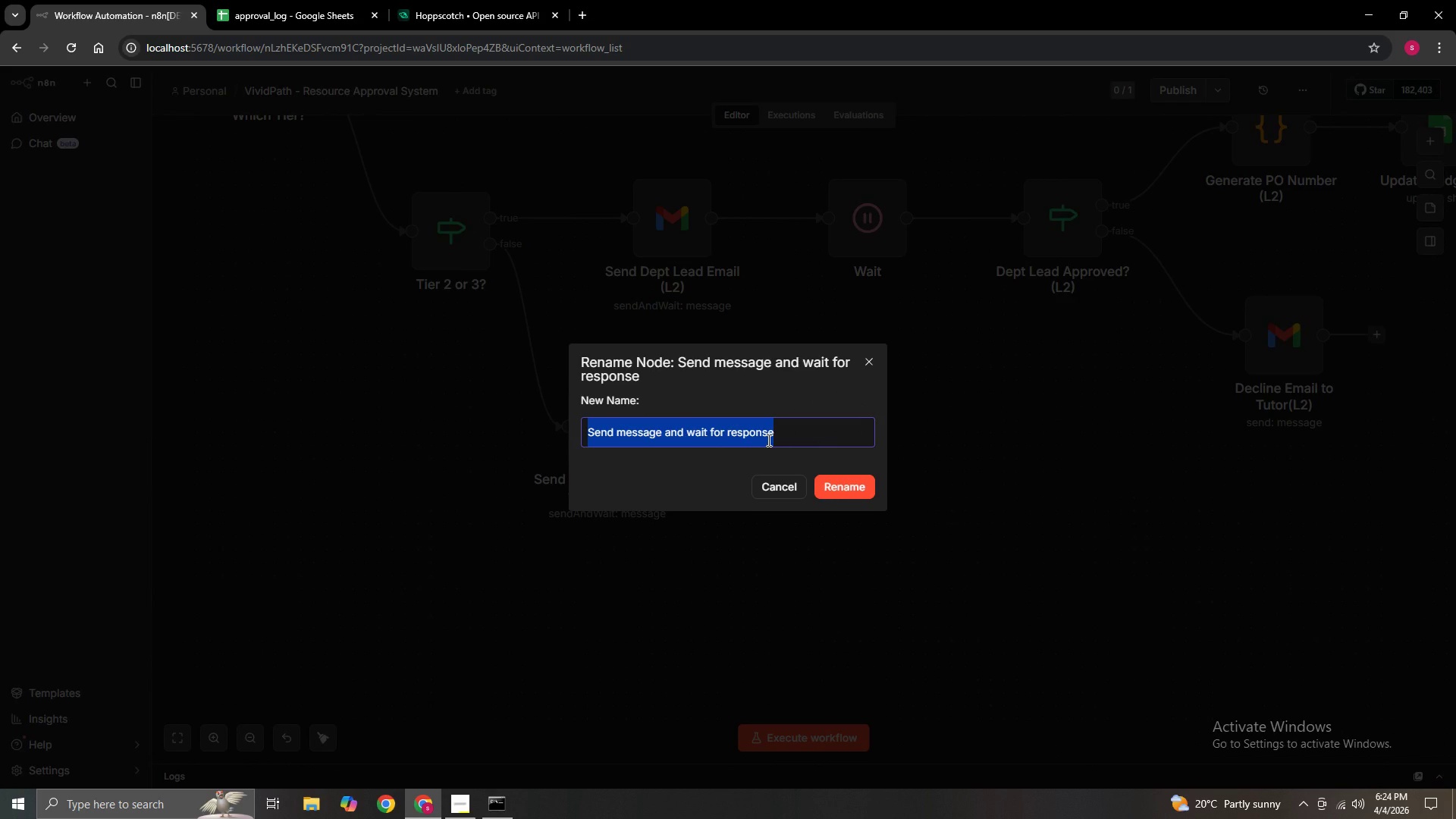 
key(Backspace)
 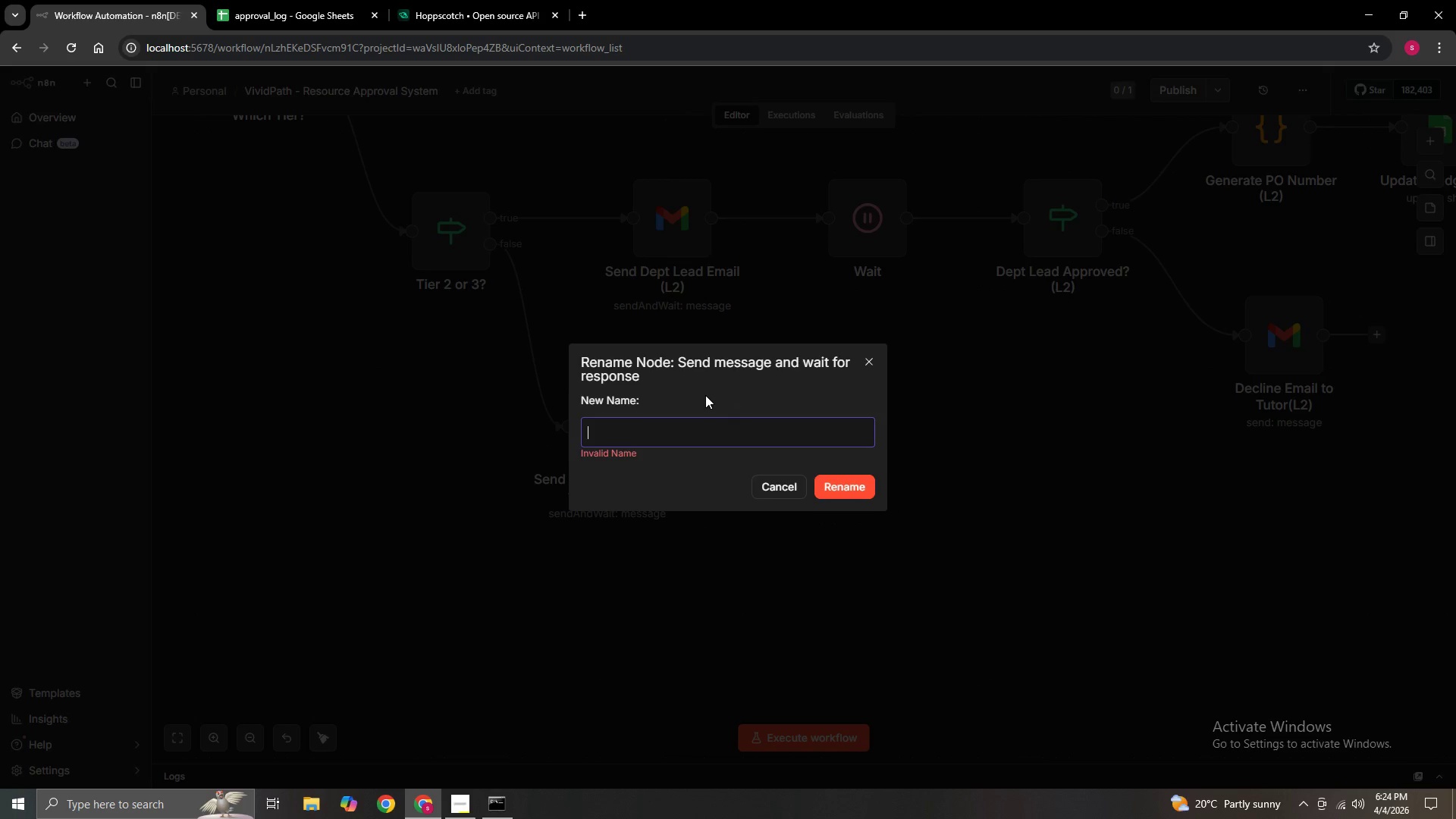 
wait(5.09)
 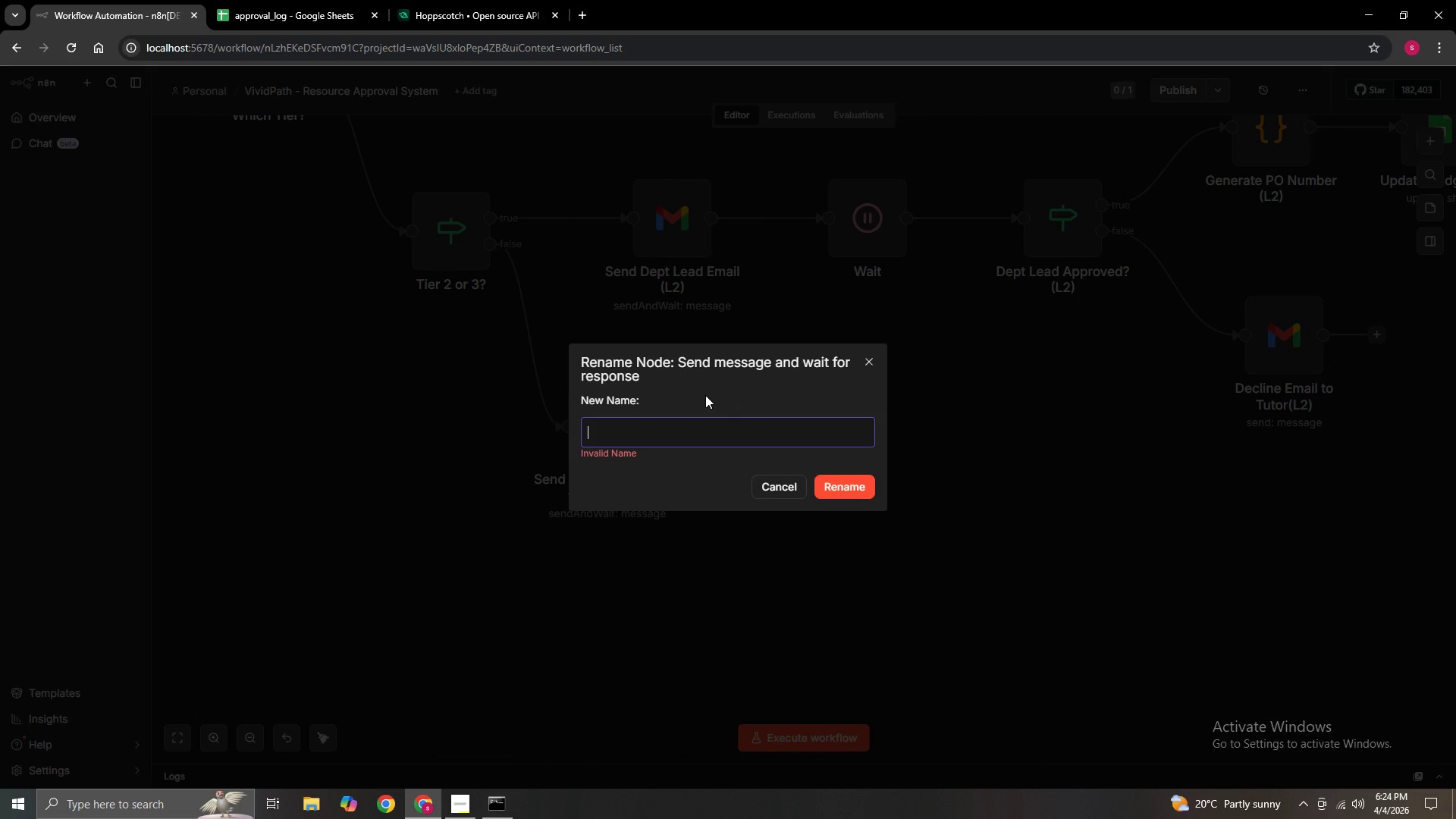 
type(Send Dept Lead Email (L3))
 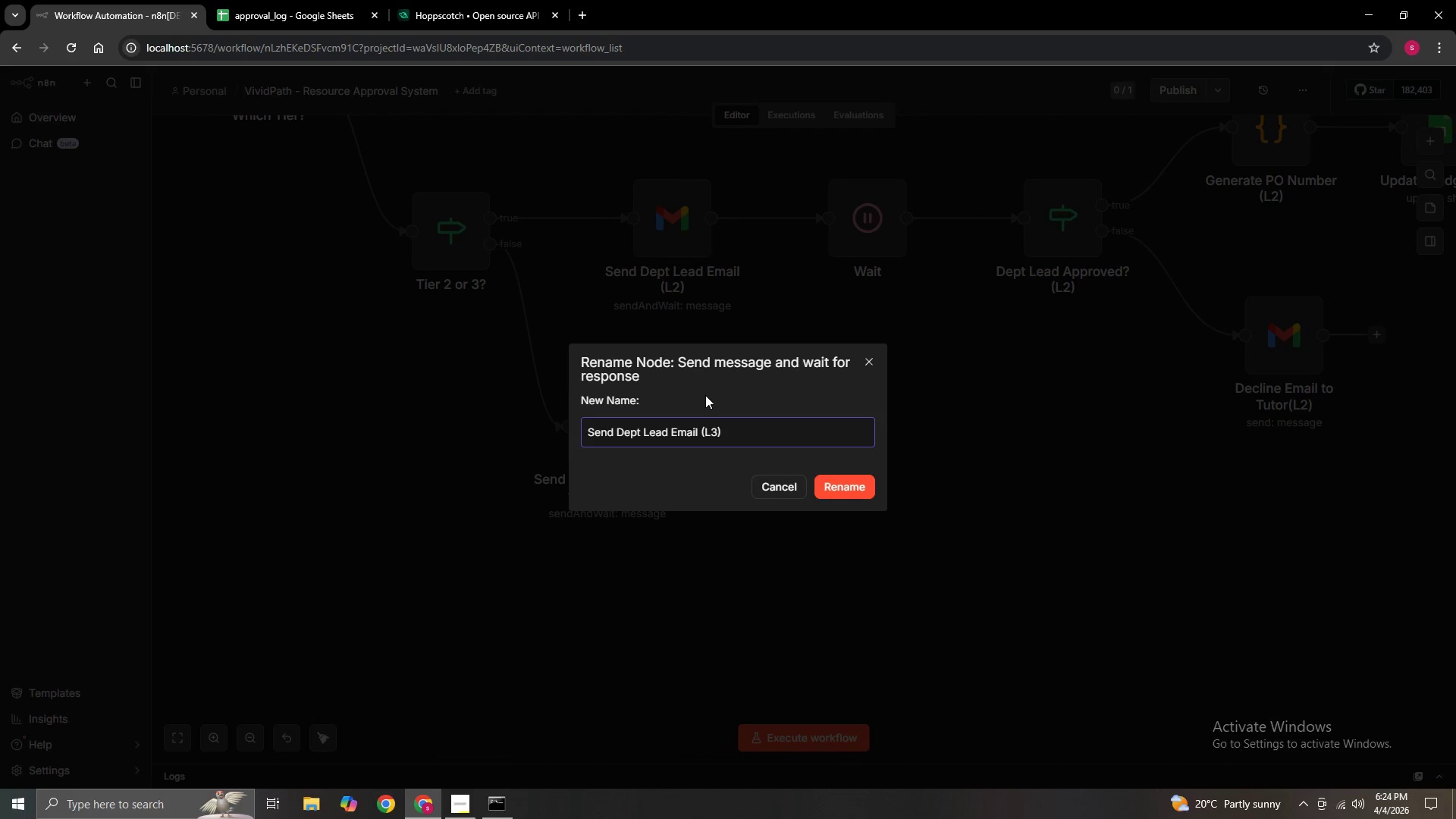 
left_click([855, 493])
 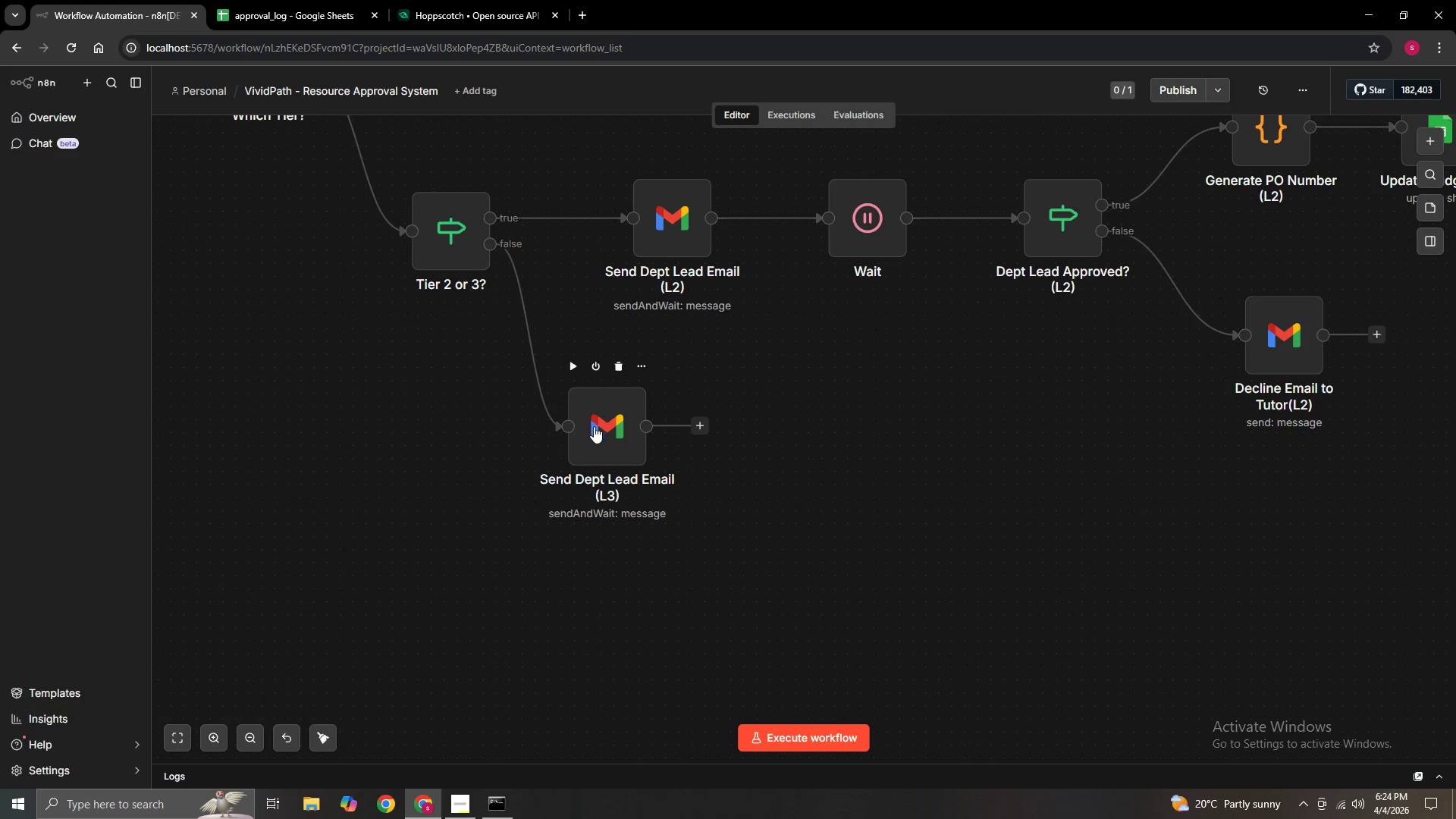 
wait(5.19)
 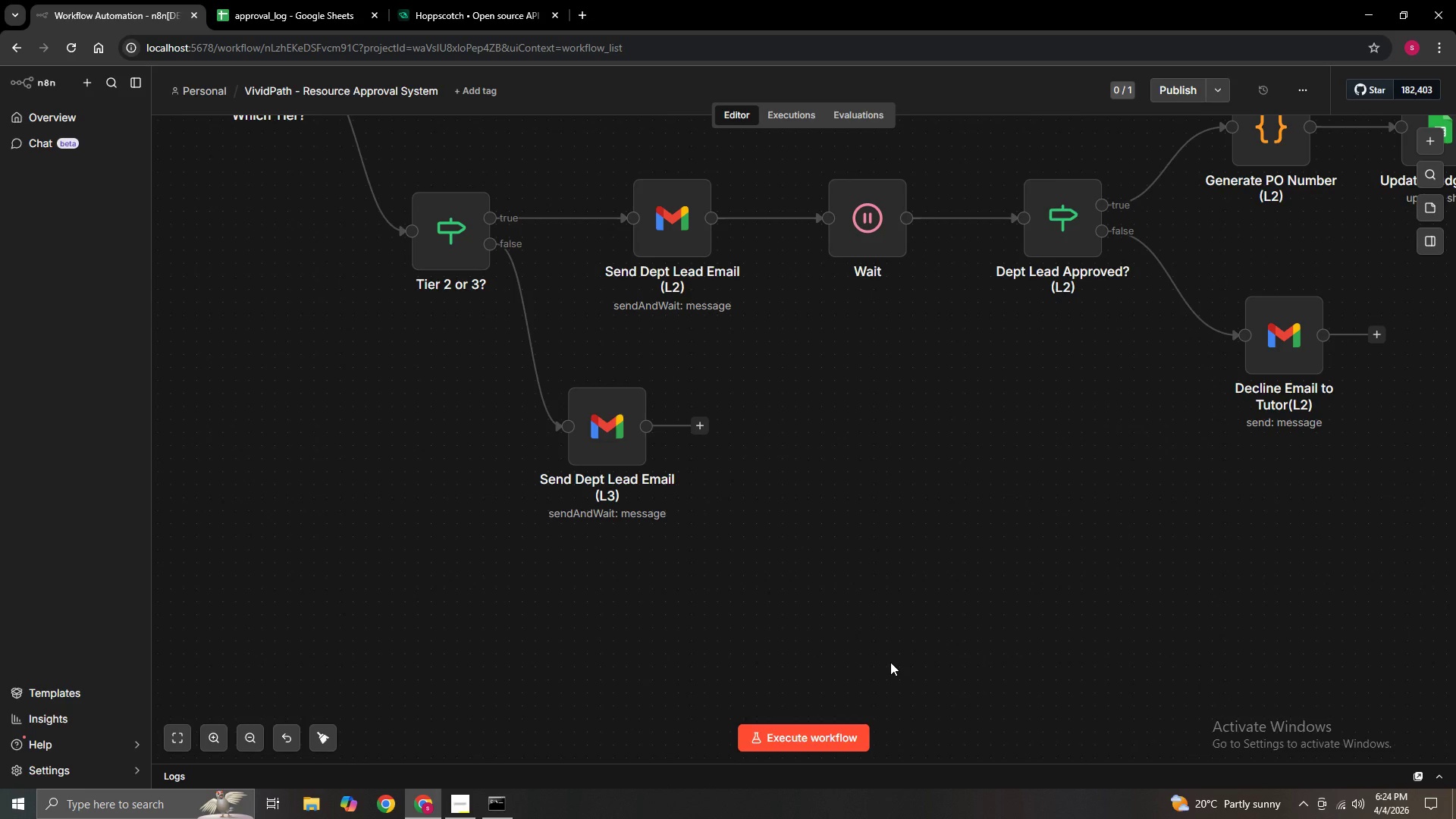 
double_click([601, 429])
 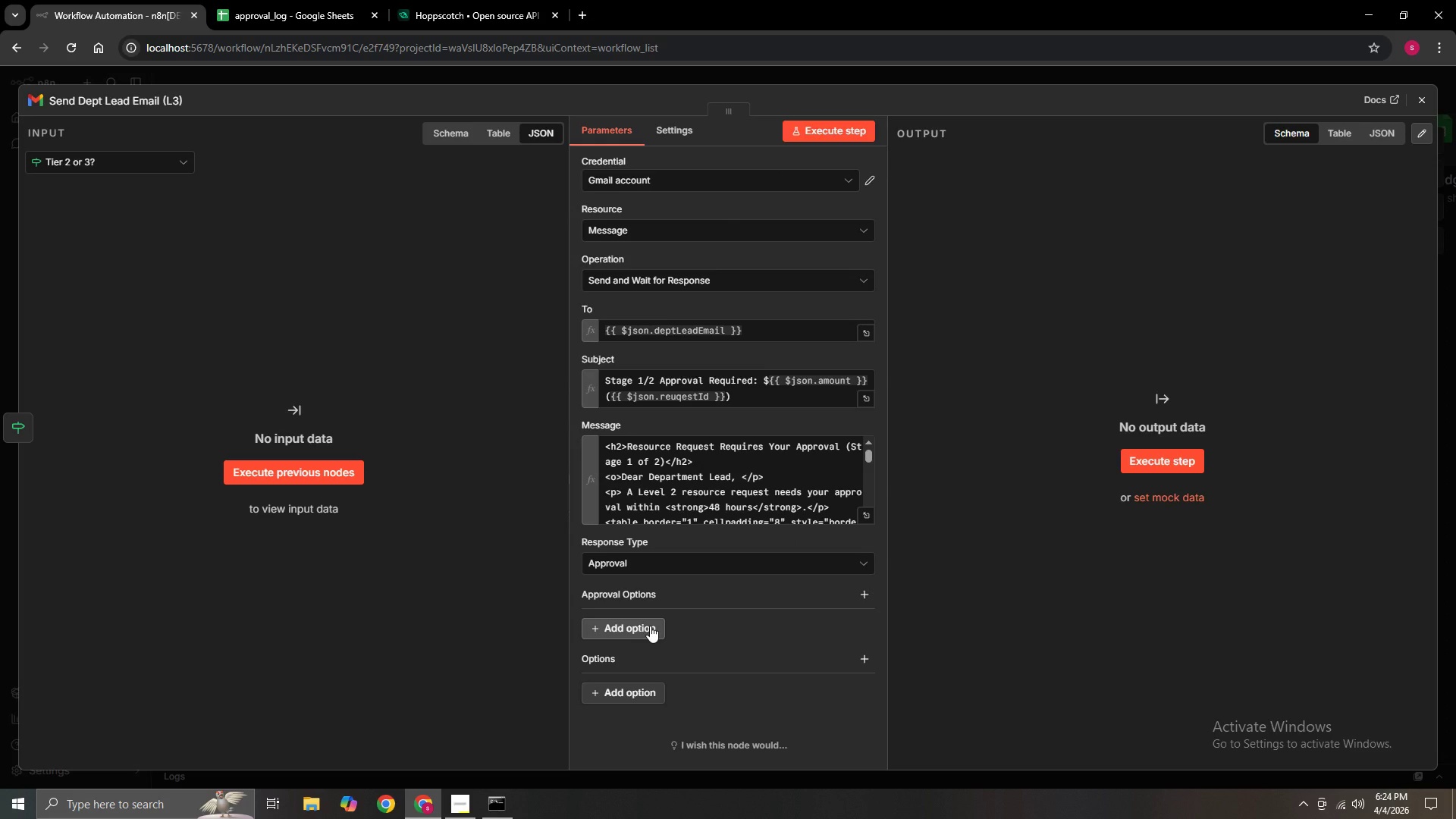 
wait(11.14)
 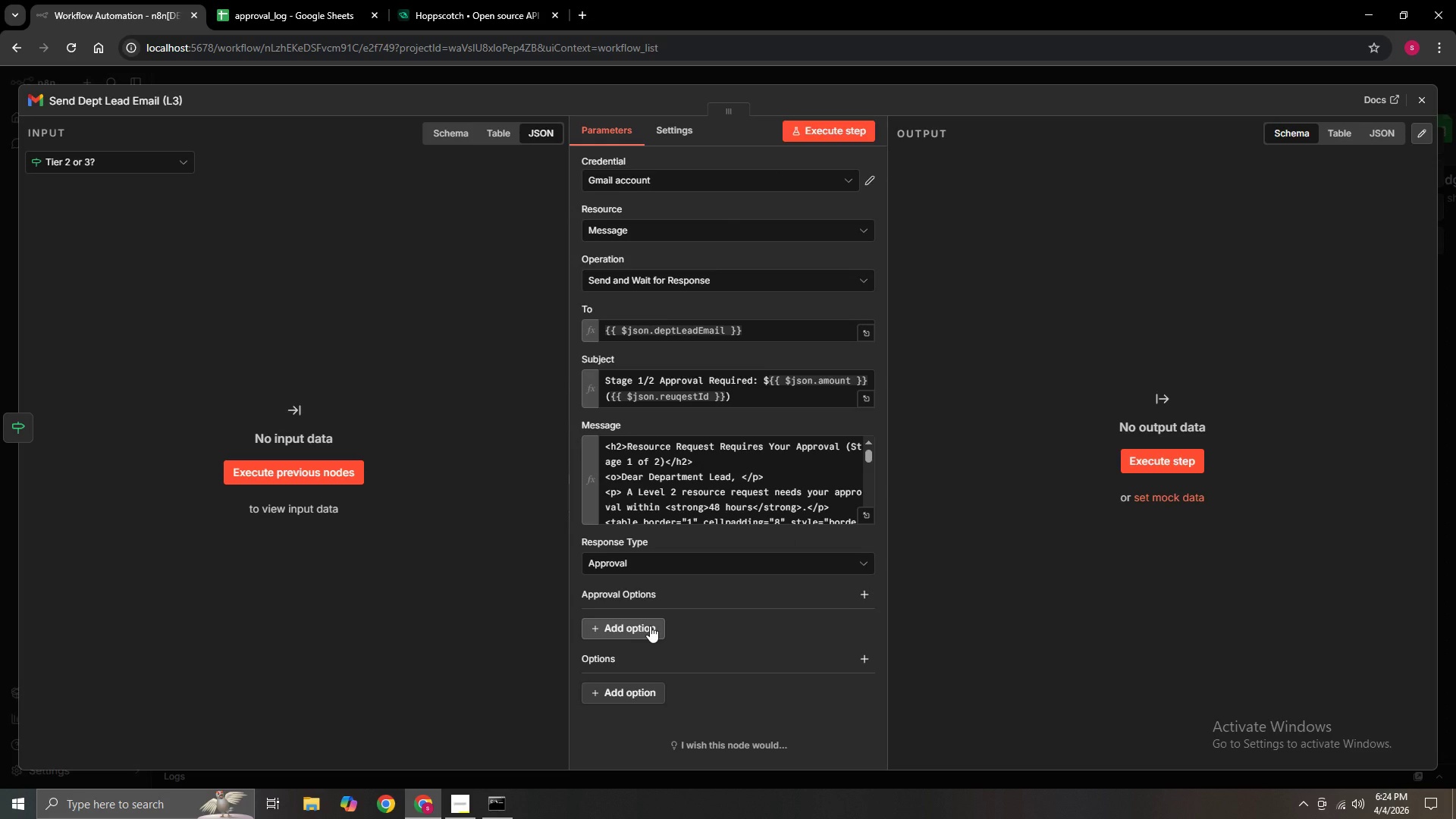 
left_click([868, 595])
 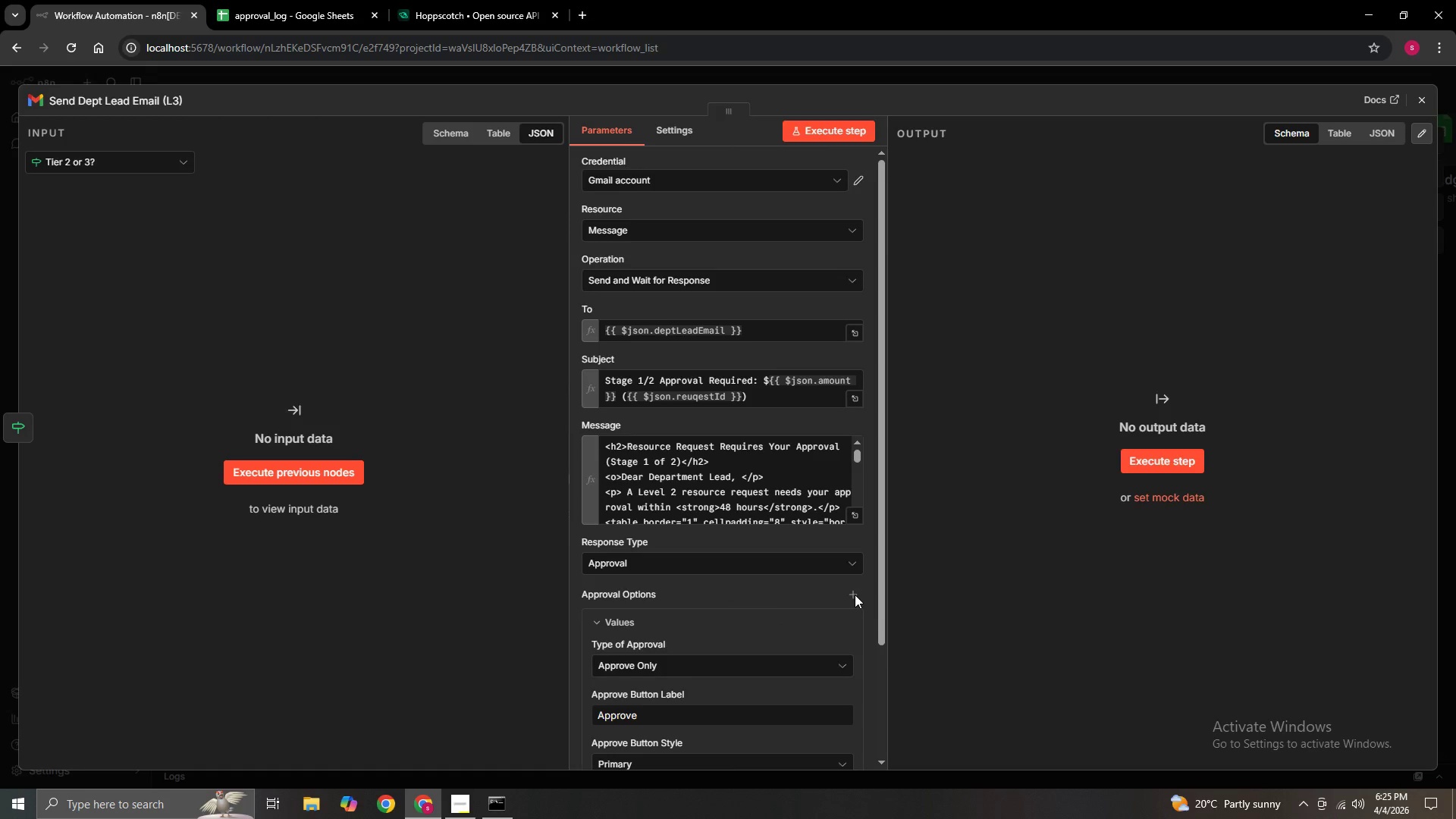 
scroll: coordinate [795, 603], scroll_direction: down, amount: 4.0
 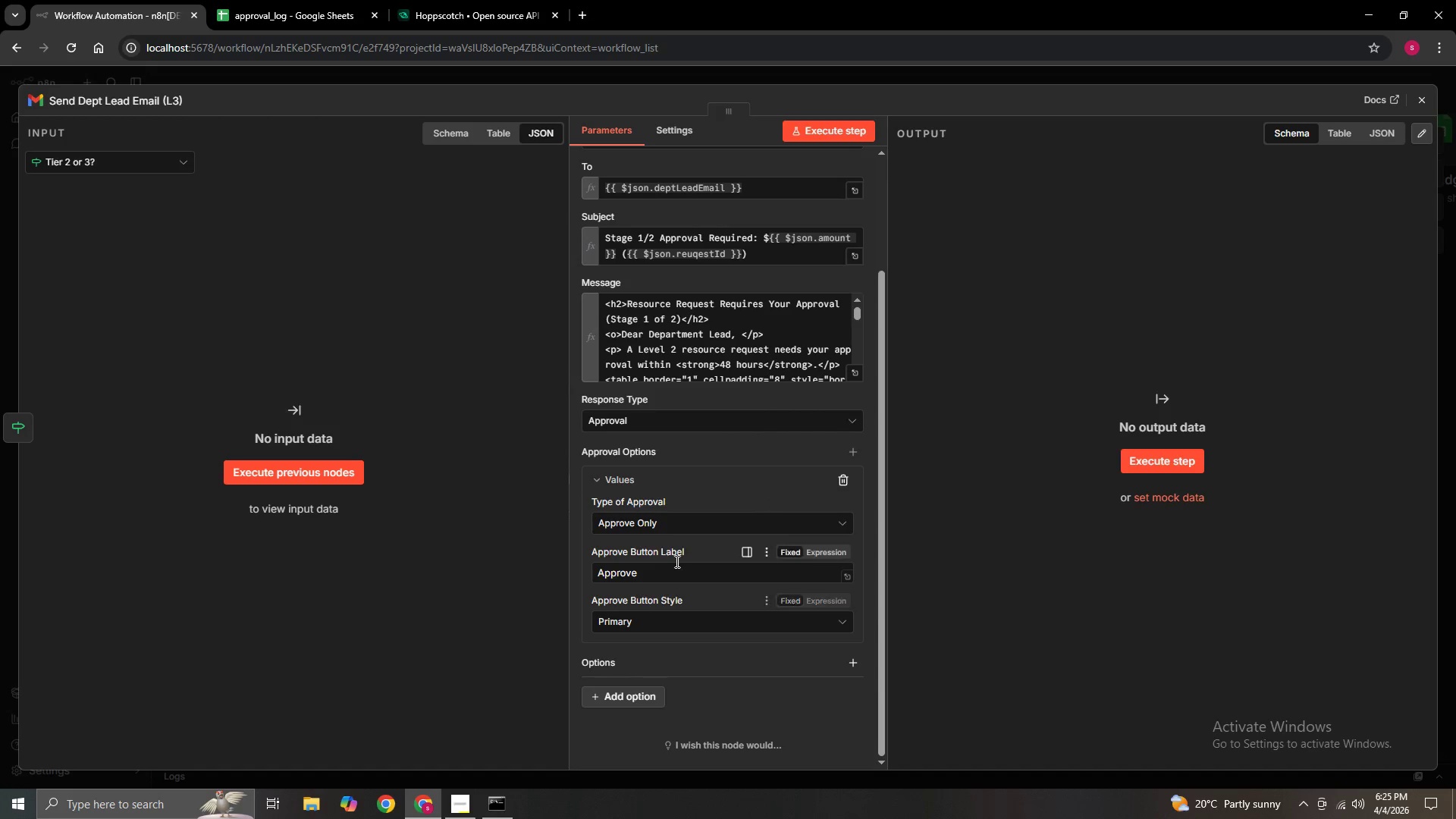 
left_click([691, 416])
 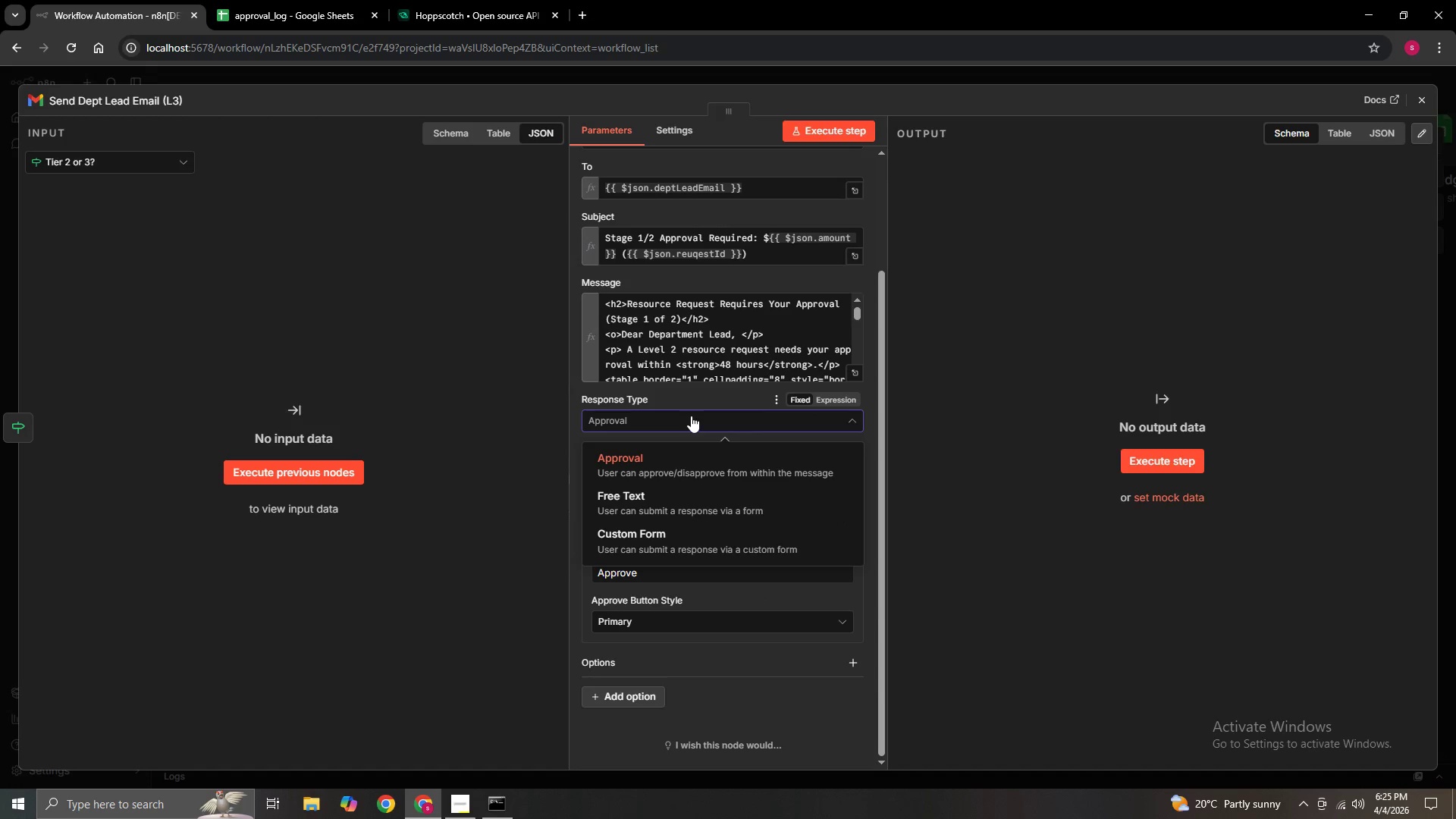 
left_click([691, 416])
 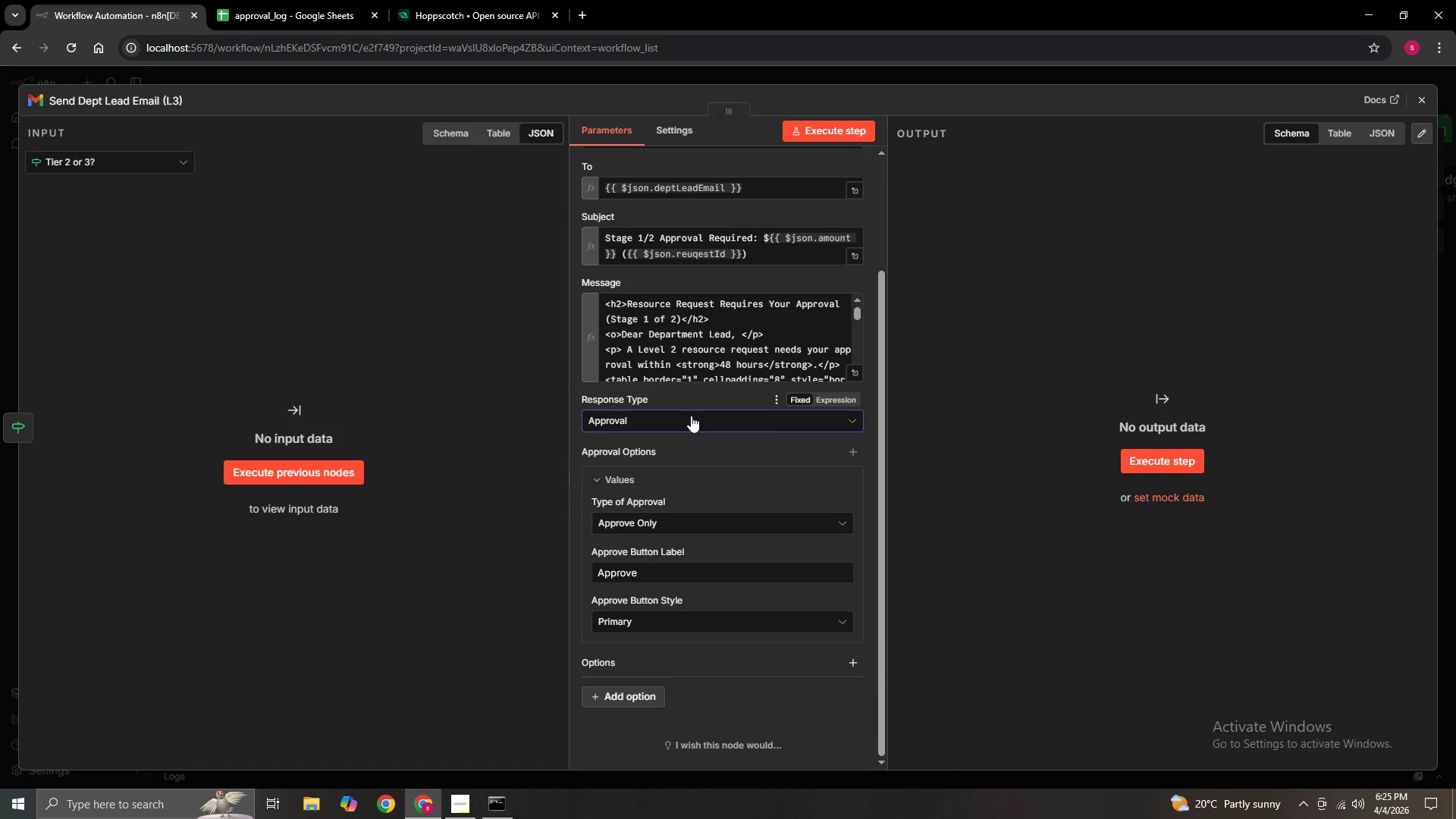 
wait(17.91)
 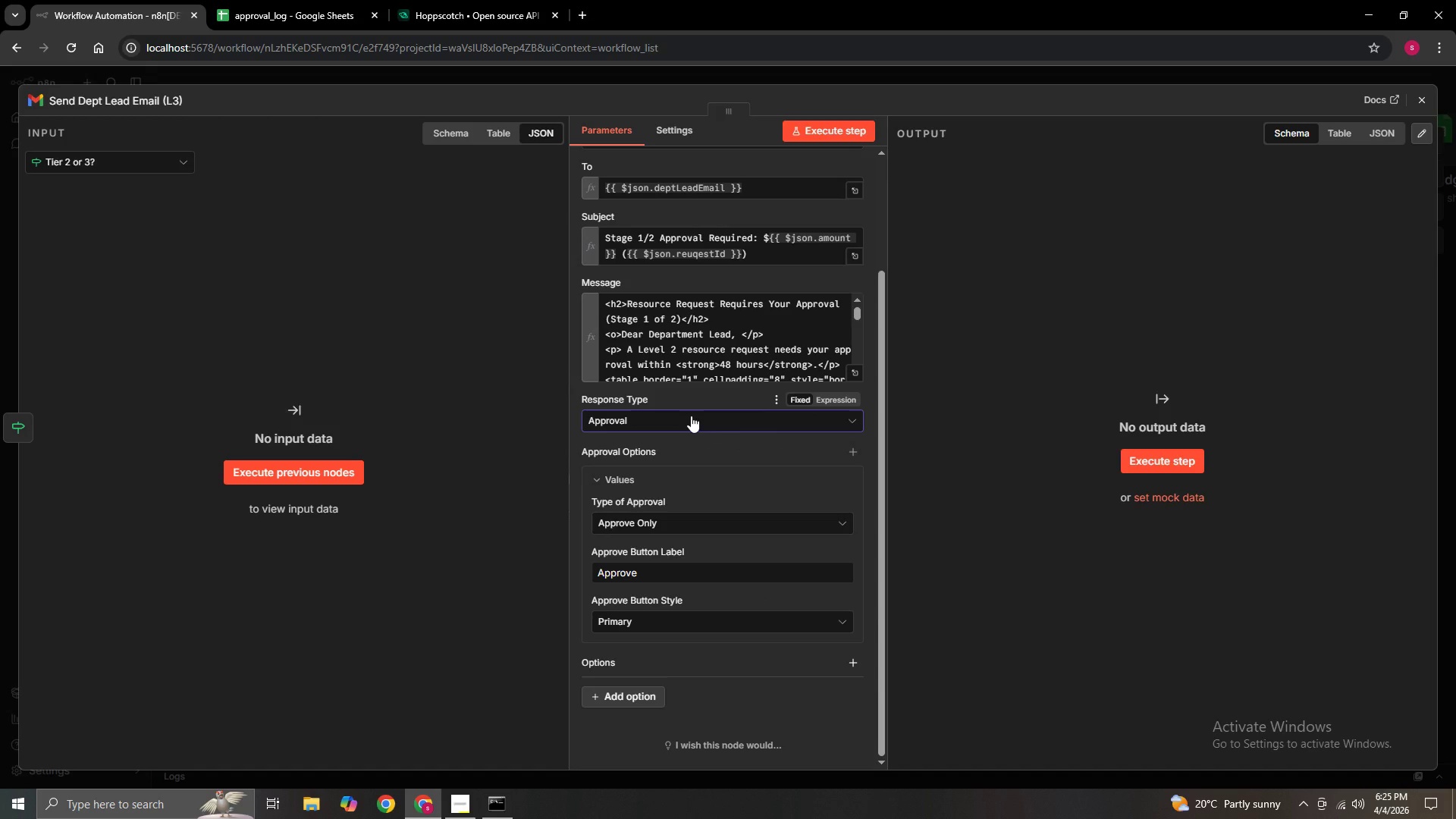 
left_click([769, 411])
 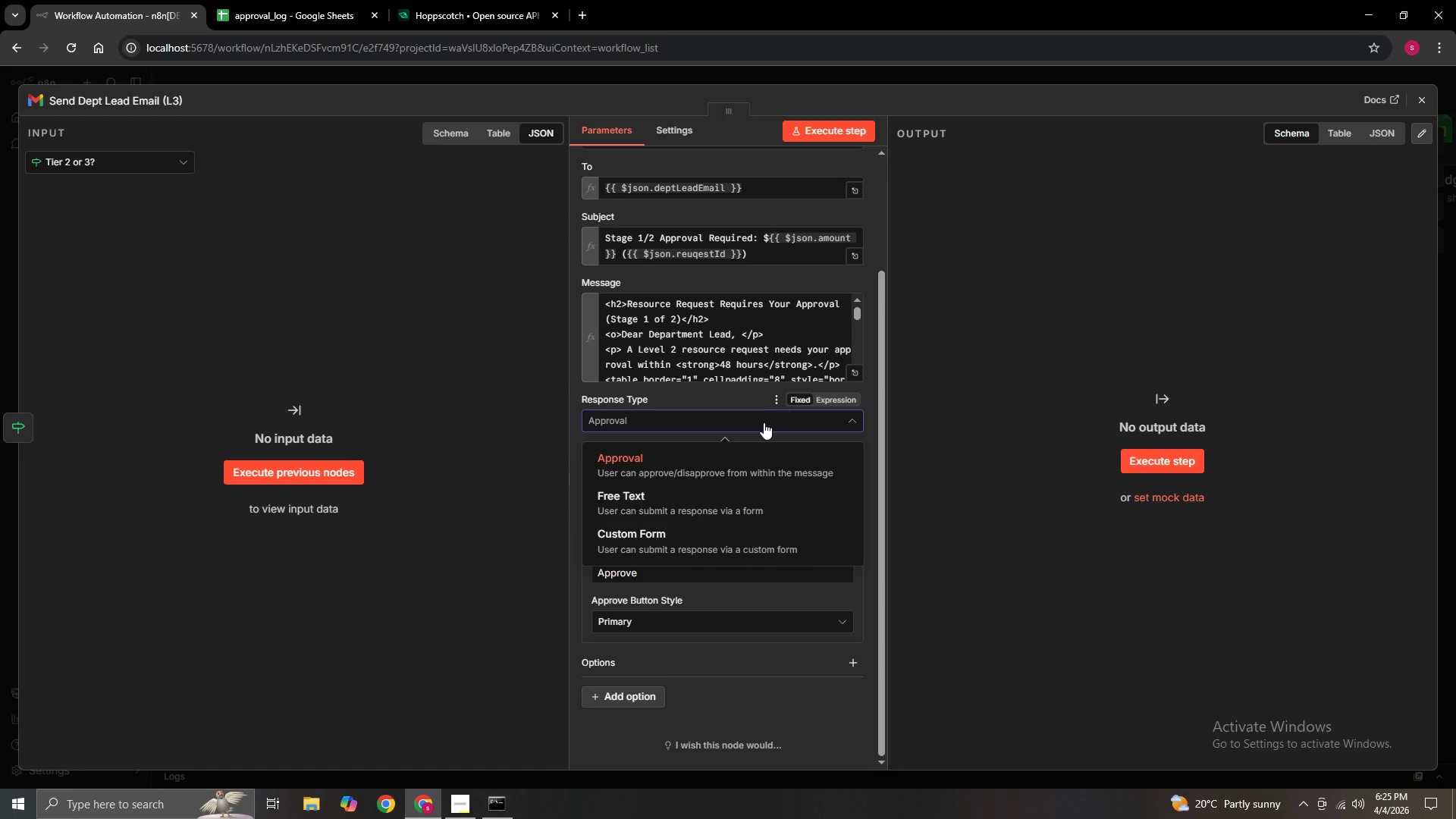 
left_click([764, 422])
 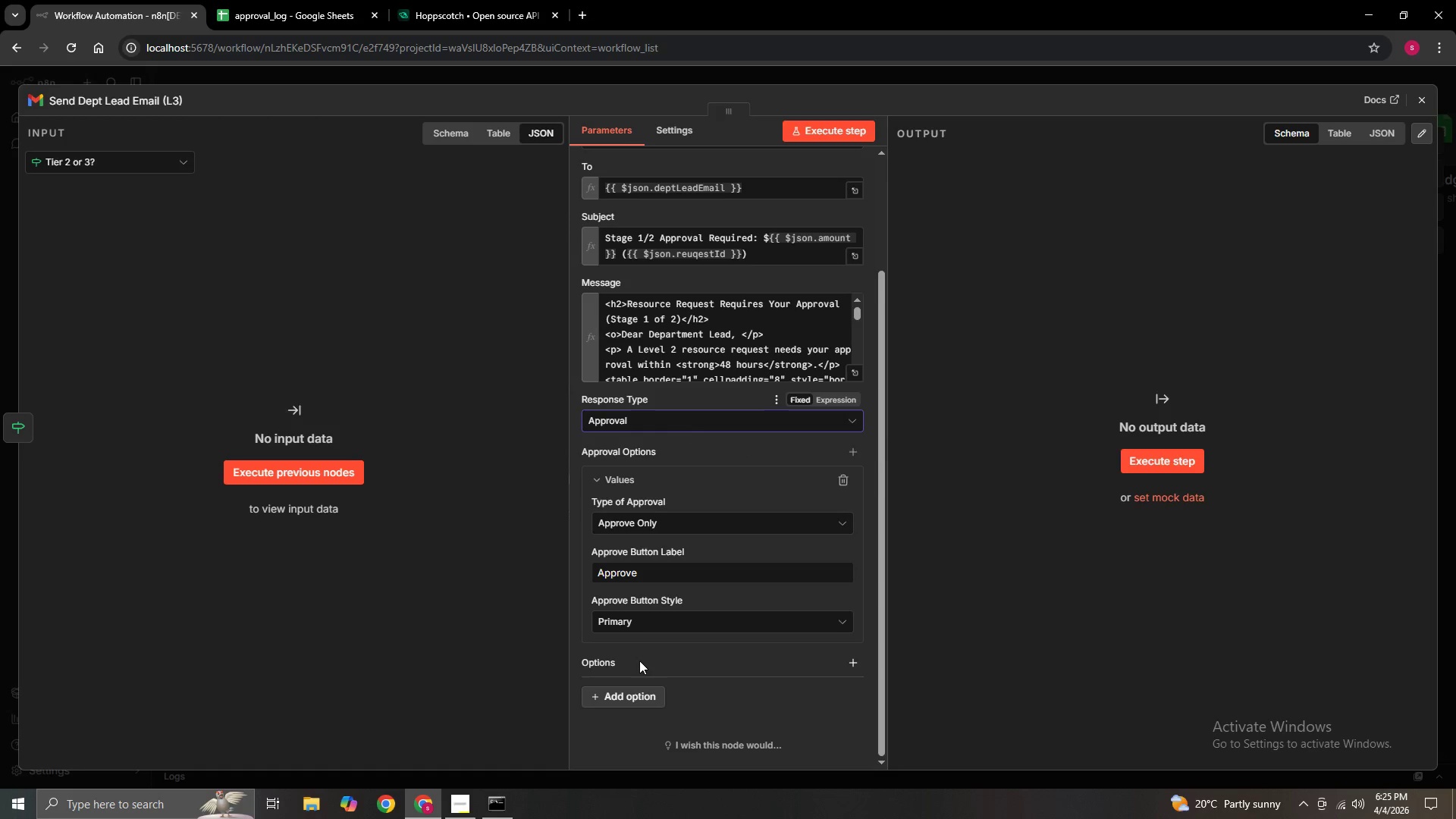 
left_click([848, 661])
 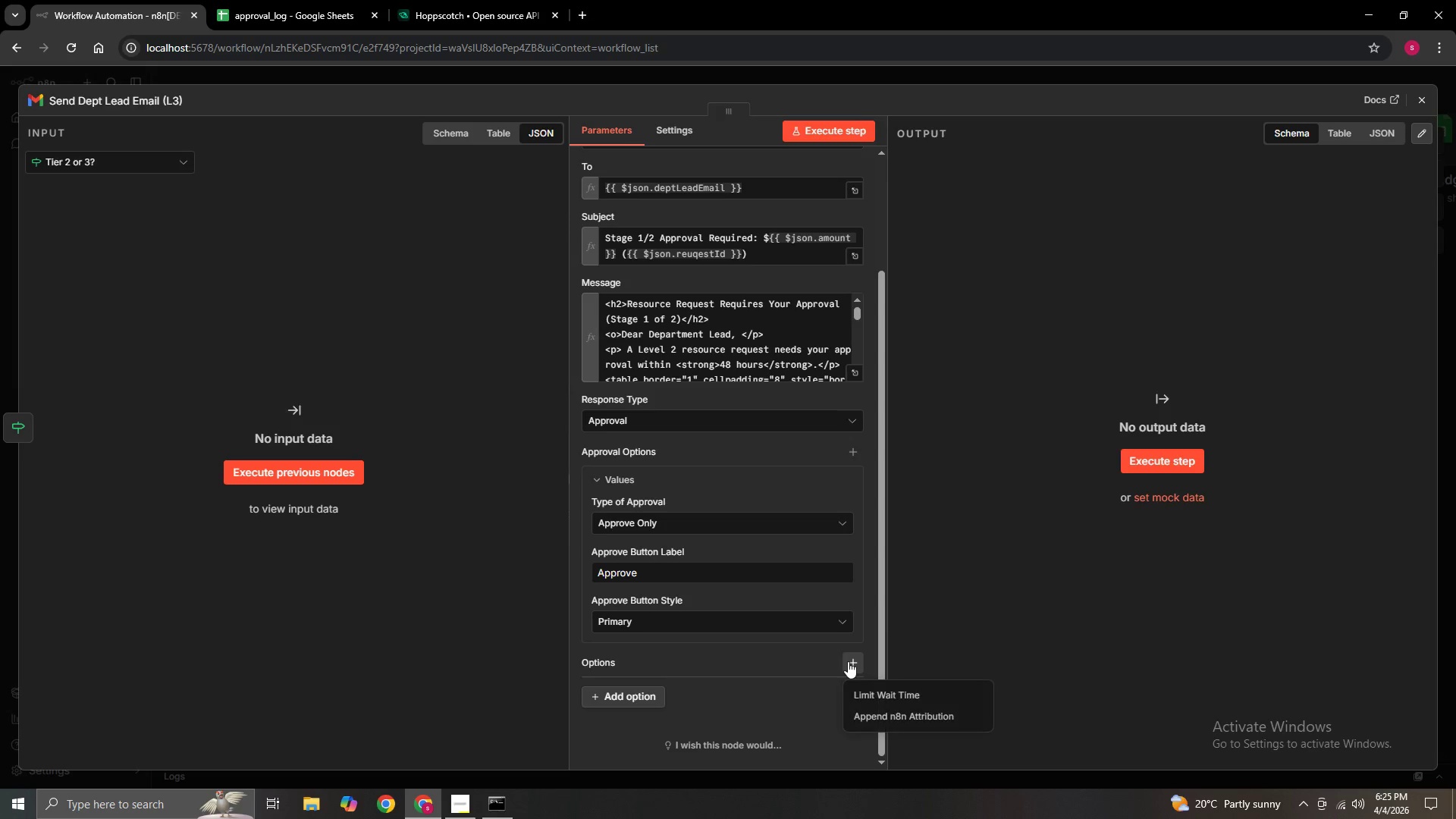 
scroll: coordinate [848, 661], scroll_direction: down, amount: 1.0
 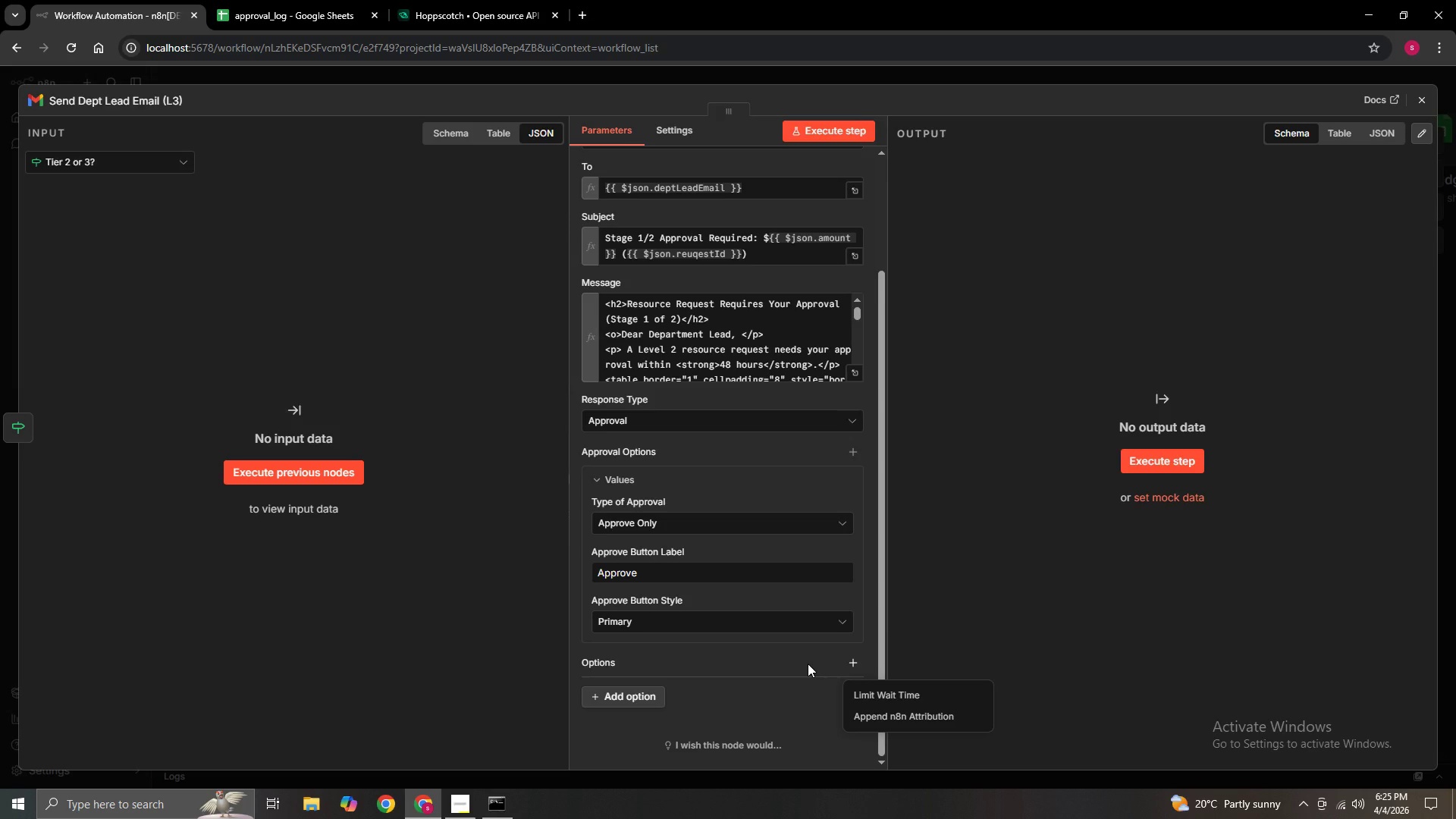 
left_click([808, 664])
 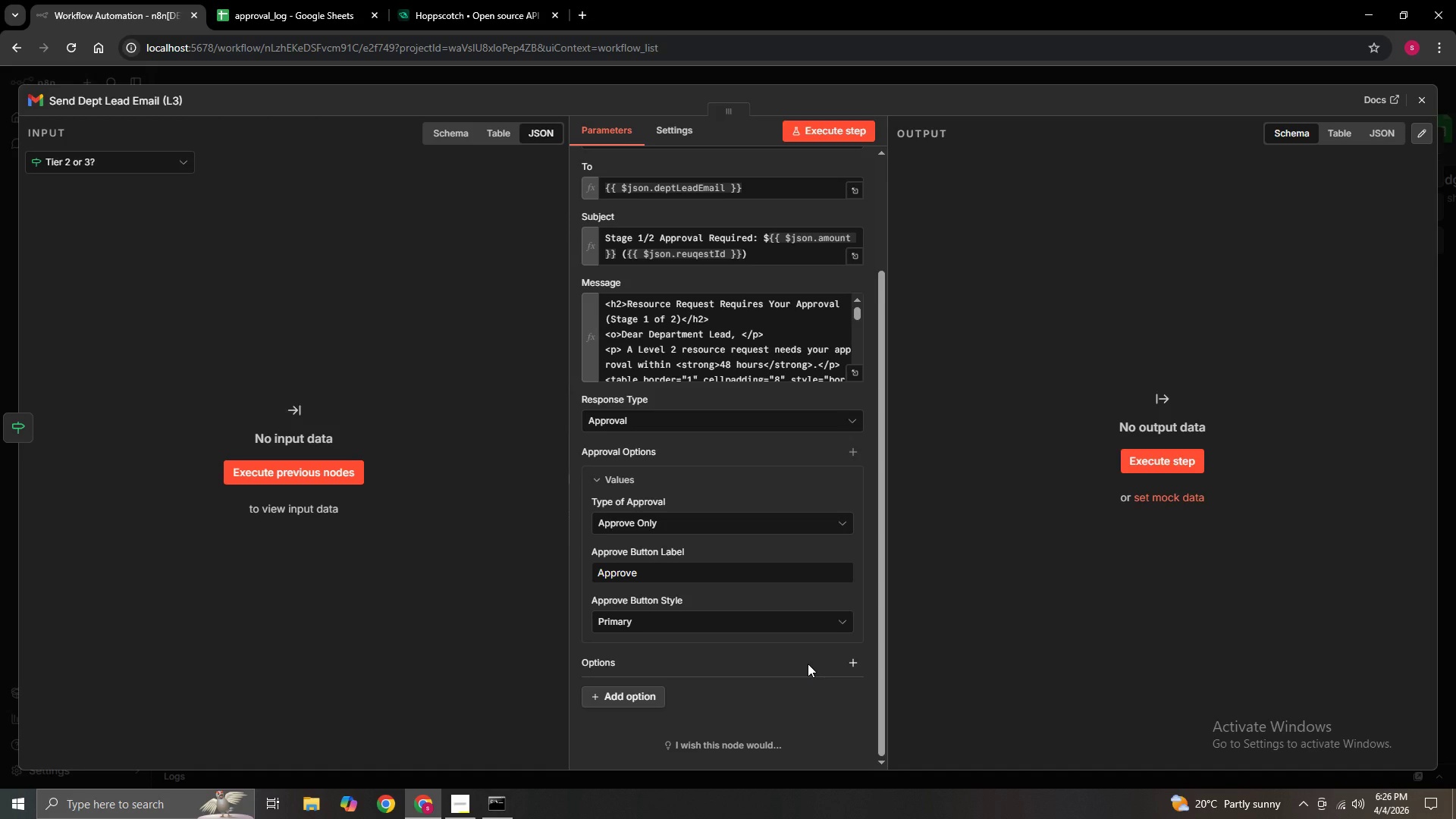 
wait(34.53)
 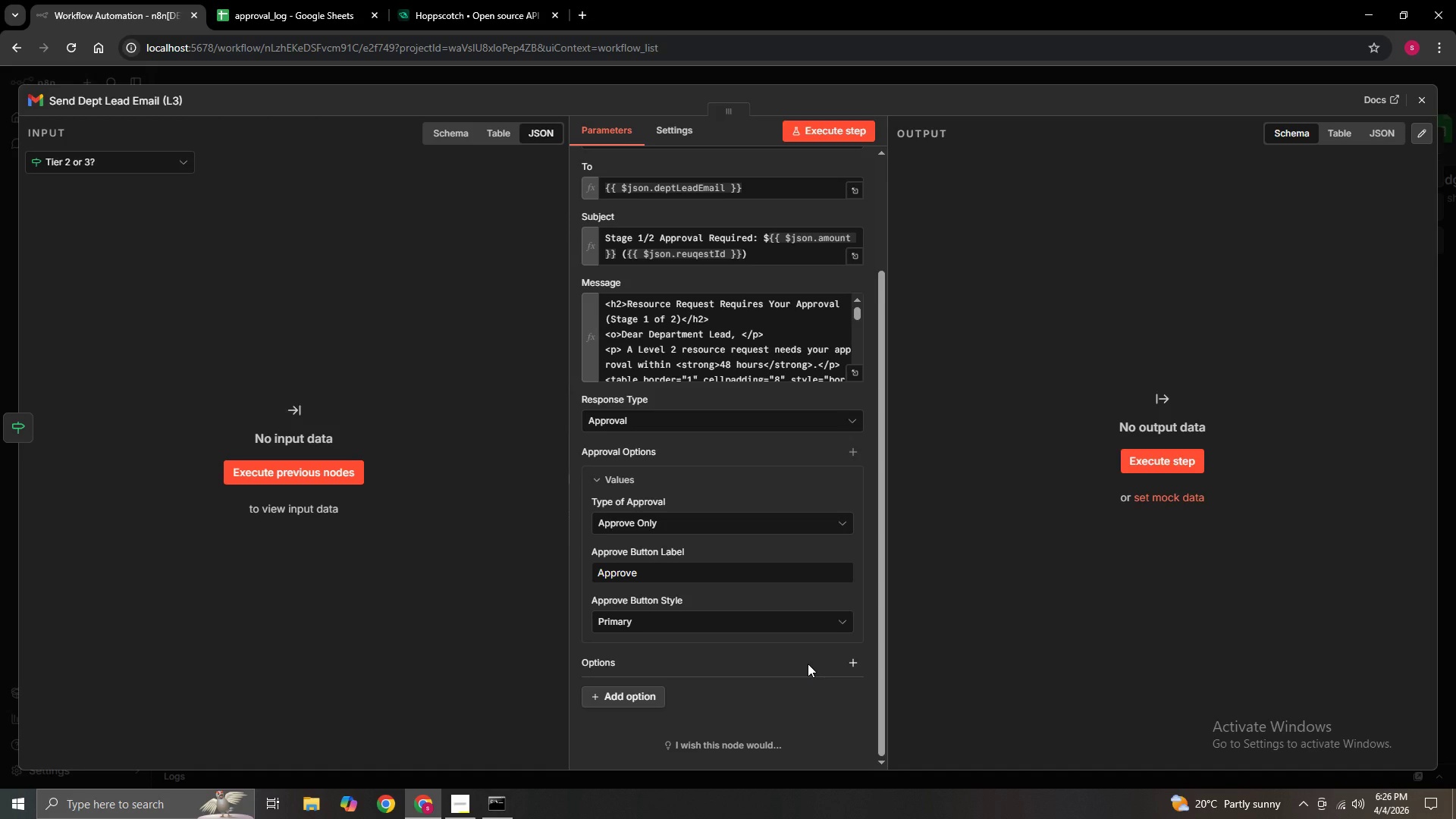 
scroll: coordinate [802, 646], scroll_direction: down, amount: 2.0
 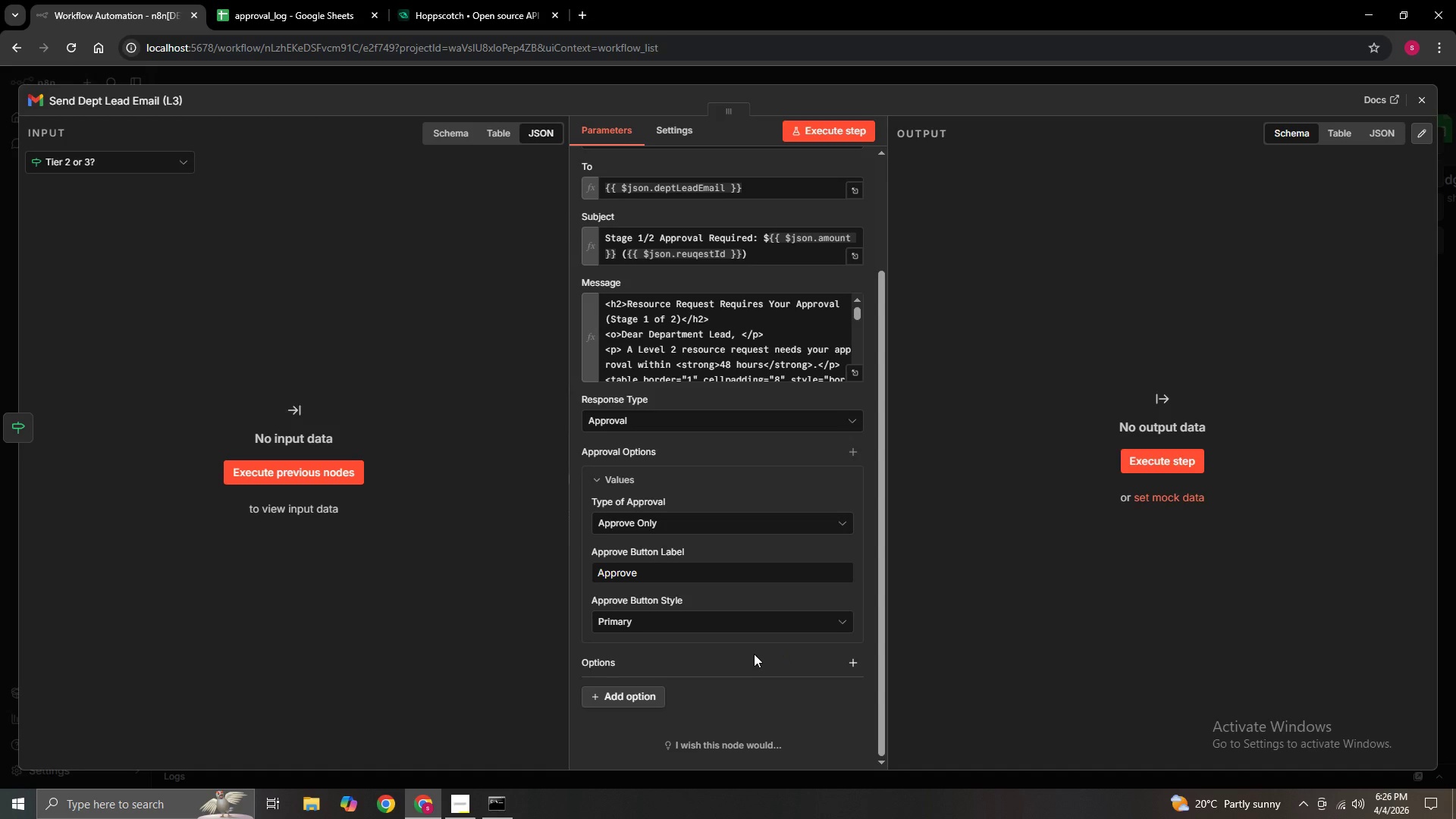 
scroll: coordinate [754, 654], scroll_direction: none, amount: 0.0
 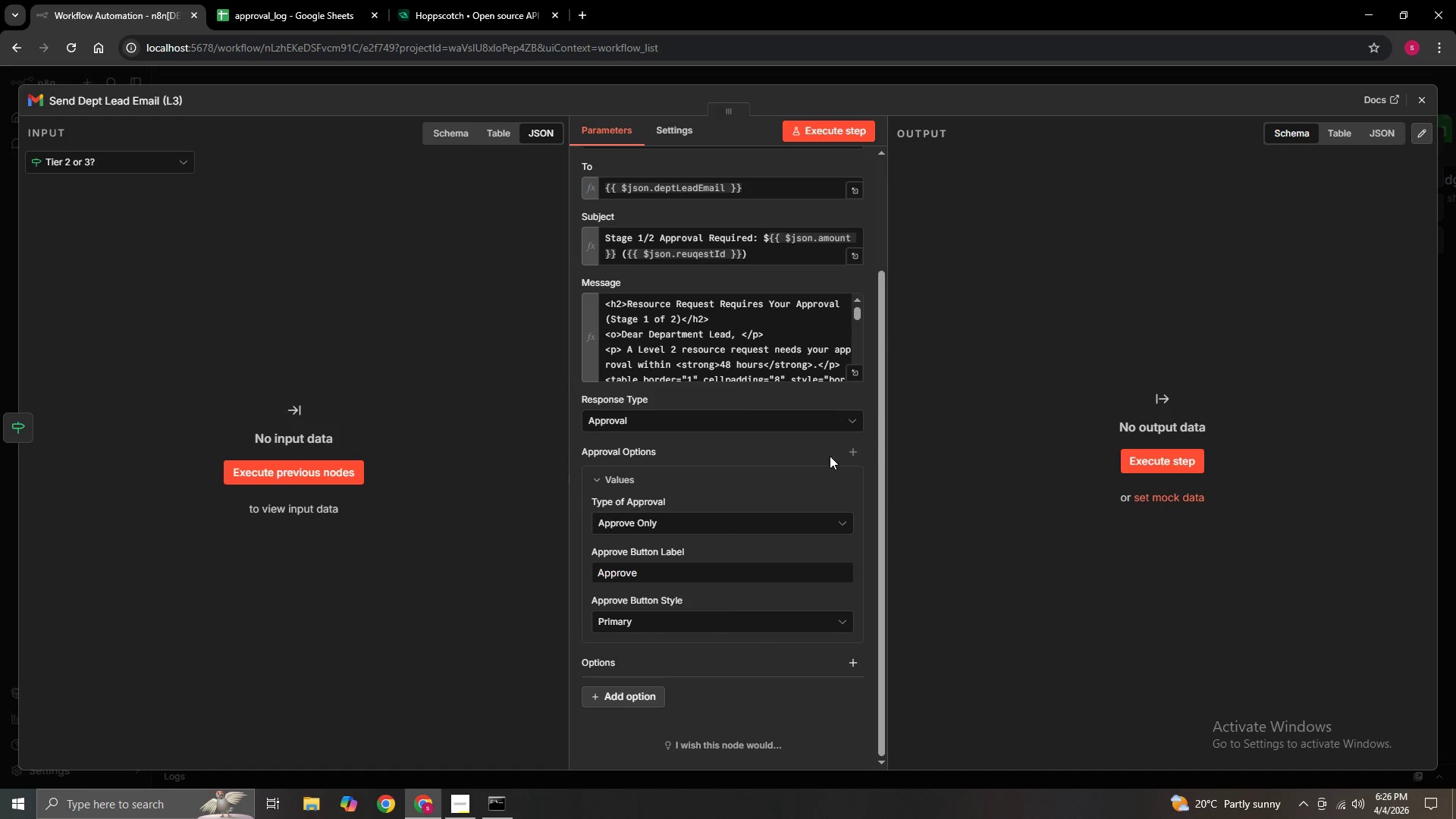 
left_click([852, 452])
 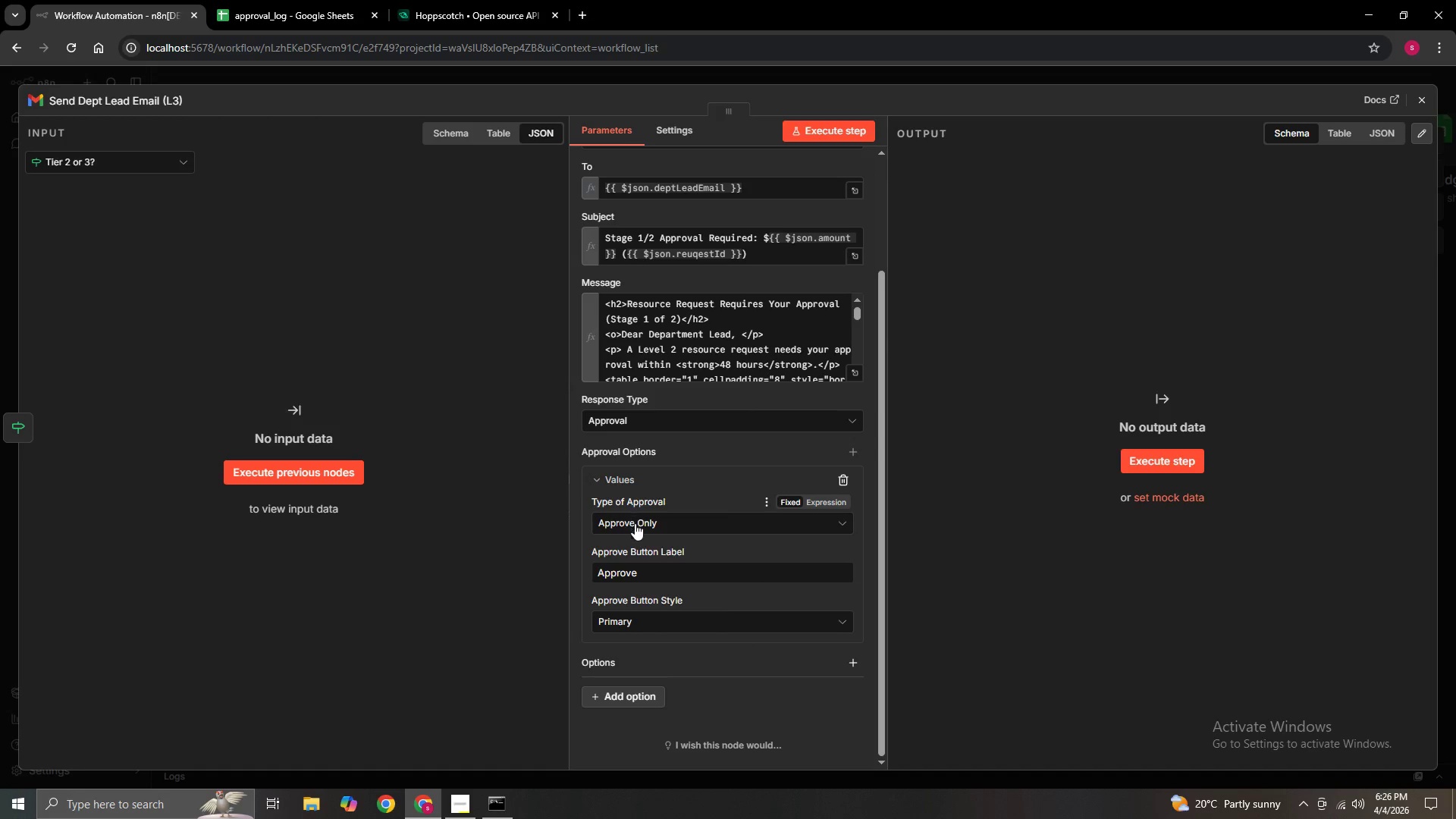 
left_click([654, 522])
 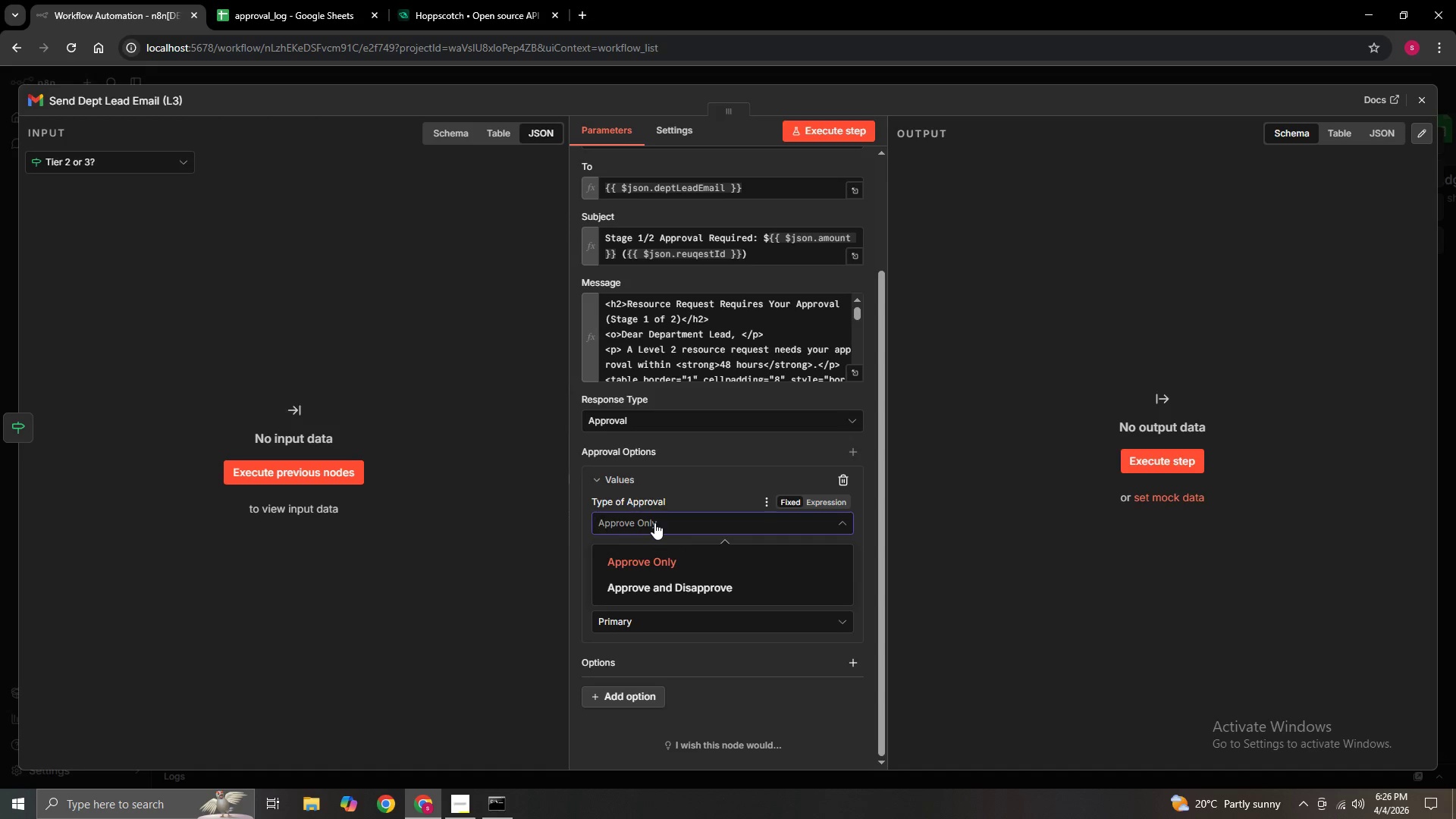 
left_click([654, 522])
 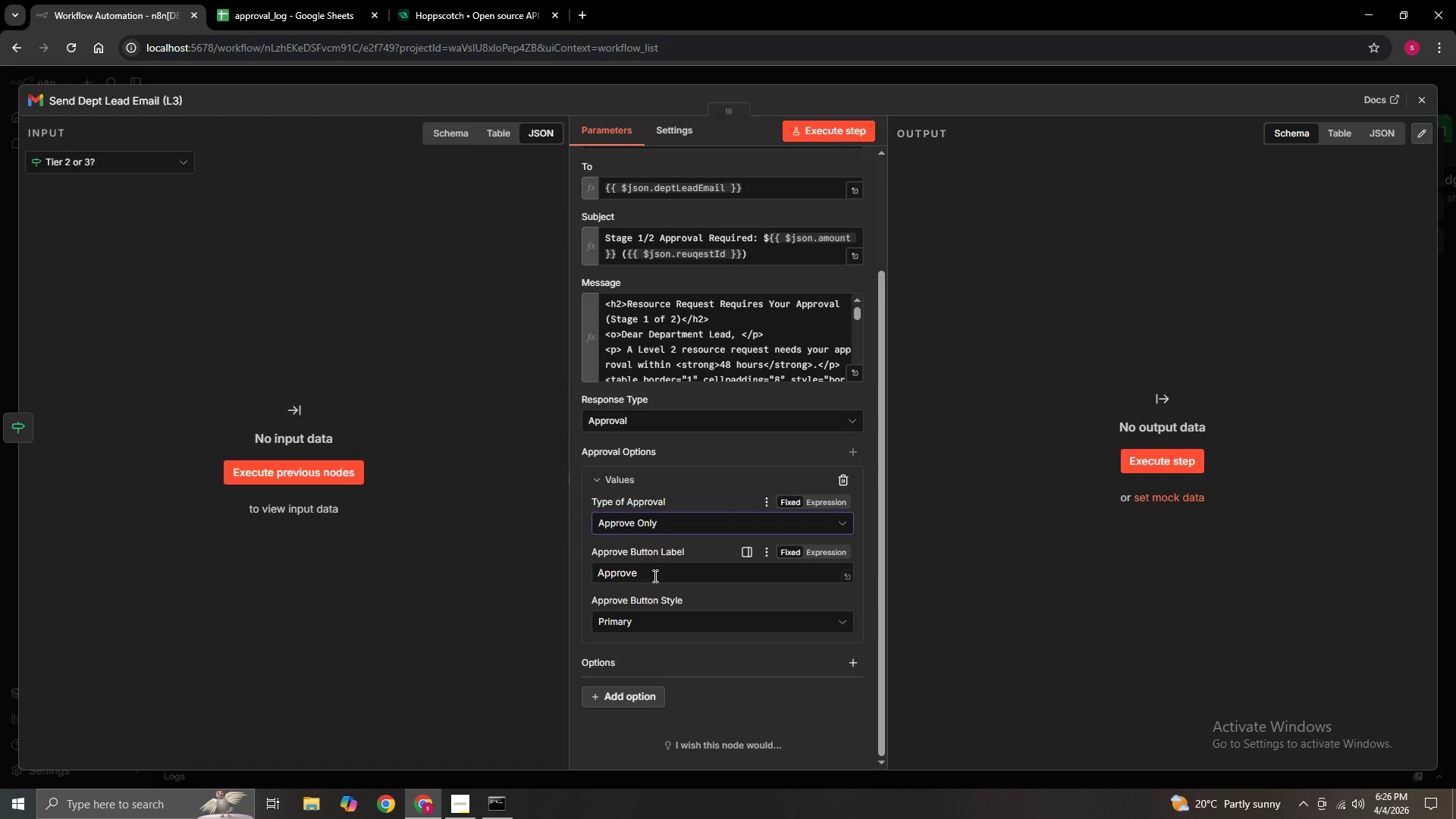 
left_click([654, 576])
 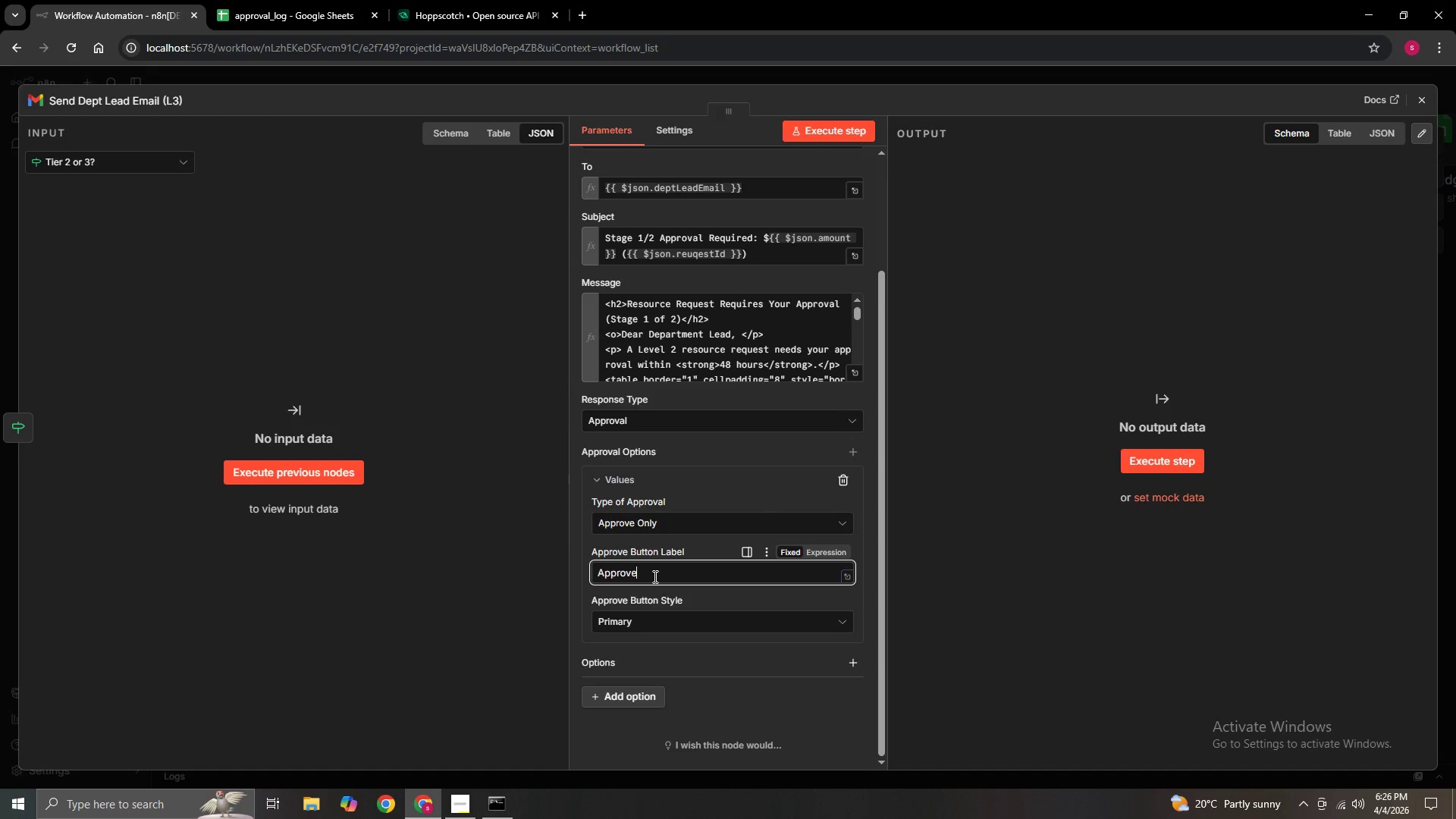 
left_click([654, 576])
 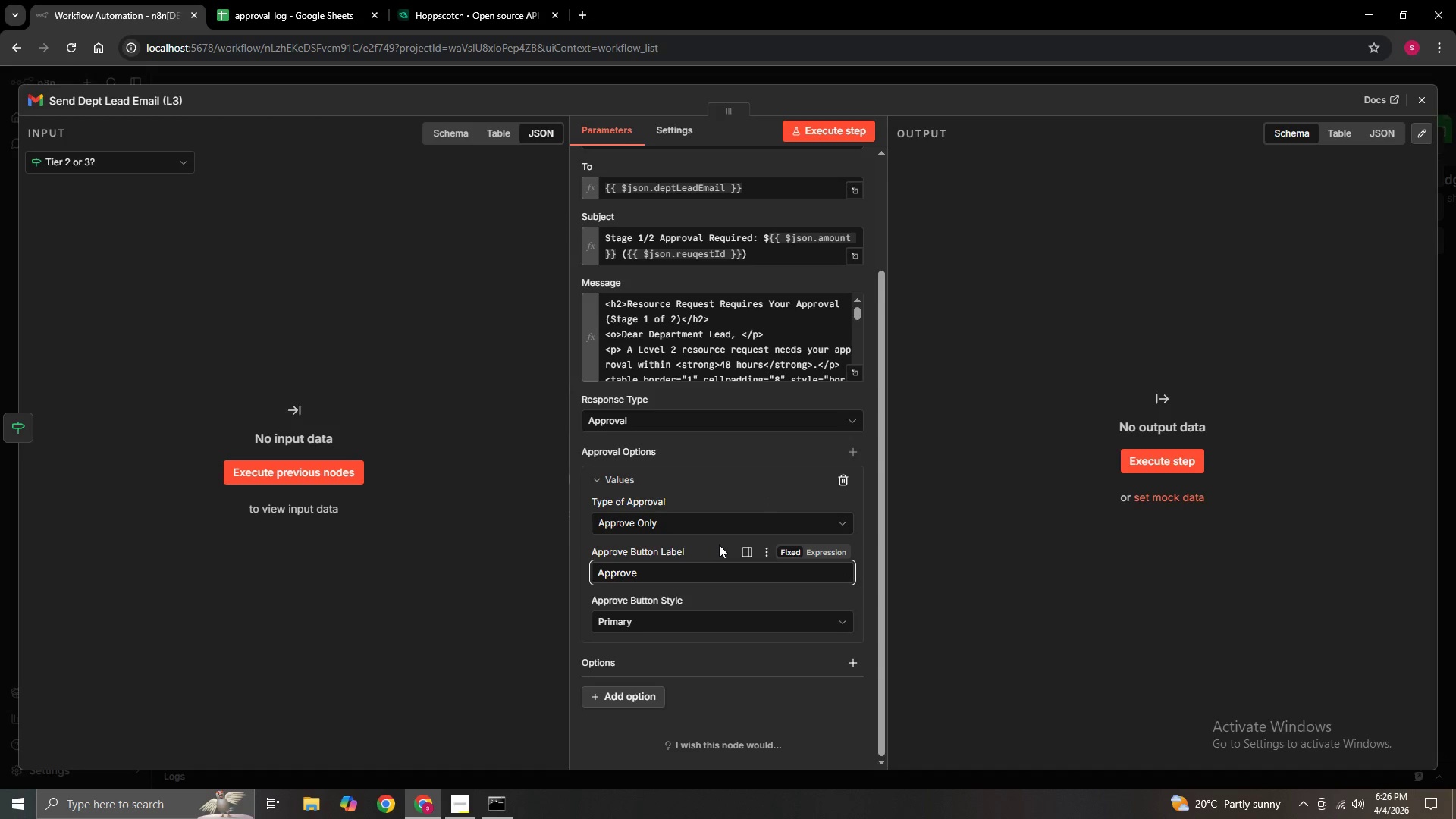 
left_click([719, 544])
 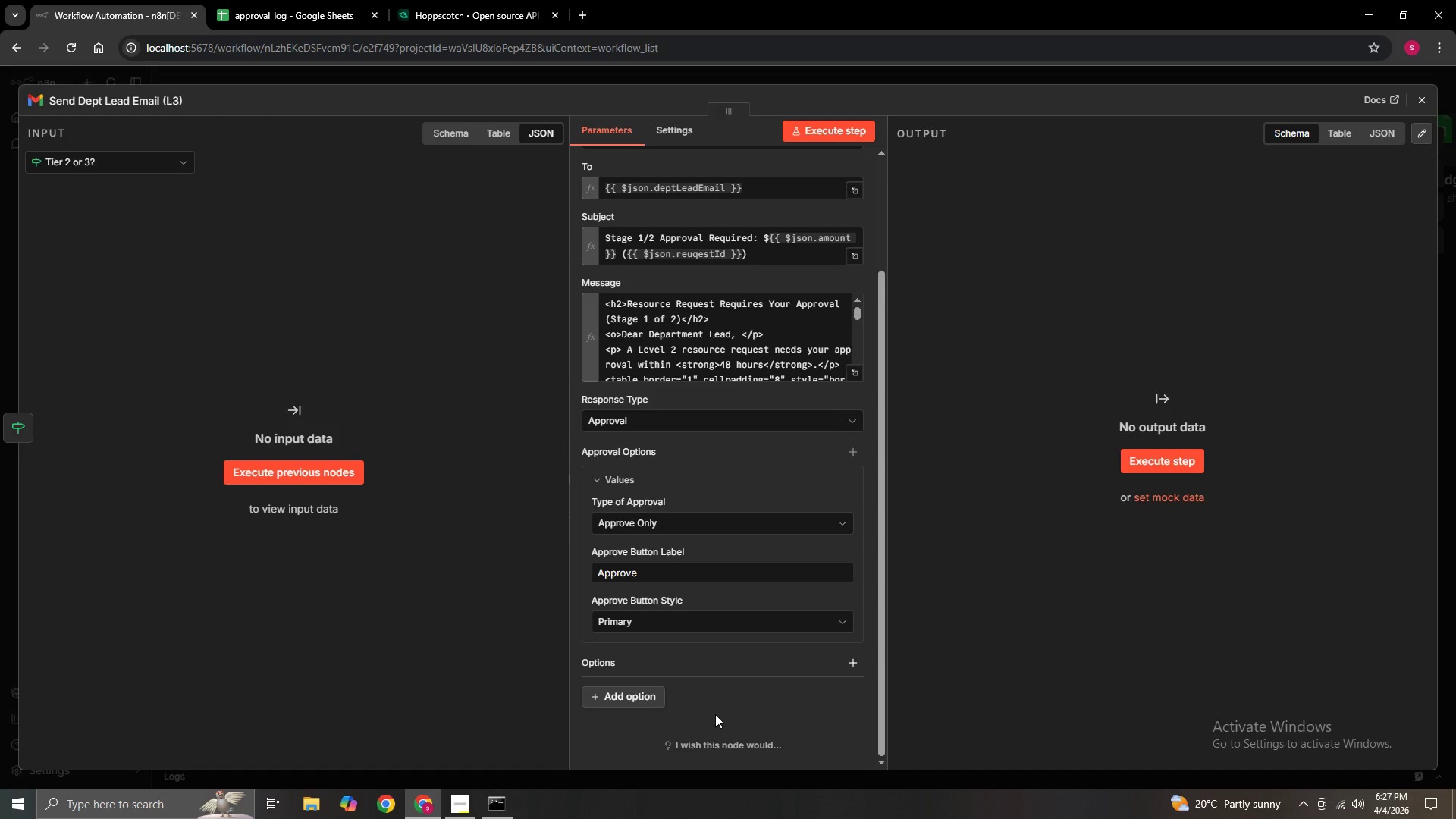 
wait(60.89)
 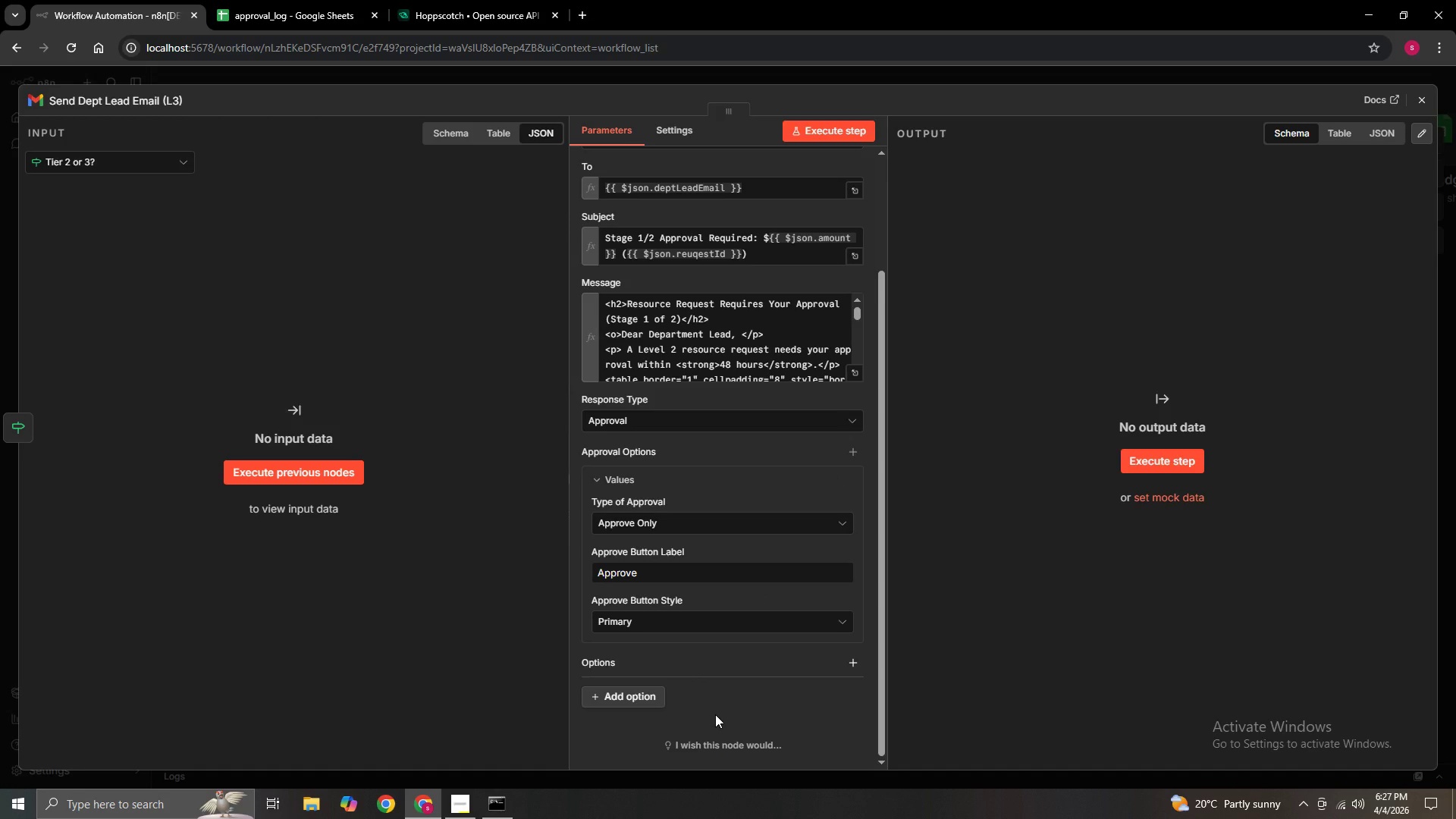 
left_click([1430, 95])
 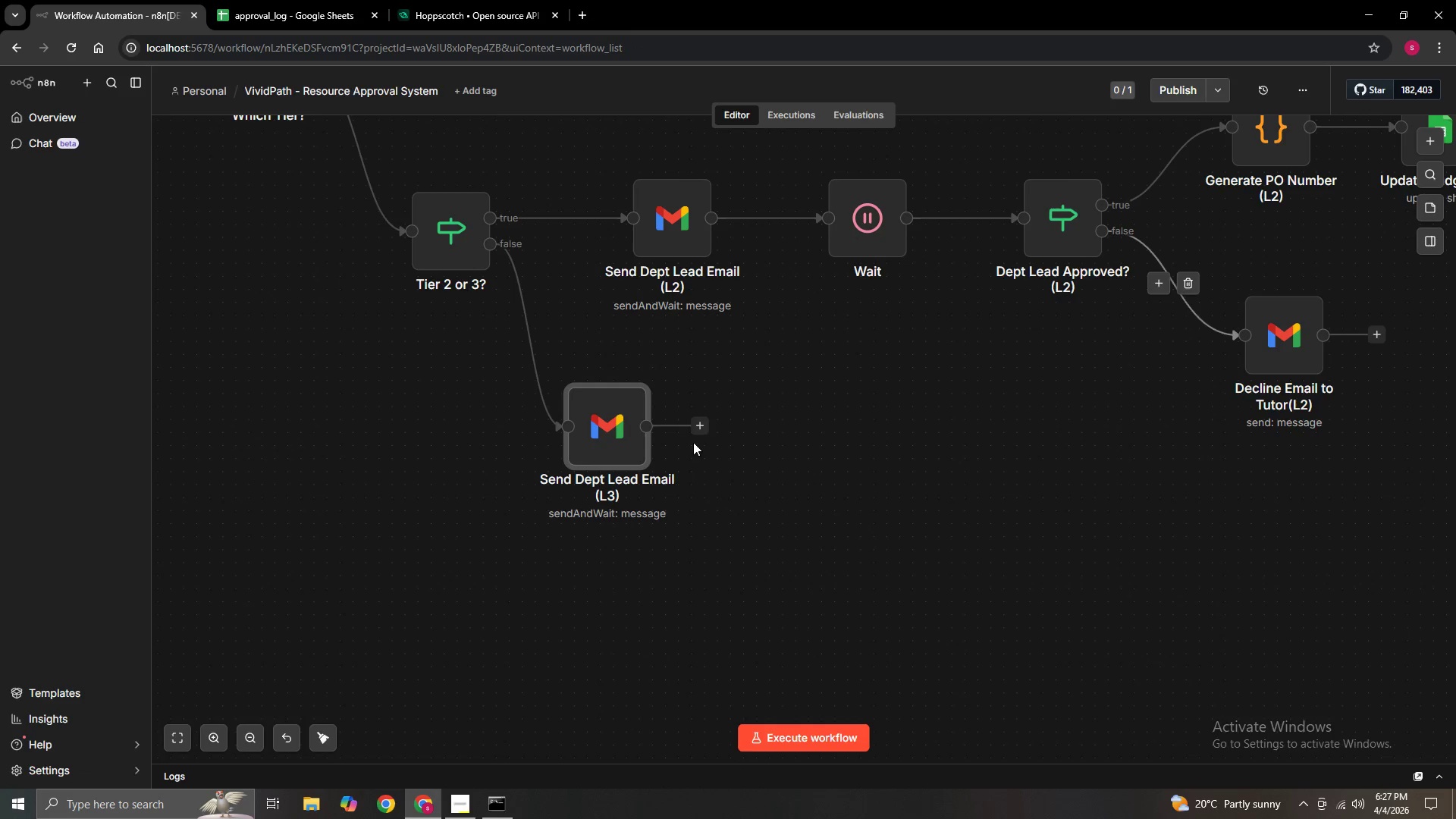 
left_click([698, 429])
 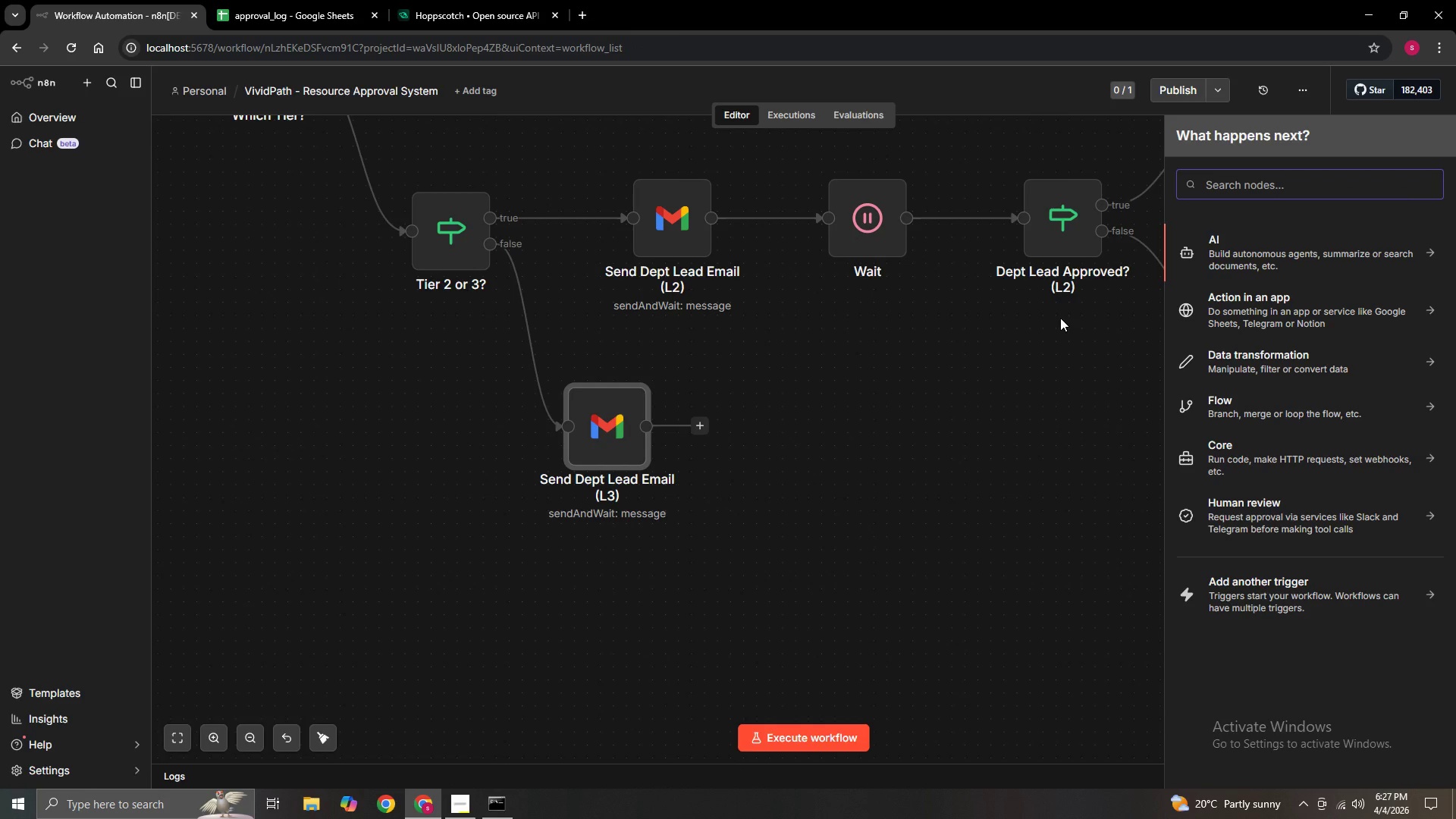 
type(wait)
 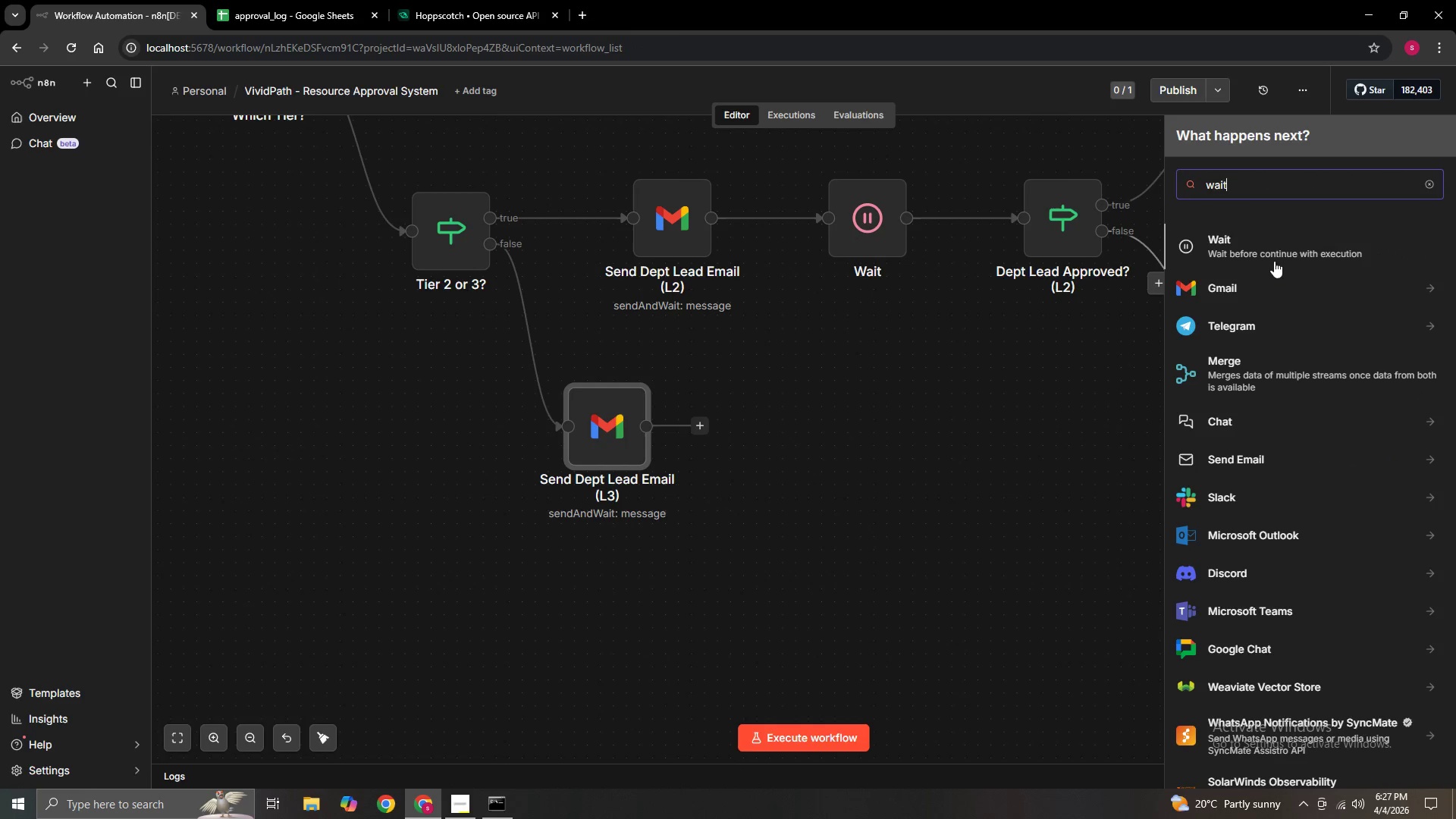 
left_click([1289, 246])
 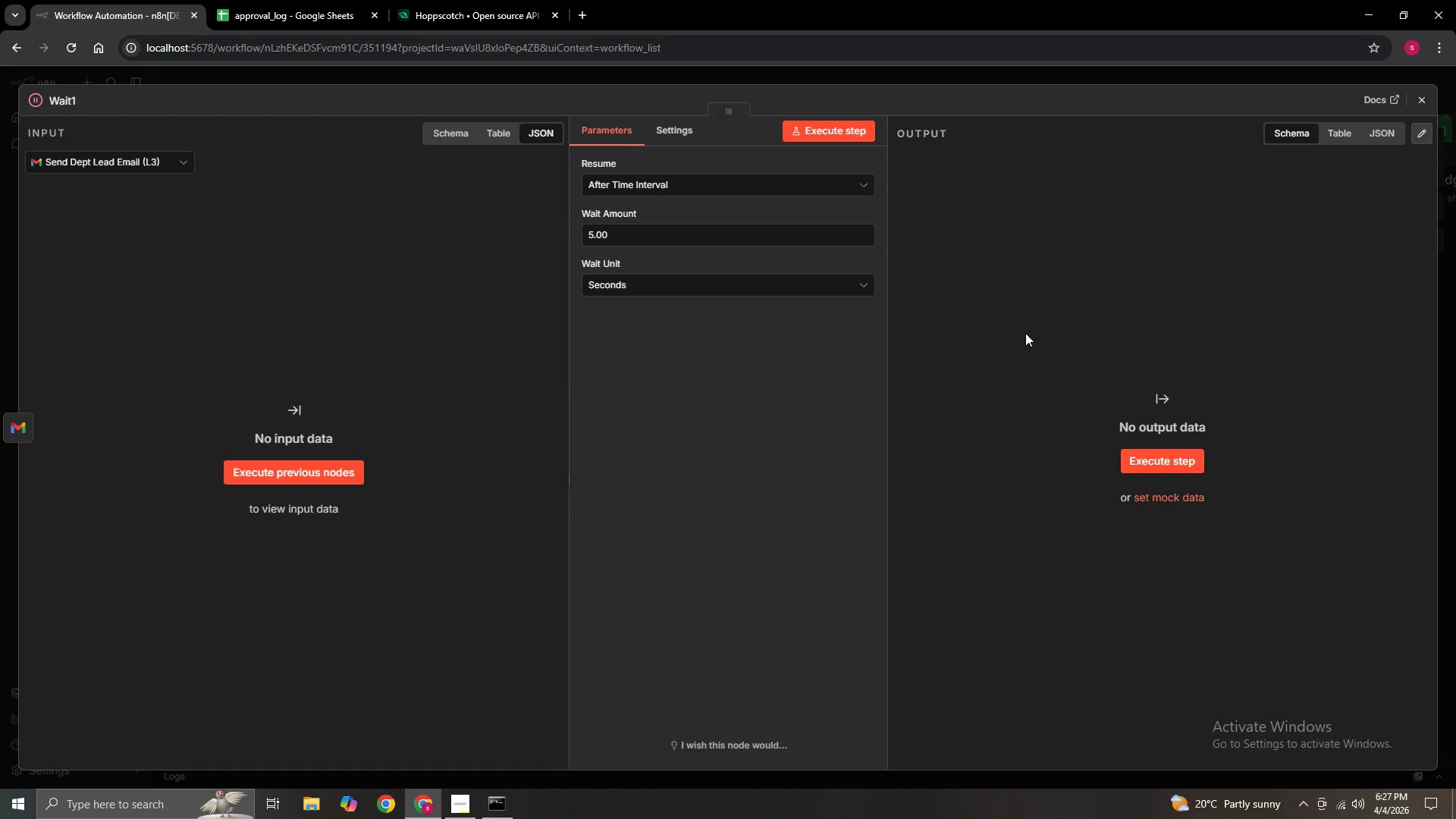 
mouse_move([701, 218])
 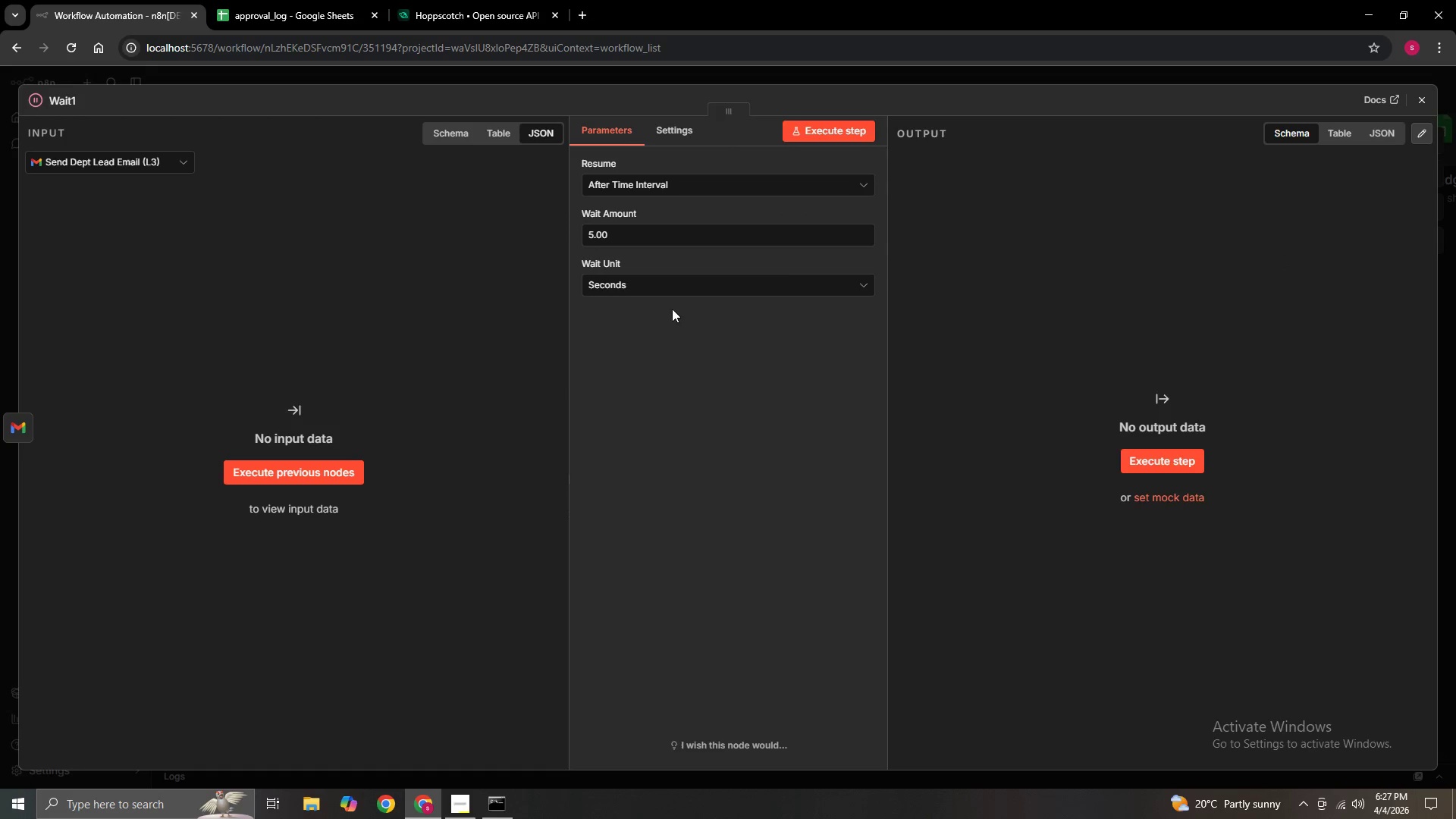 
mouse_move([659, 305])
 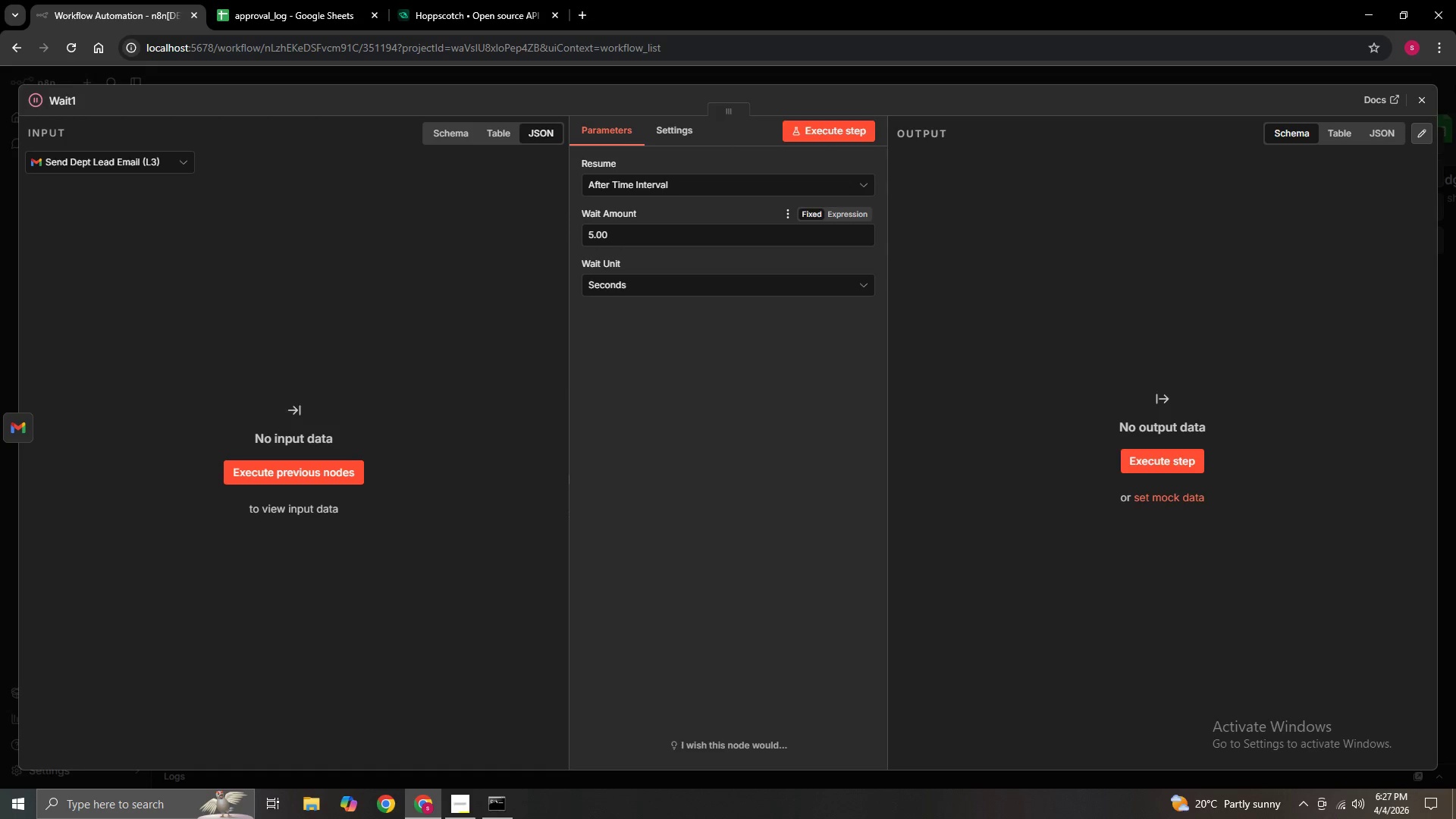 
left_click([1429, 102])
 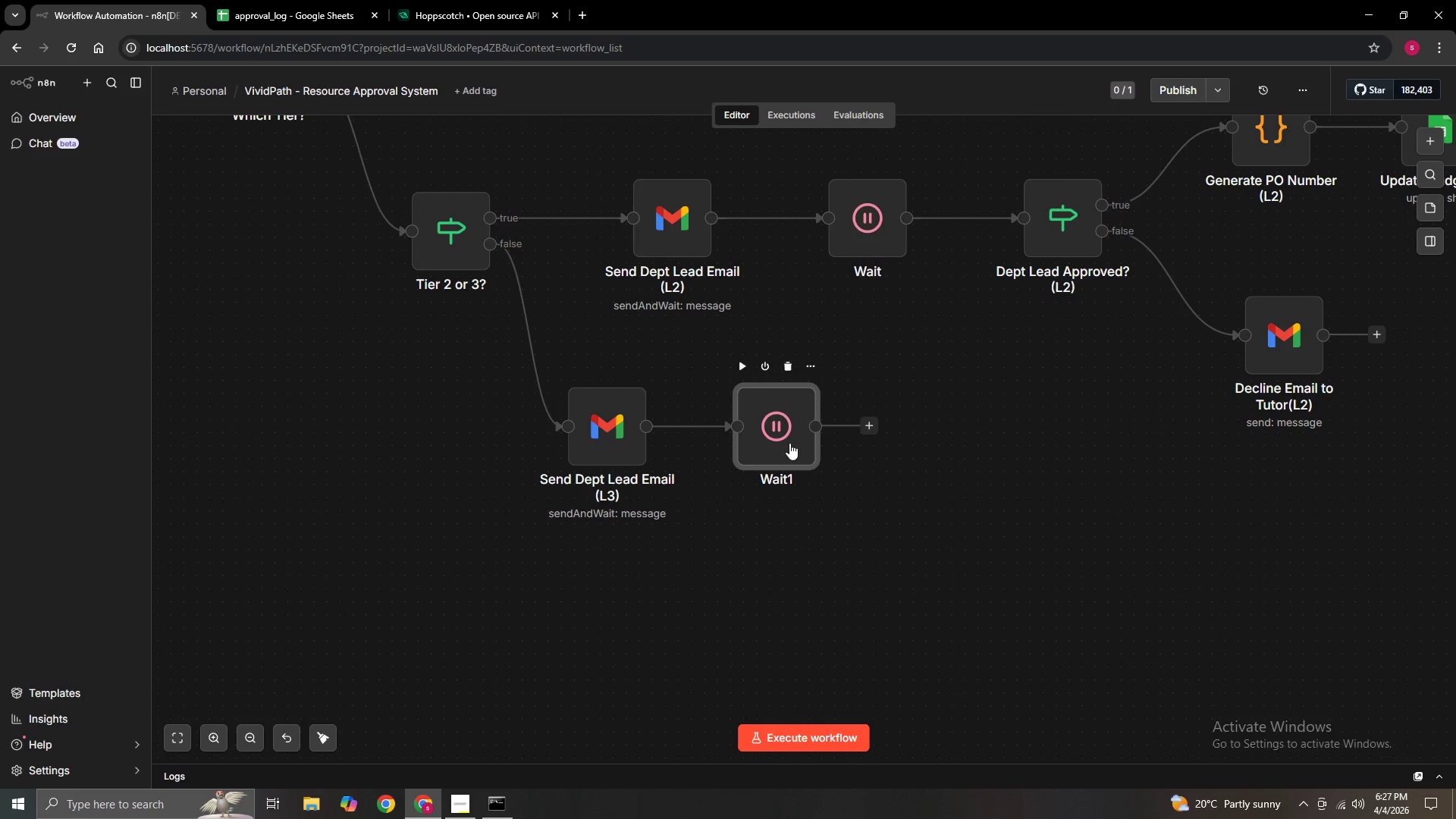 
left_click_drag(start_coordinate=[772, 439], to_coordinate=[804, 446])
 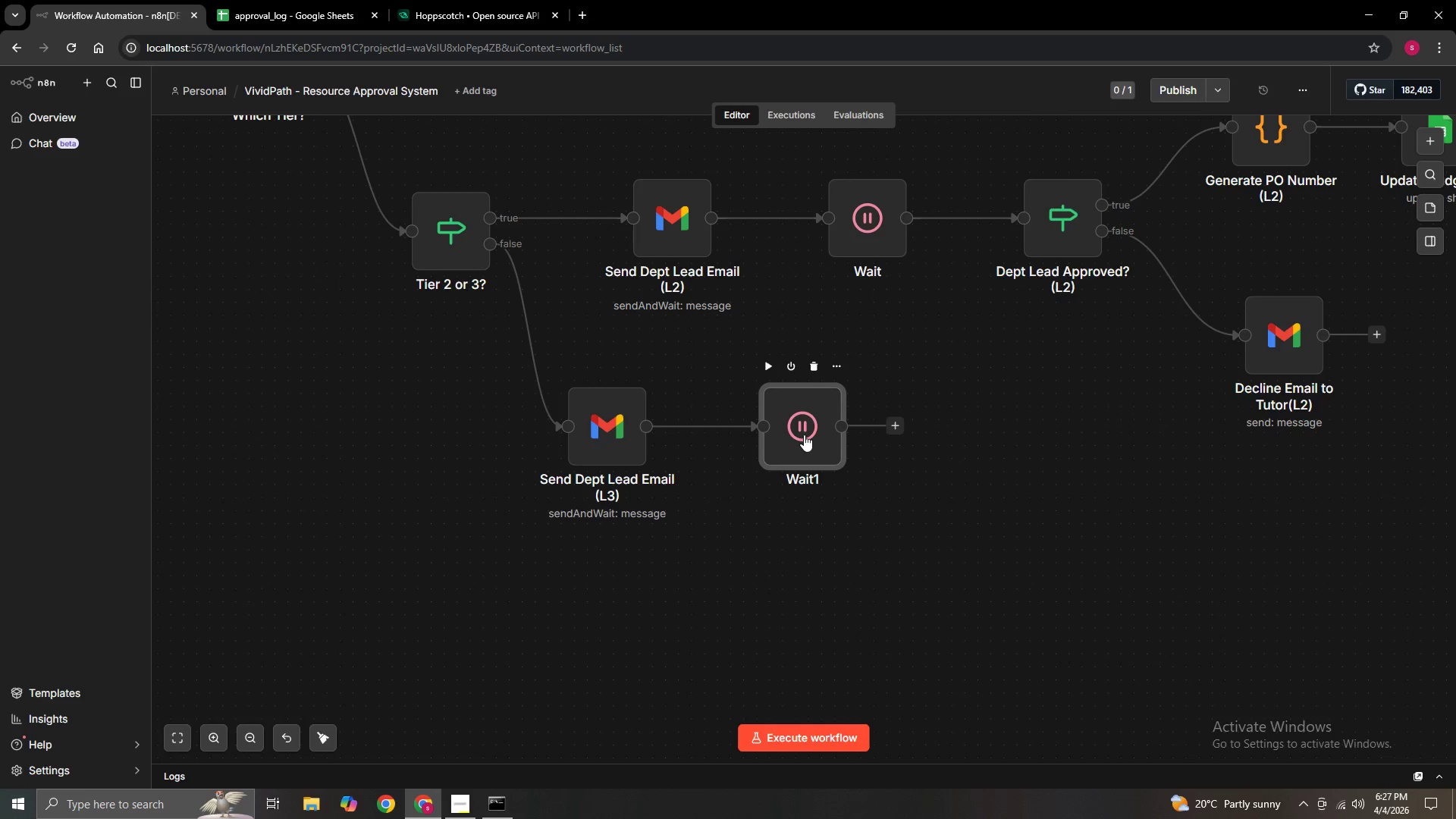 
left_click_drag(start_coordinate=[804, 435], to_coordinate=[804, 438])
 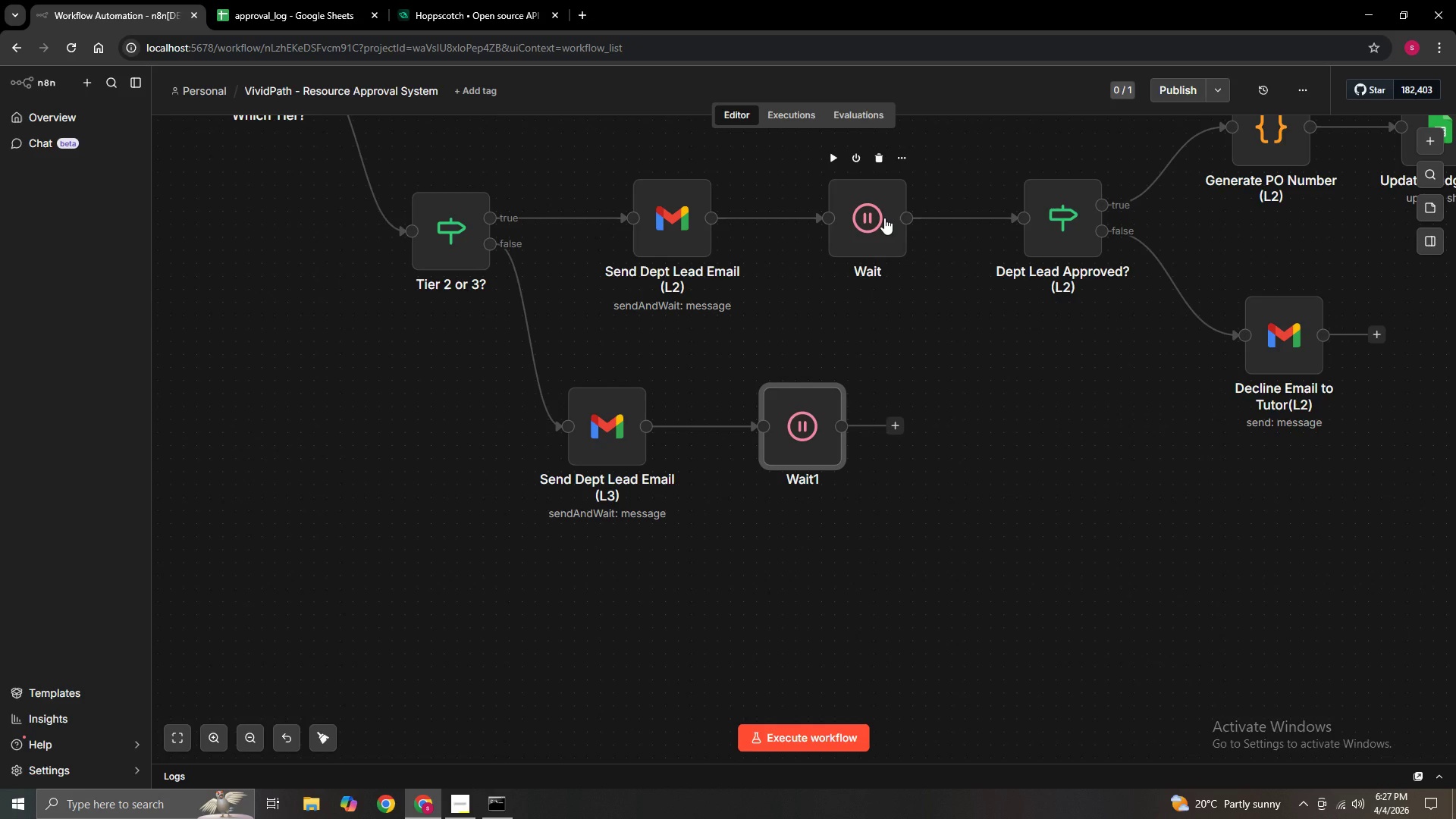 
wait(12.58)
 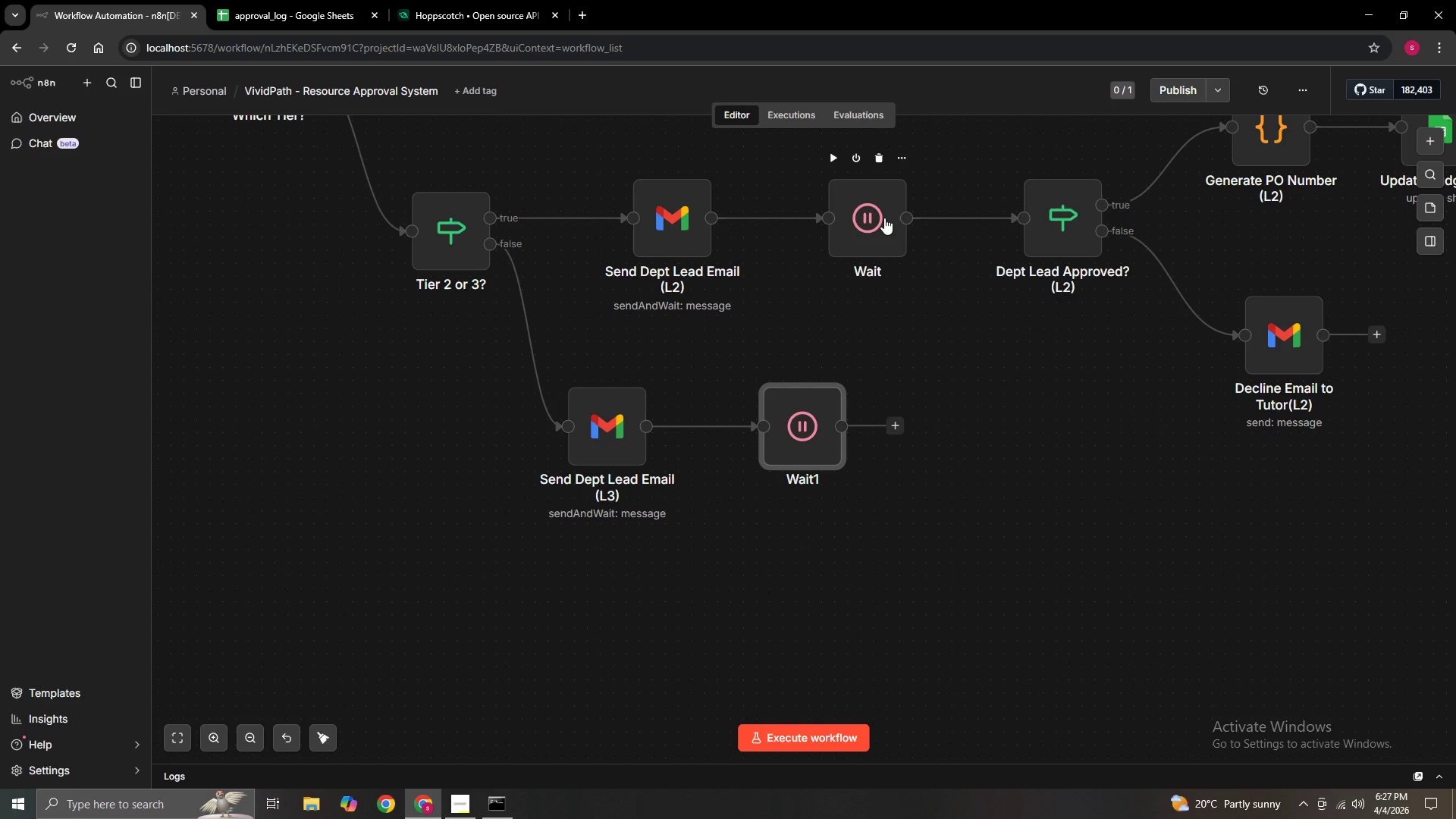 
double_click([846, 223])
 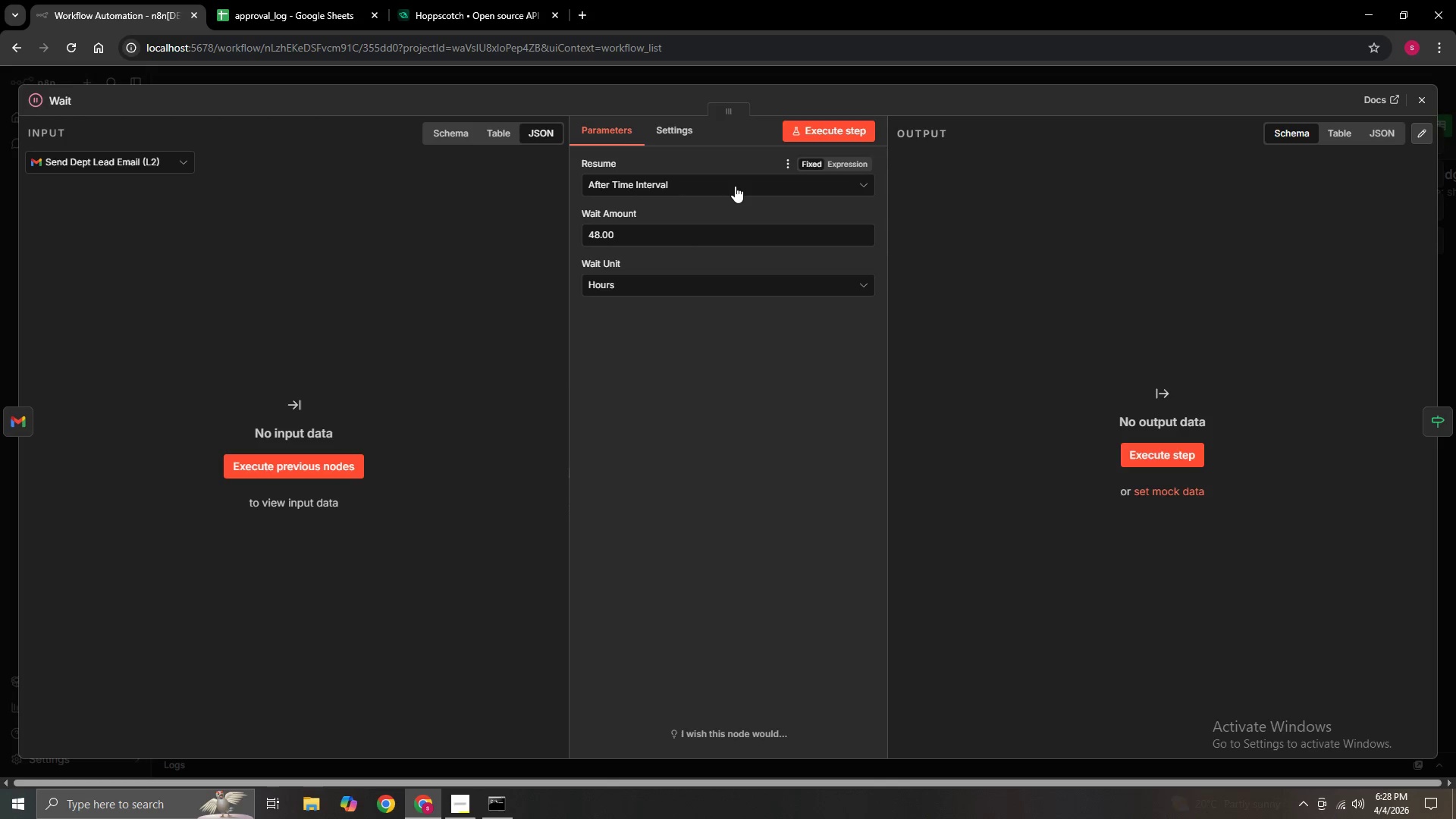 
wait(5.83)
 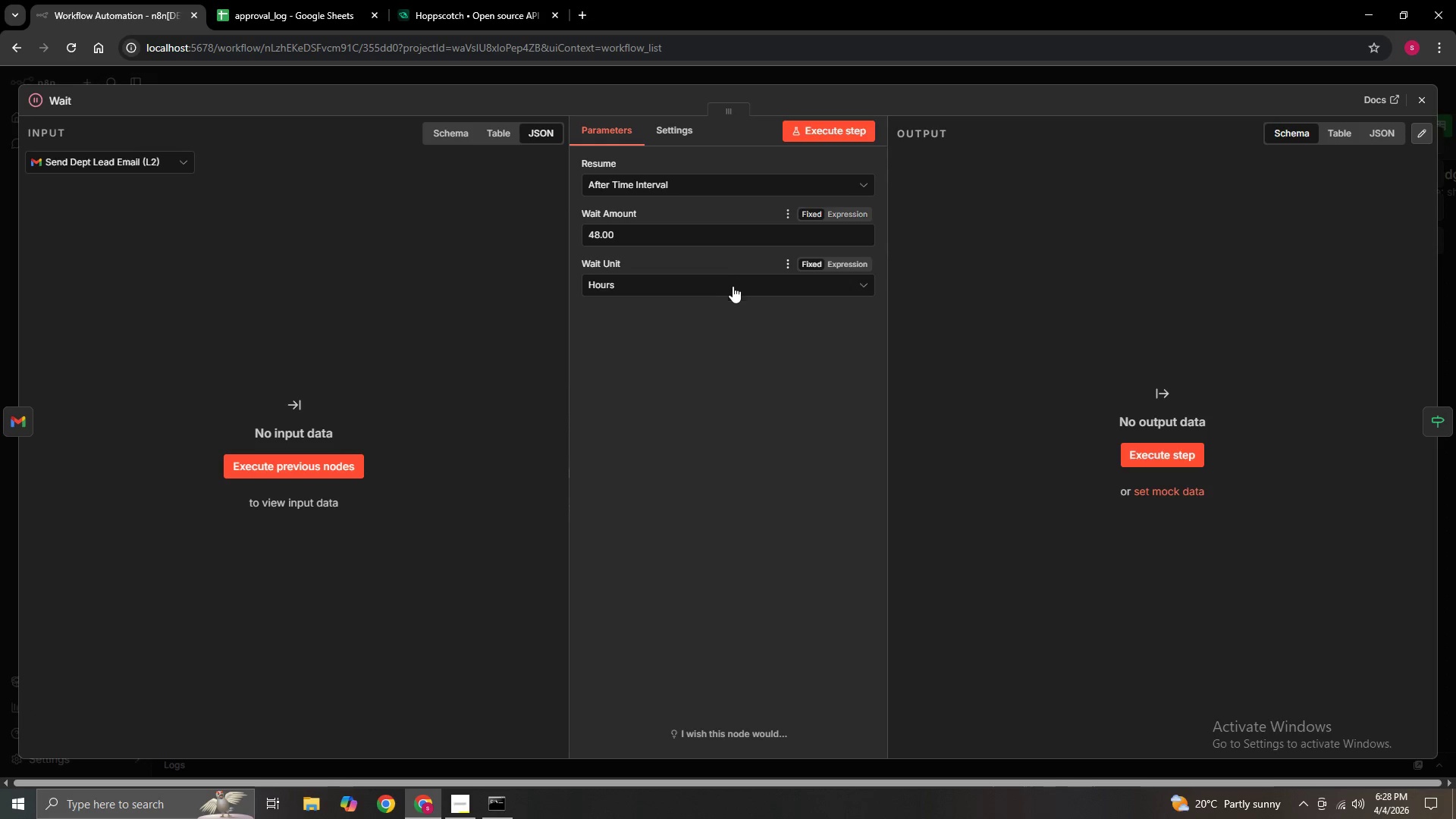 
left_click([735, 186])
 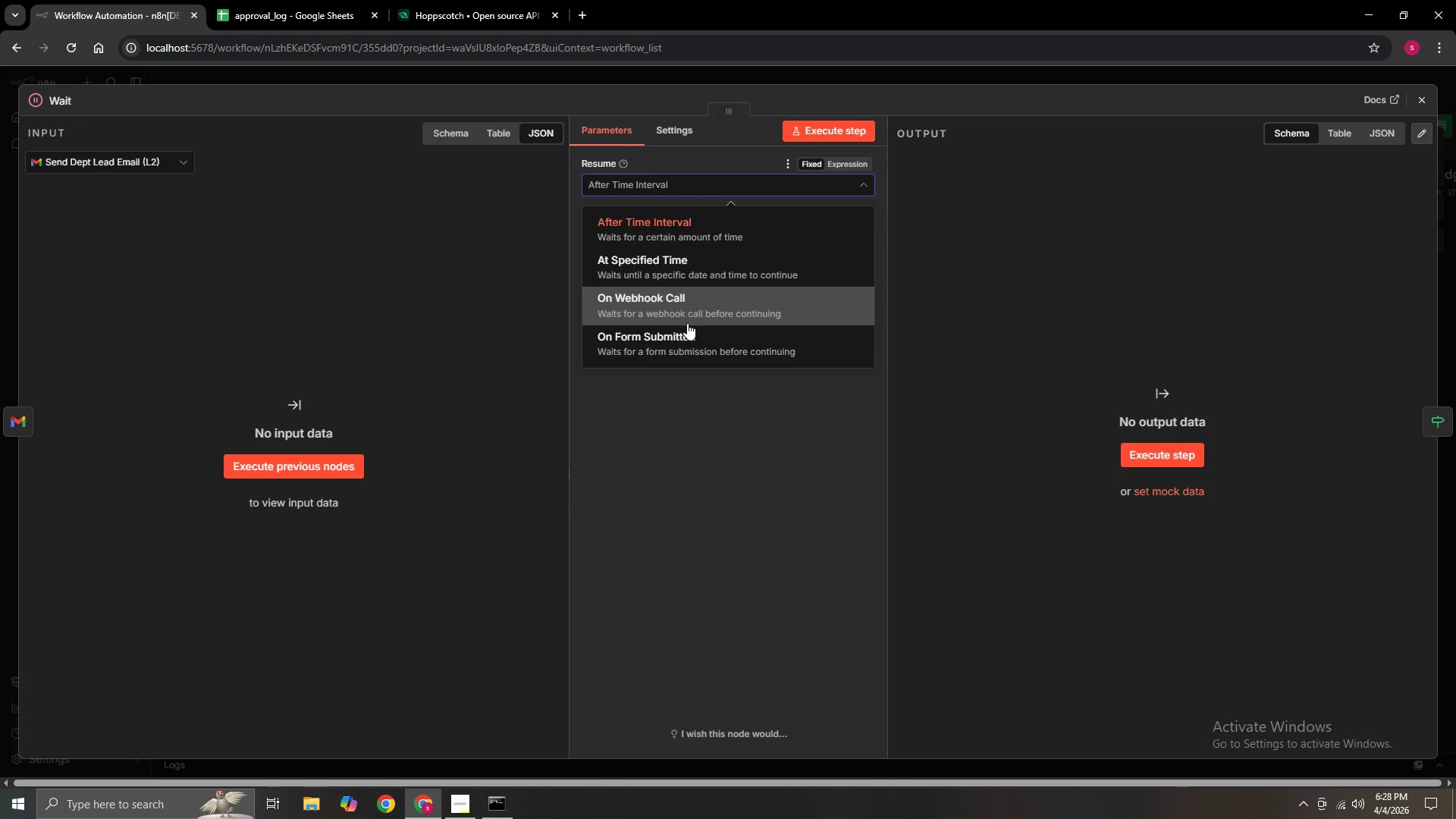 
left_click([684, 304])
 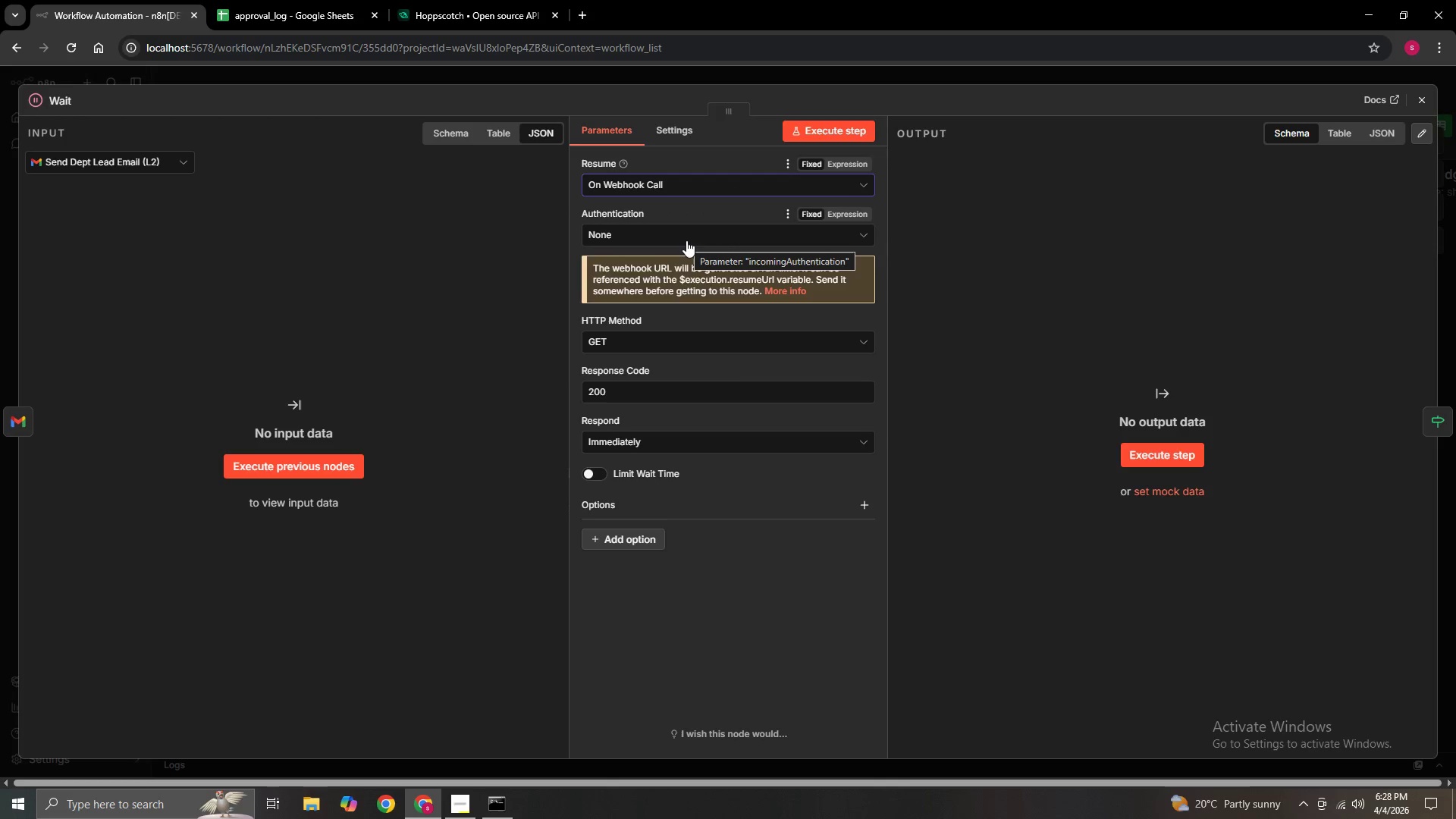 
left_click([684, 232])
 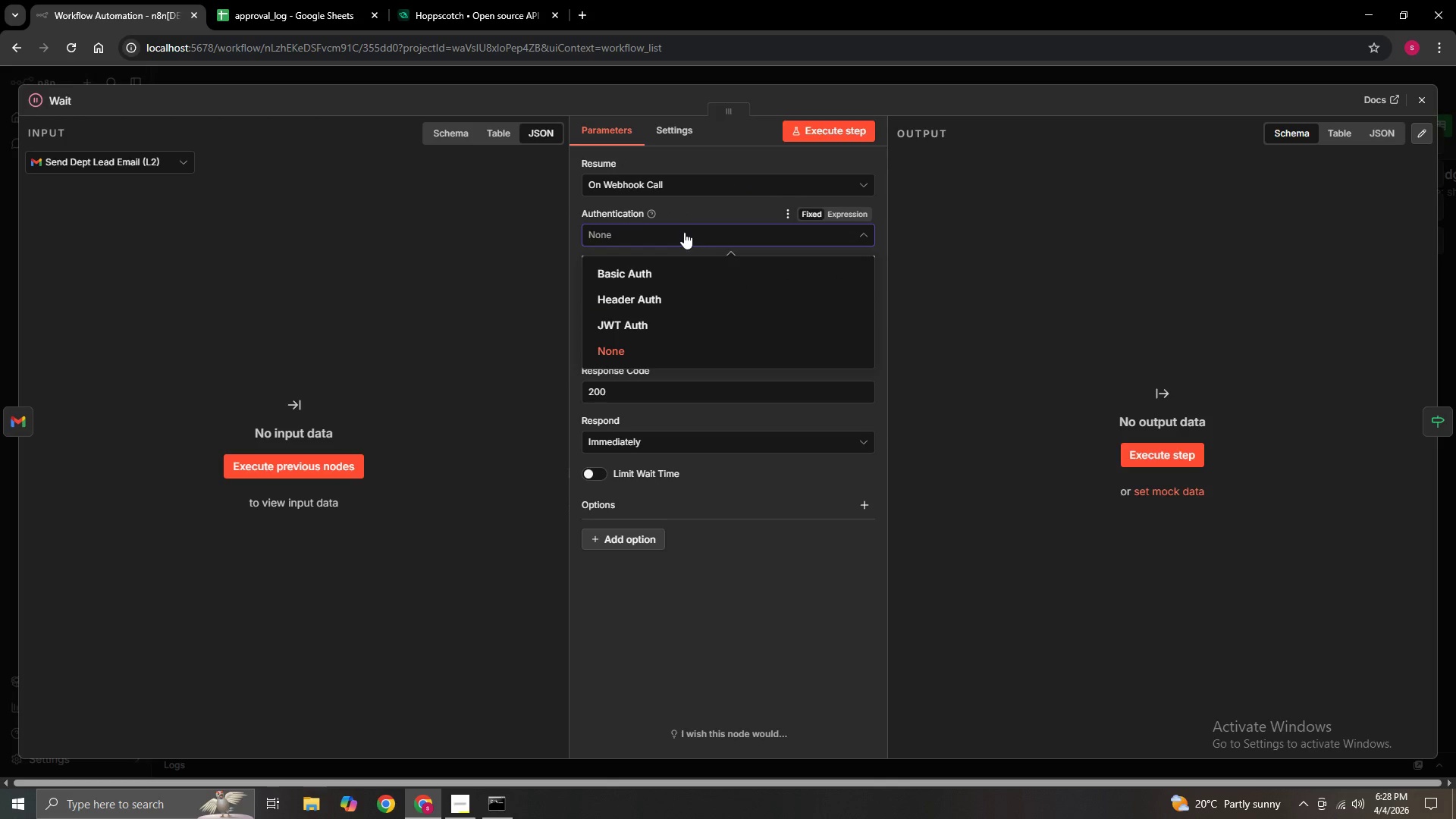 
left_click([684, 232])
 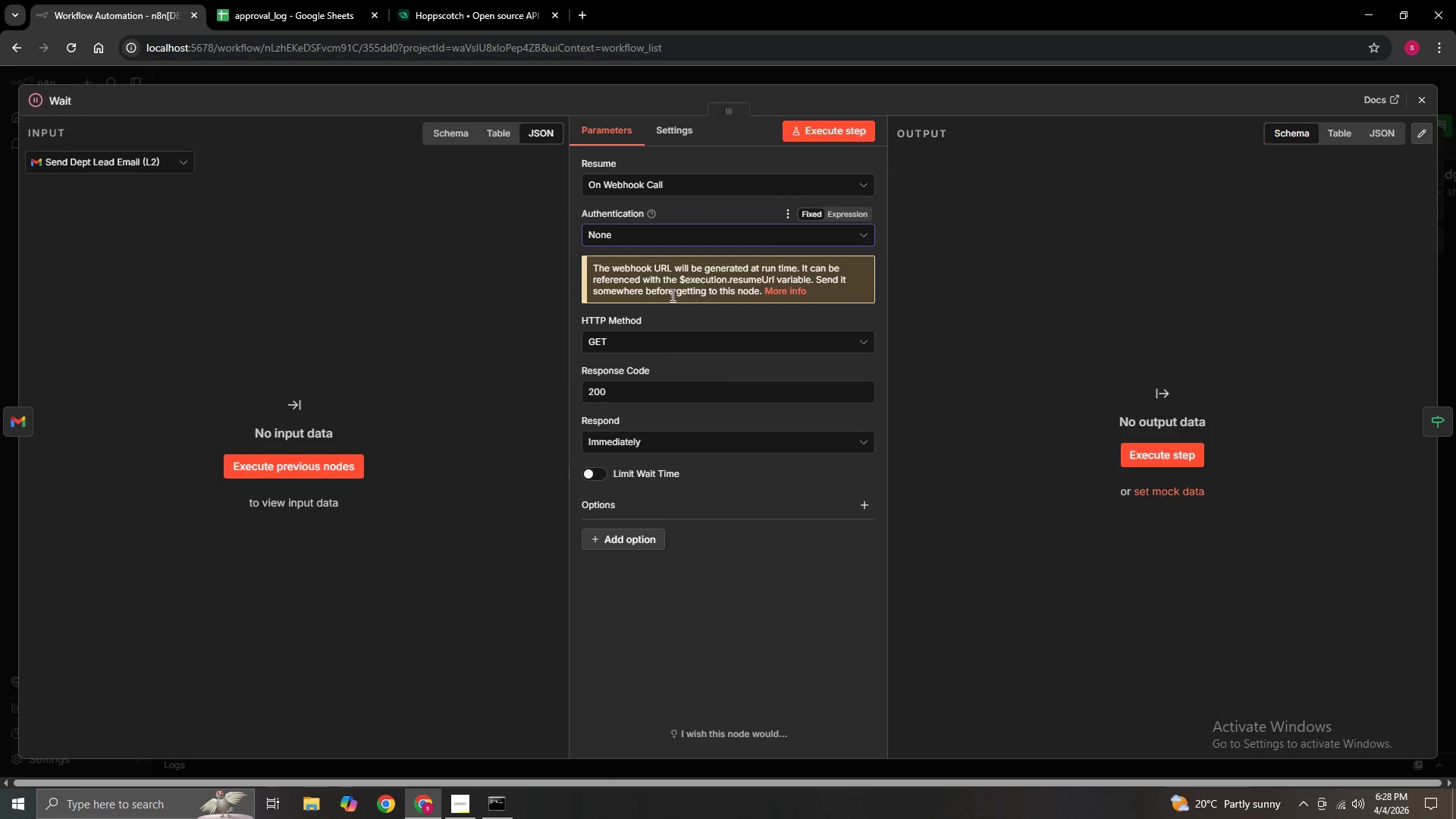 
mouse_move([652, 356])
 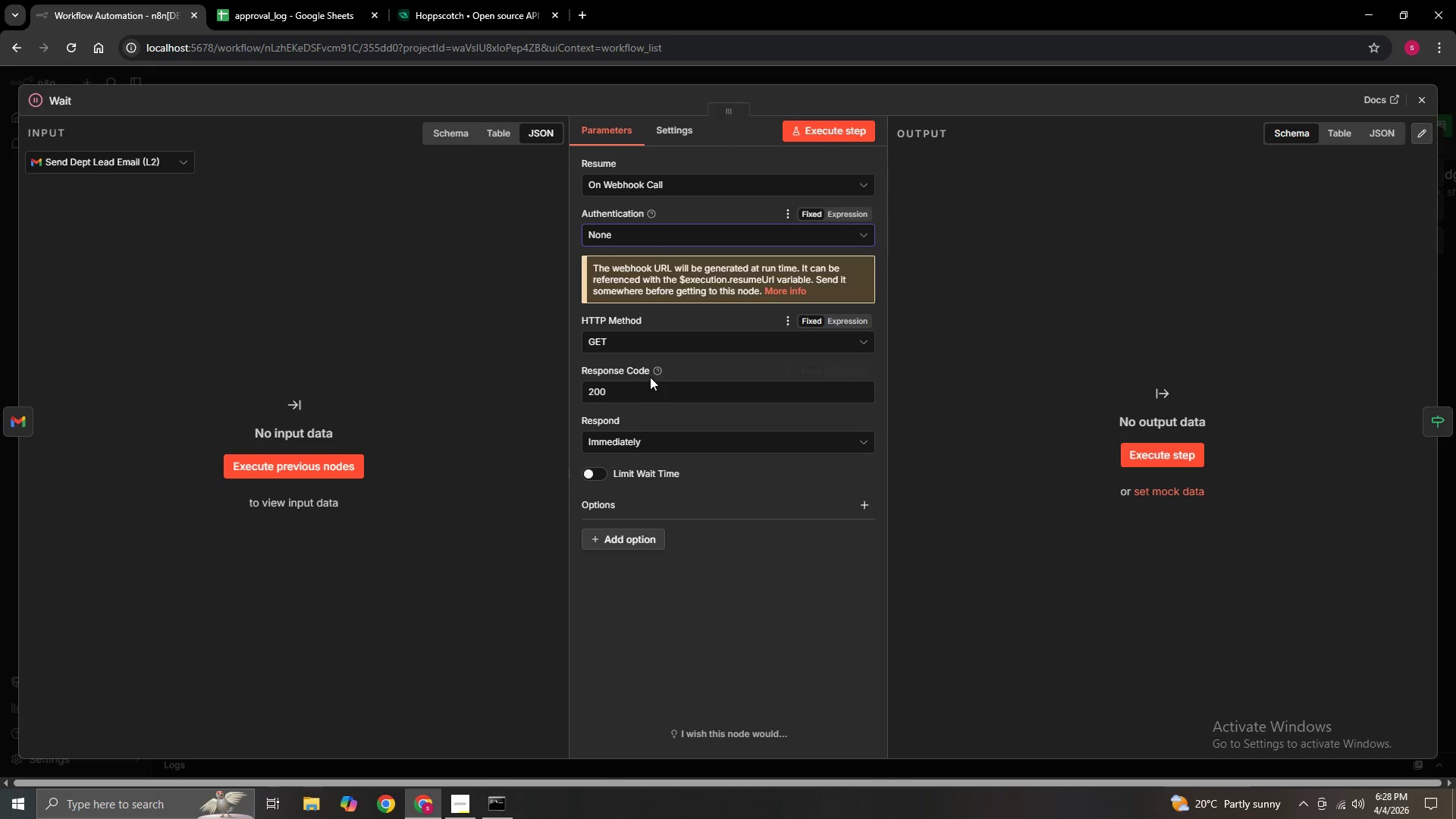 
mouse_move([643, 404])
 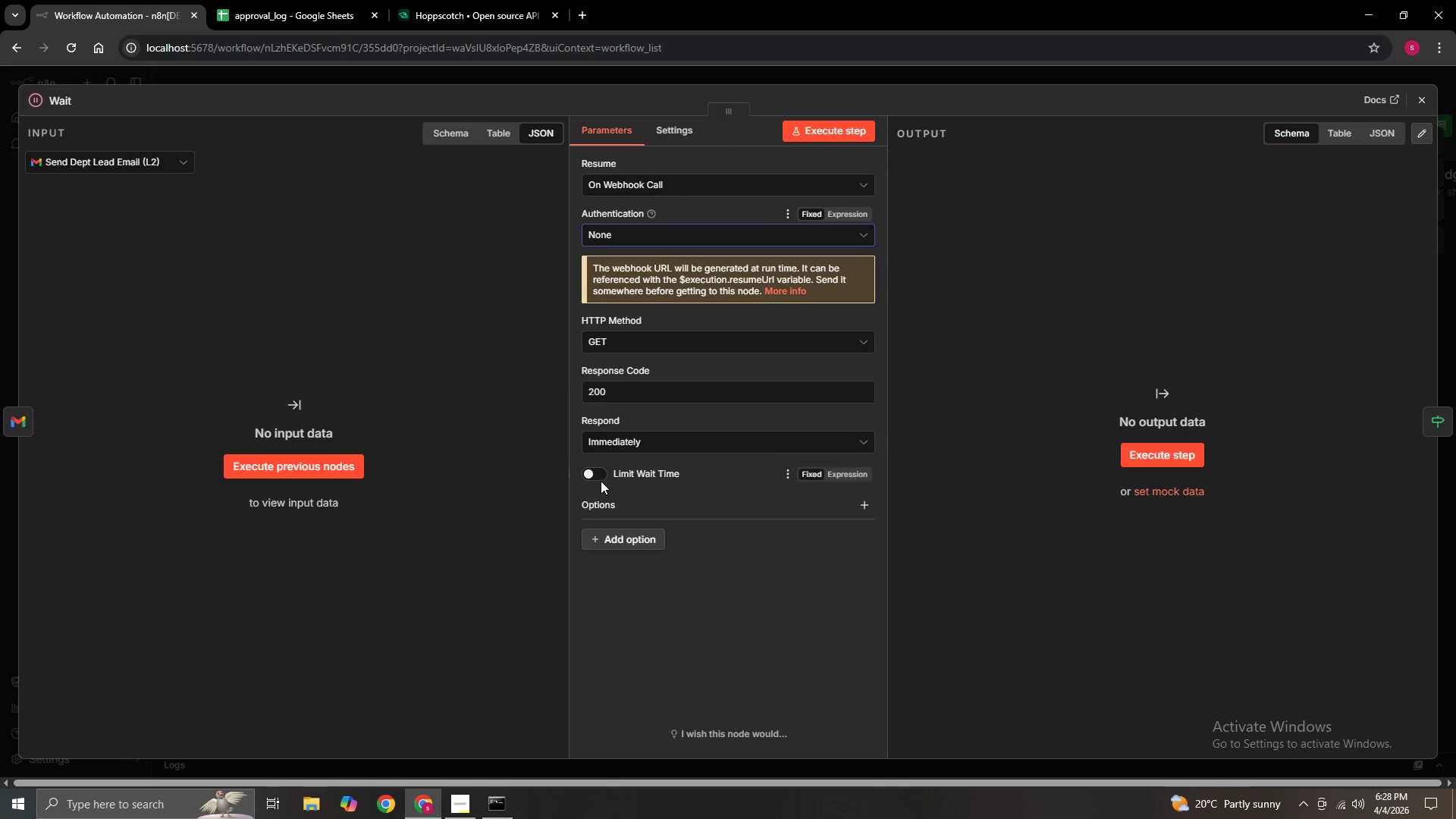 
left_click([601, 481])
 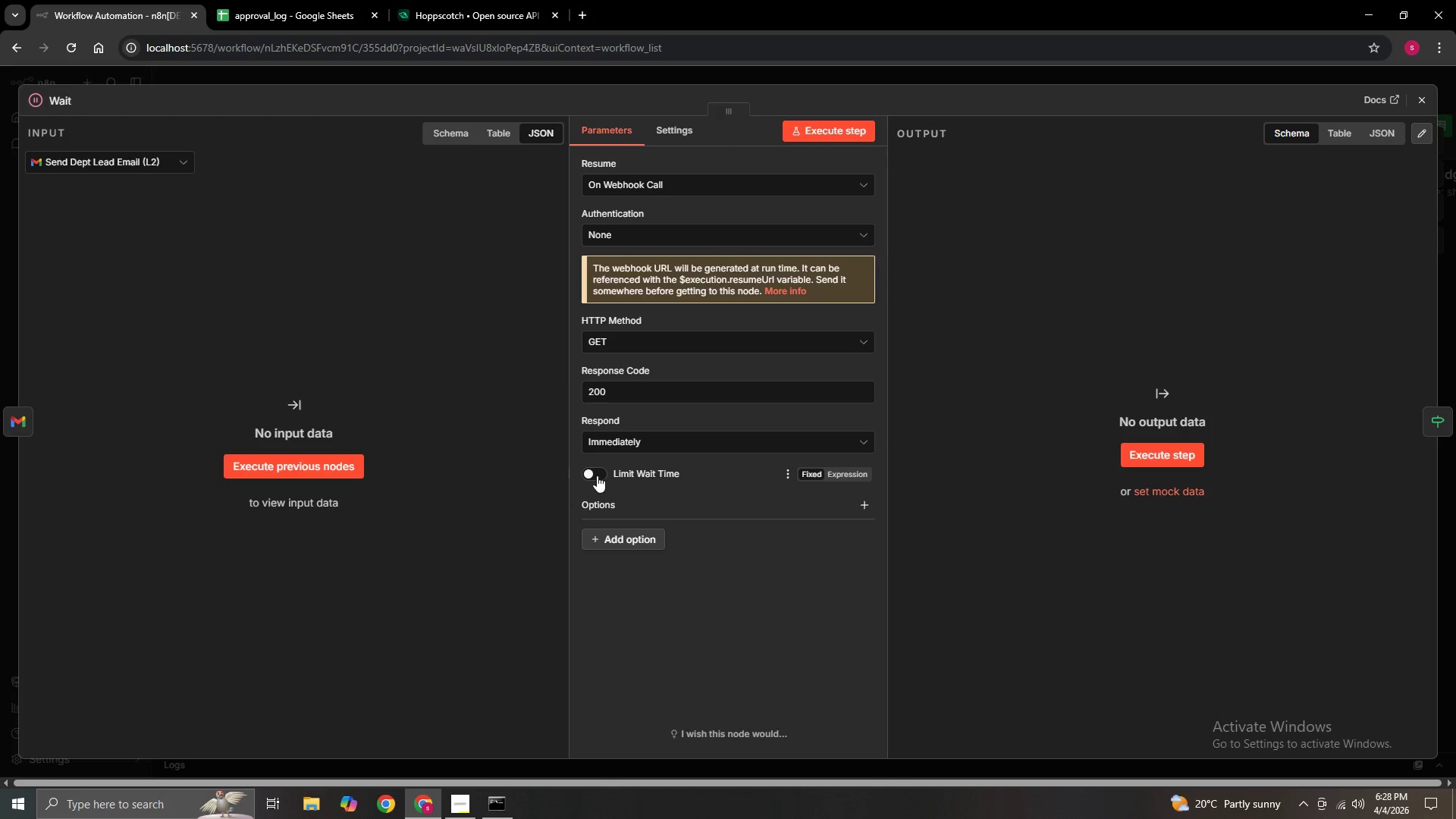 
left_click([597, 475])
 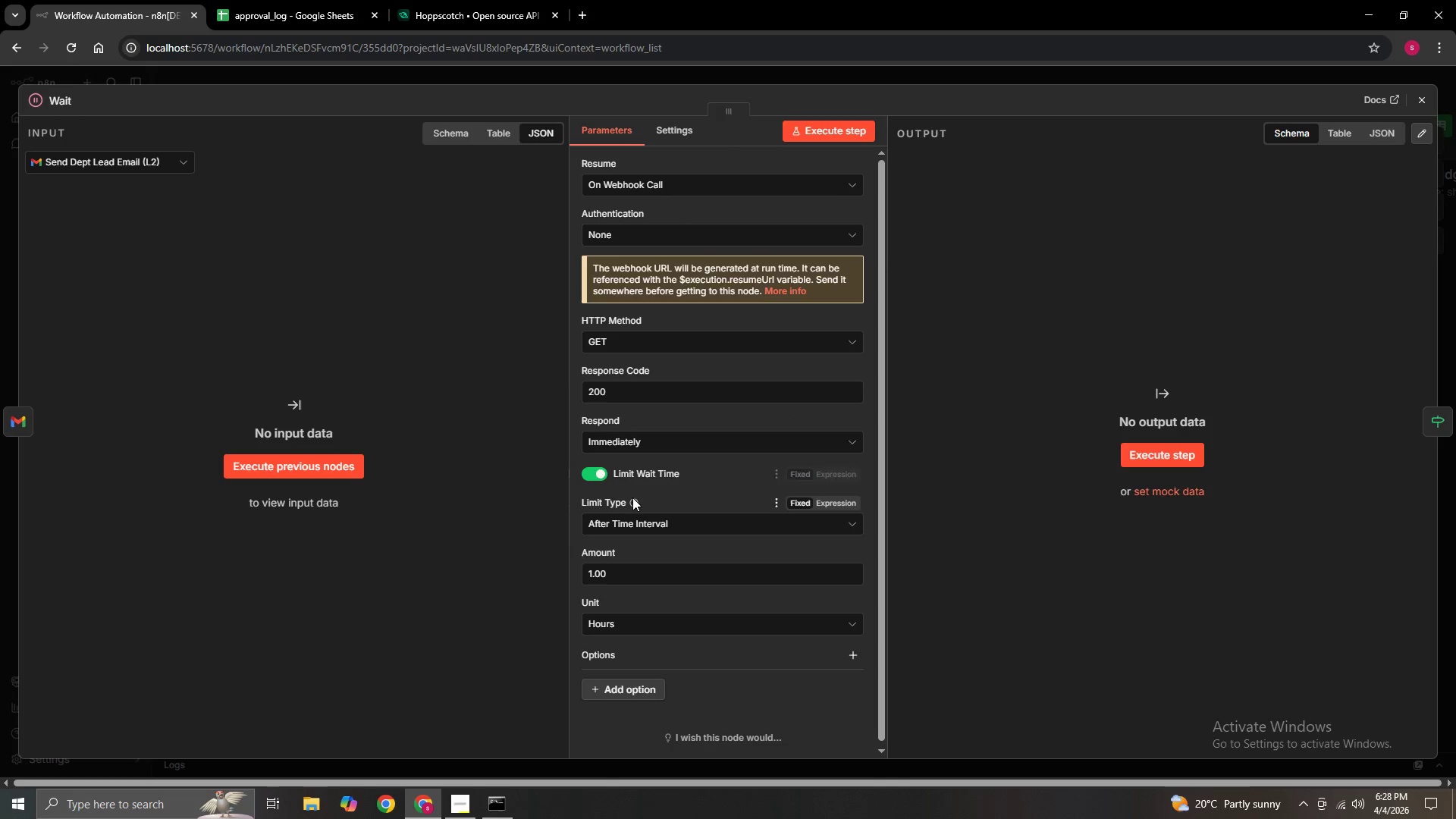 
scroll: coordinate [649, 505], scroll_direction: down, amount: 3.0
 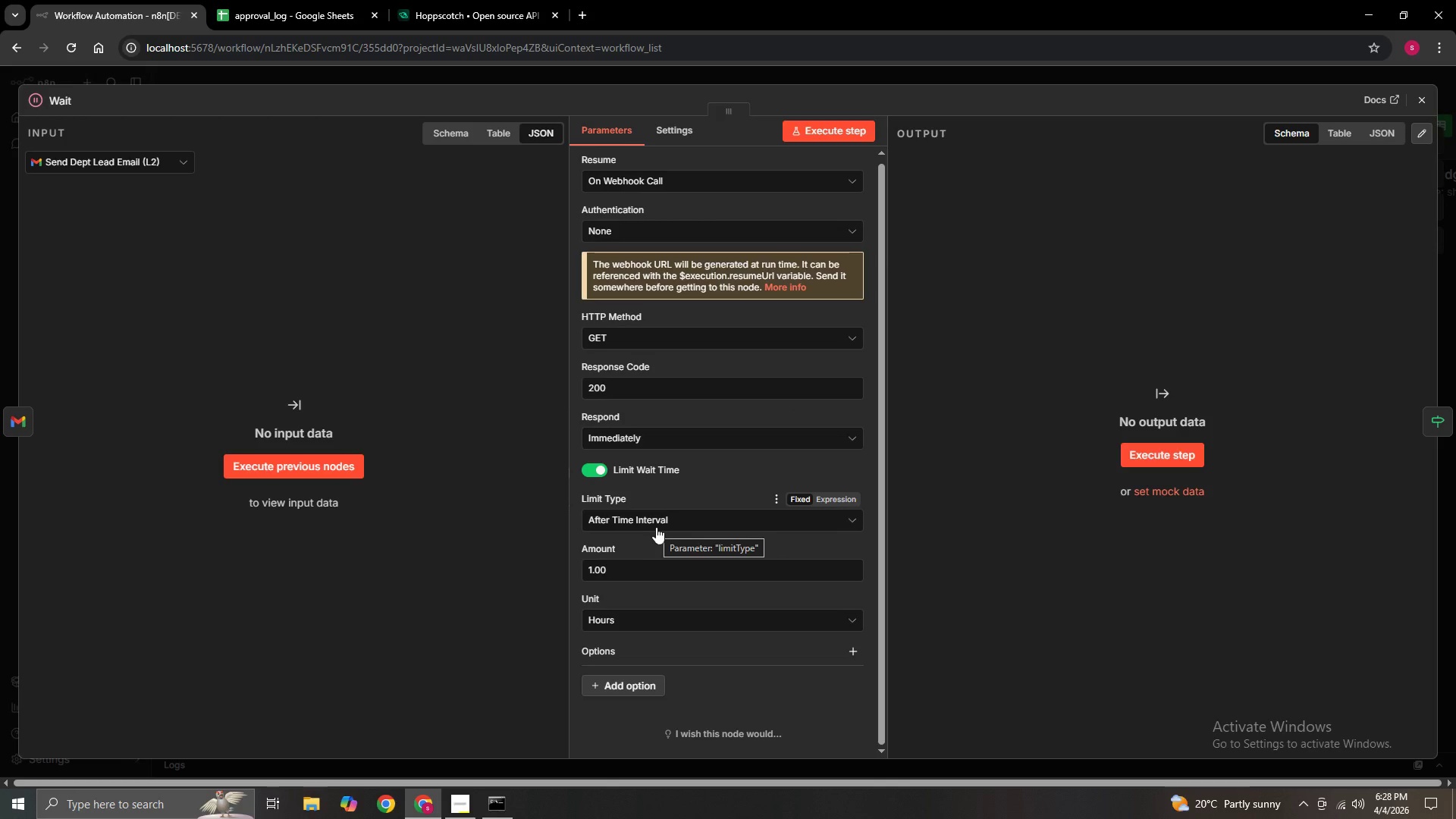 
left_click([627, 578])
 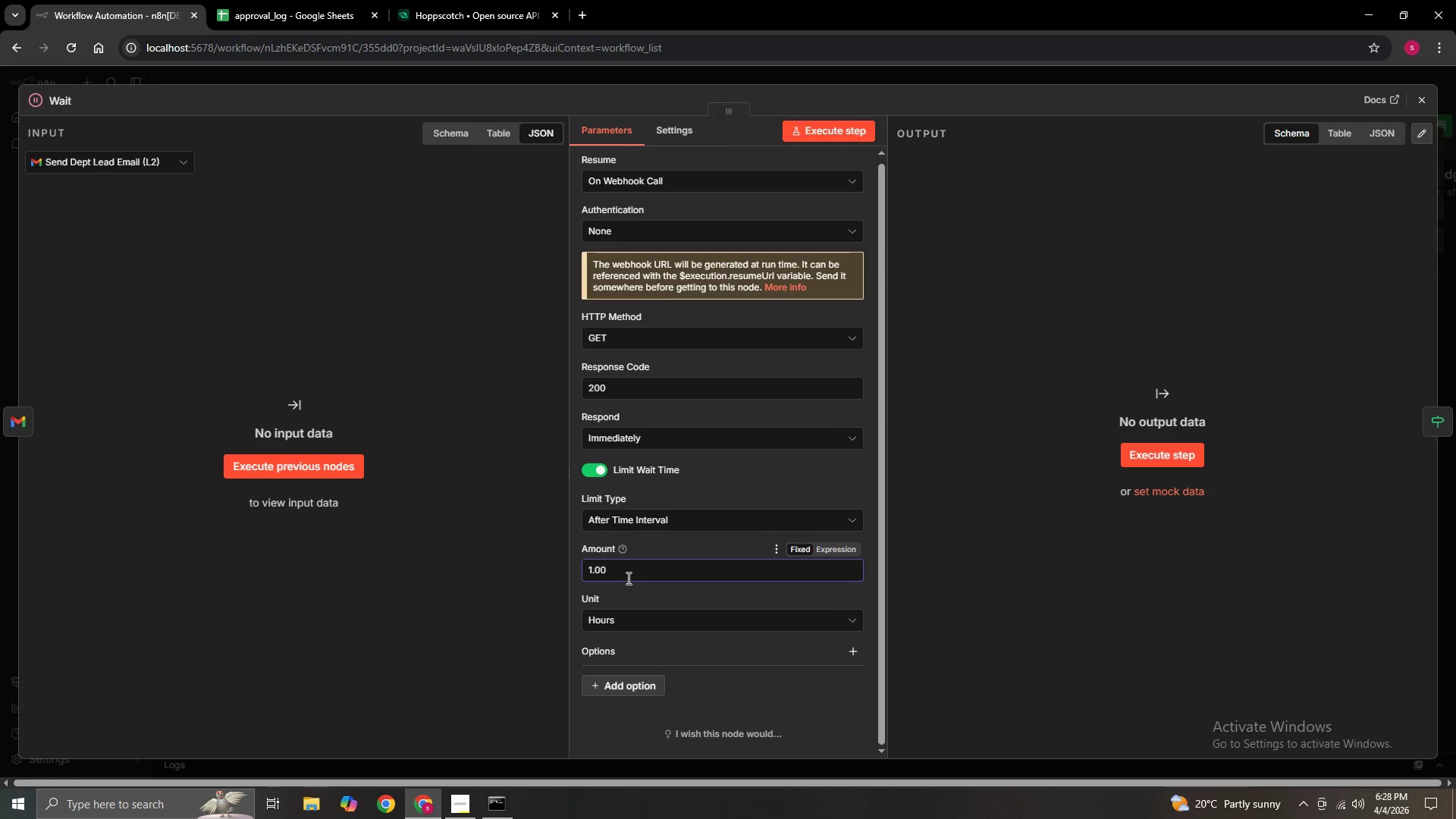 
hold_key(key=Backspace, duration=0.95)
 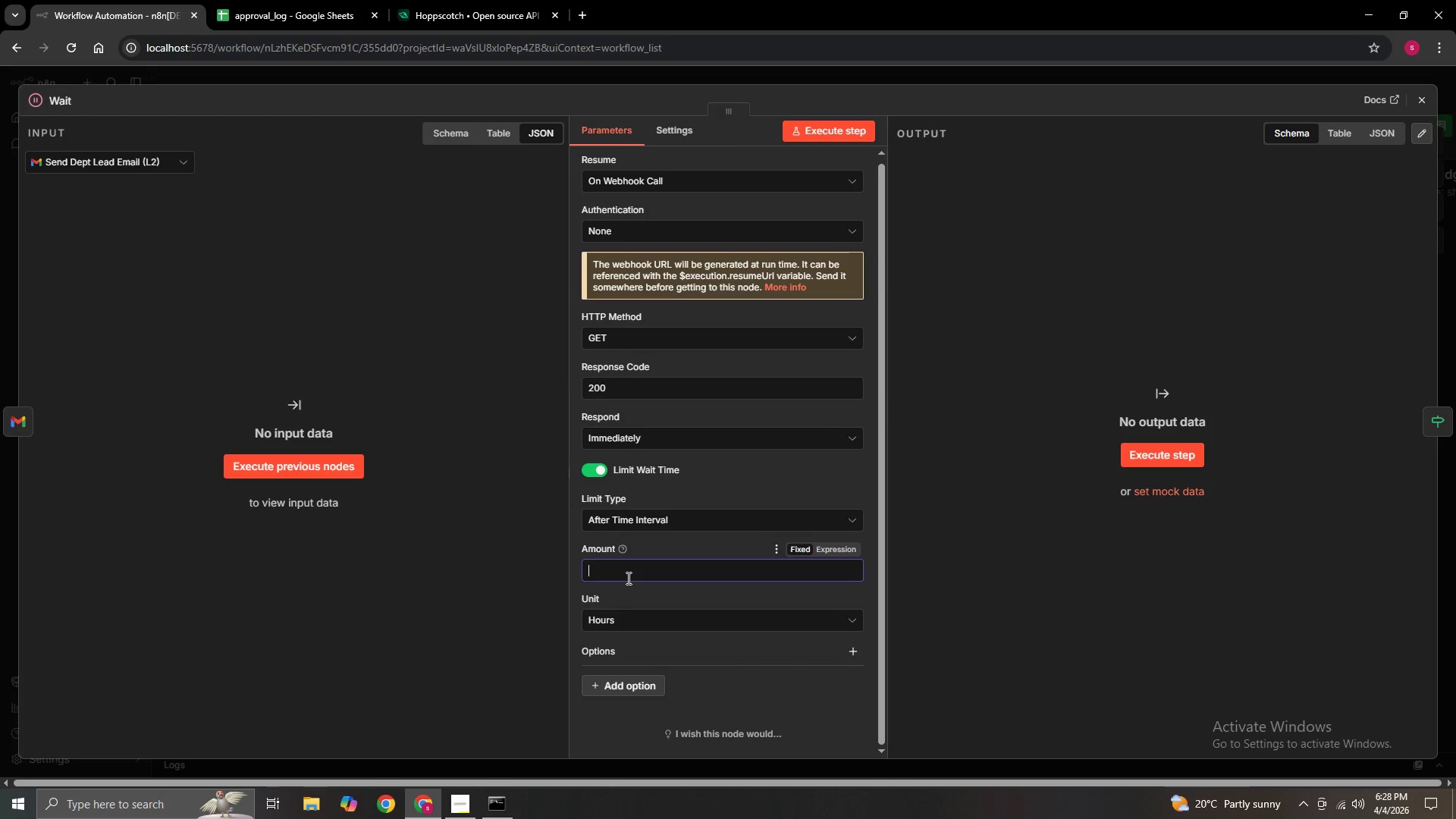 
type(48)
 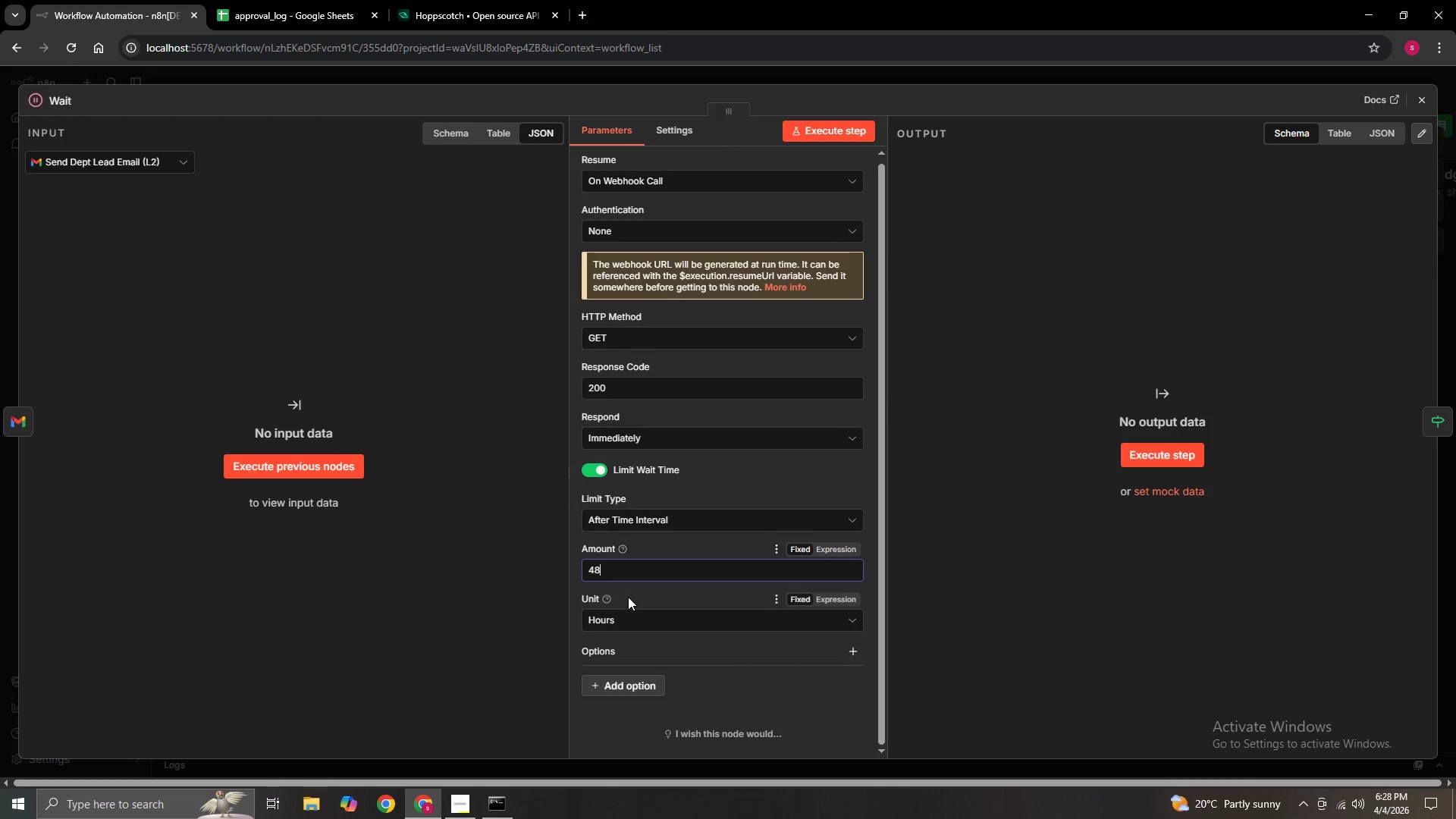 
left_click([633, 603])
 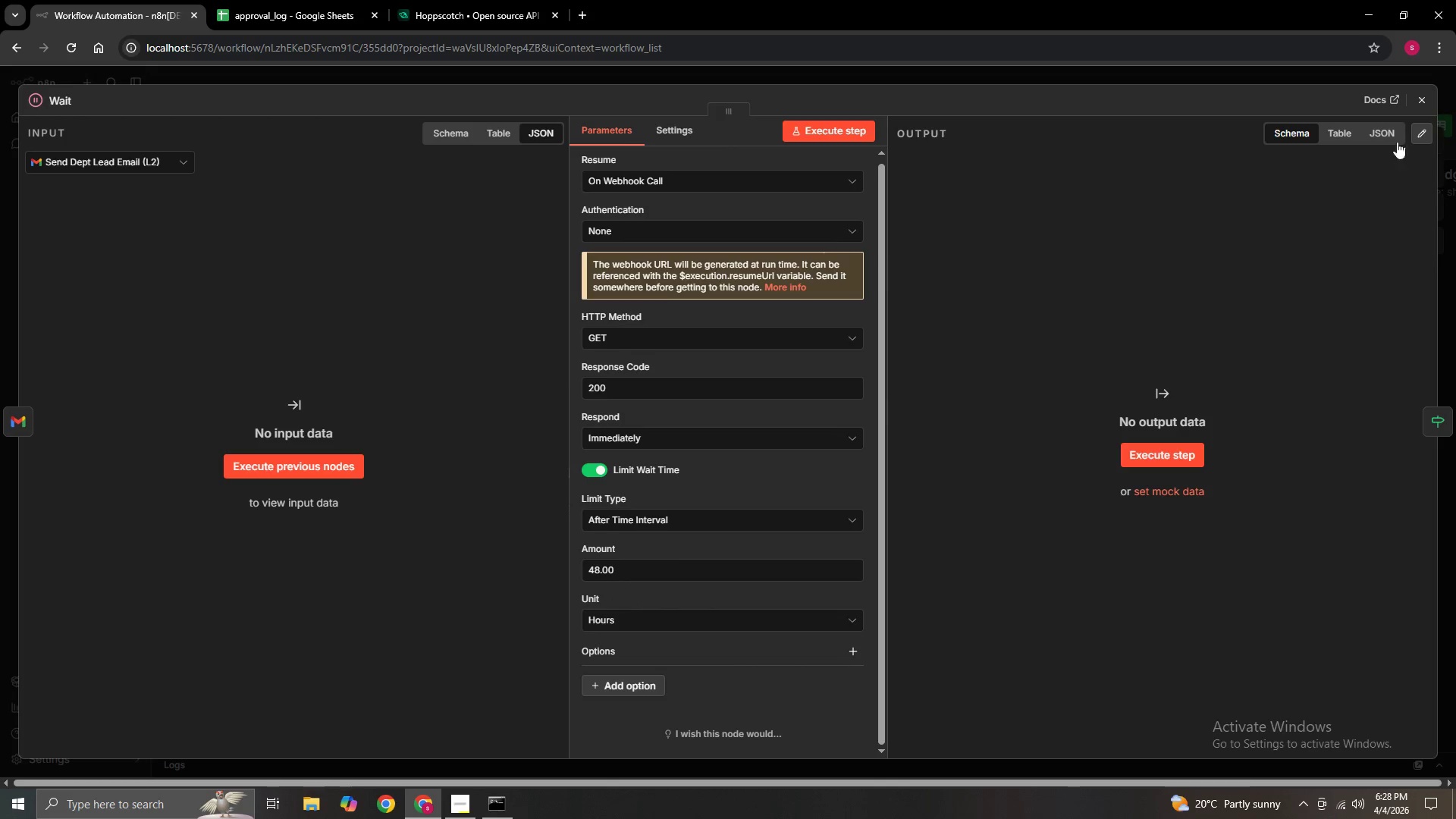 
left_click([1422, 94])
 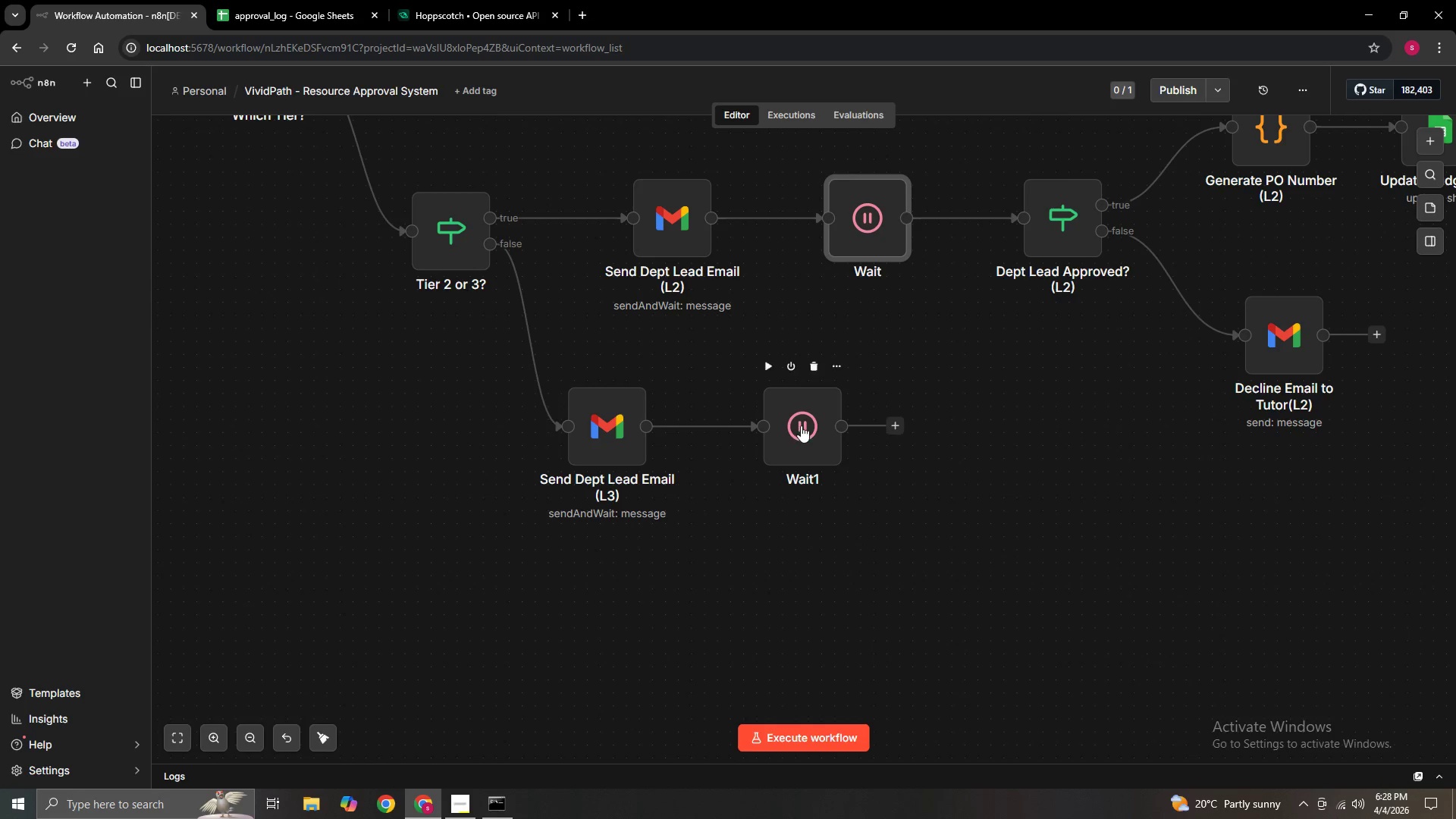 
double_click([801, 425])
 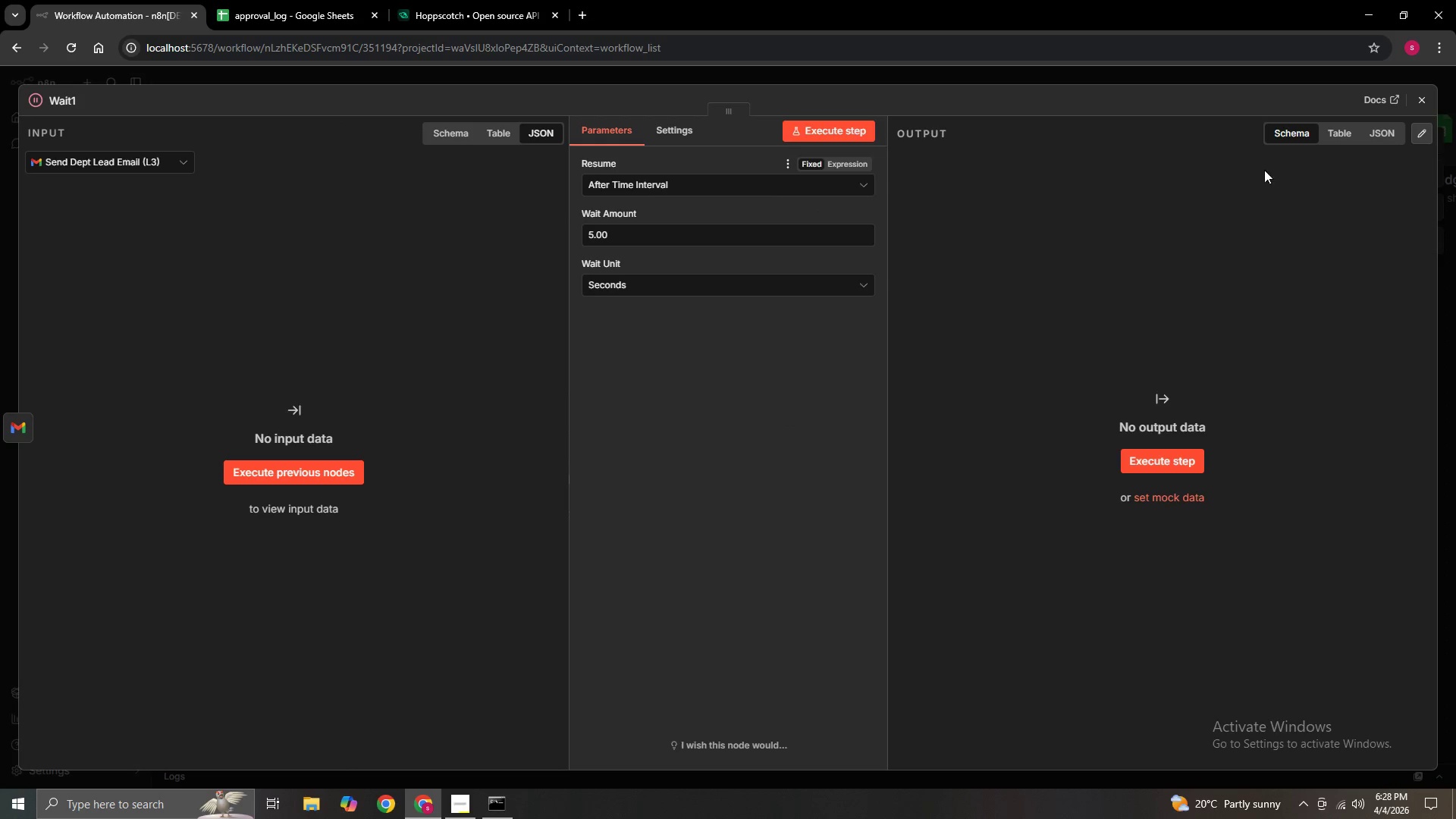 
left_click([1423, 105])
 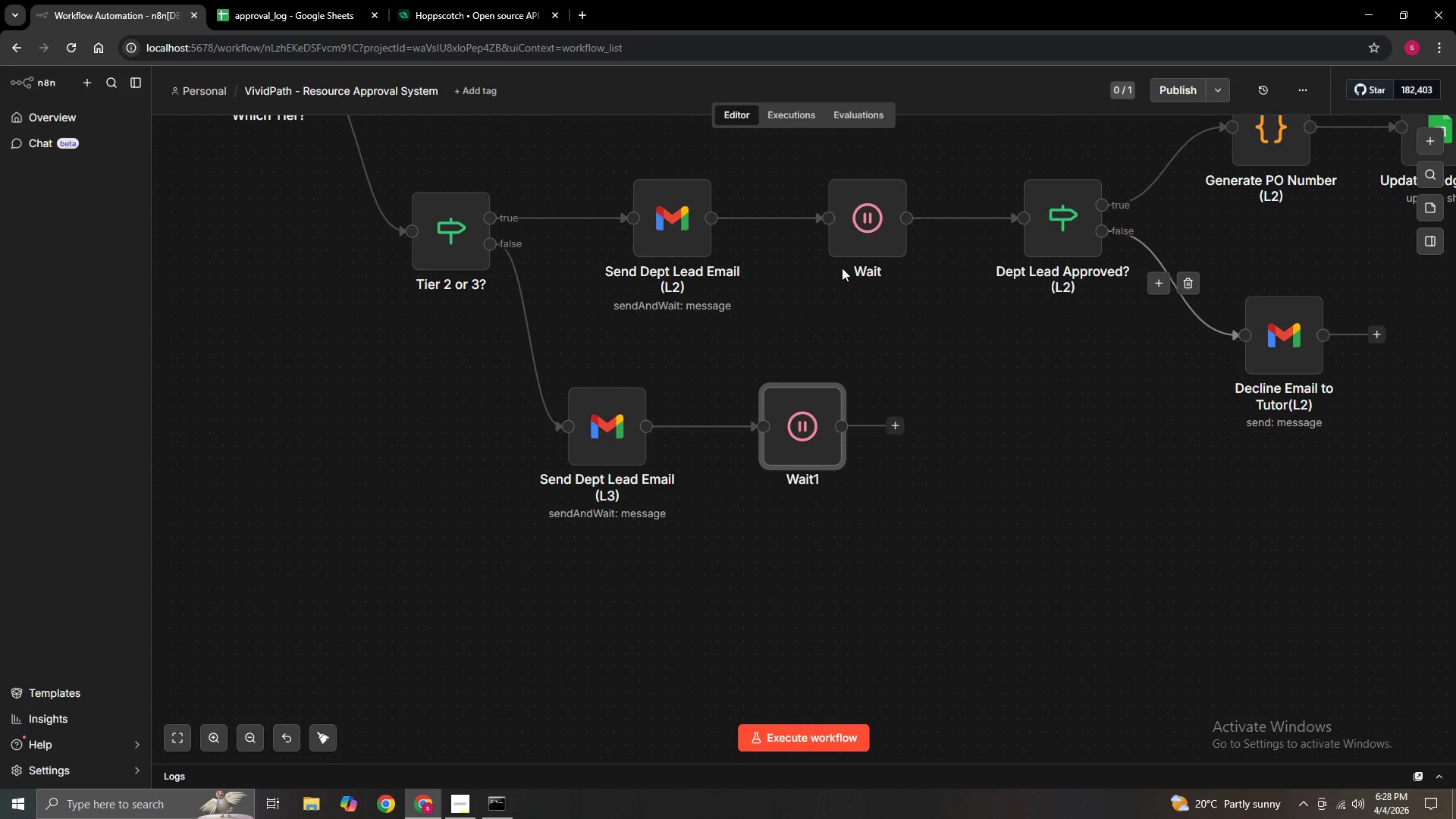 
left_click([855, 248])
 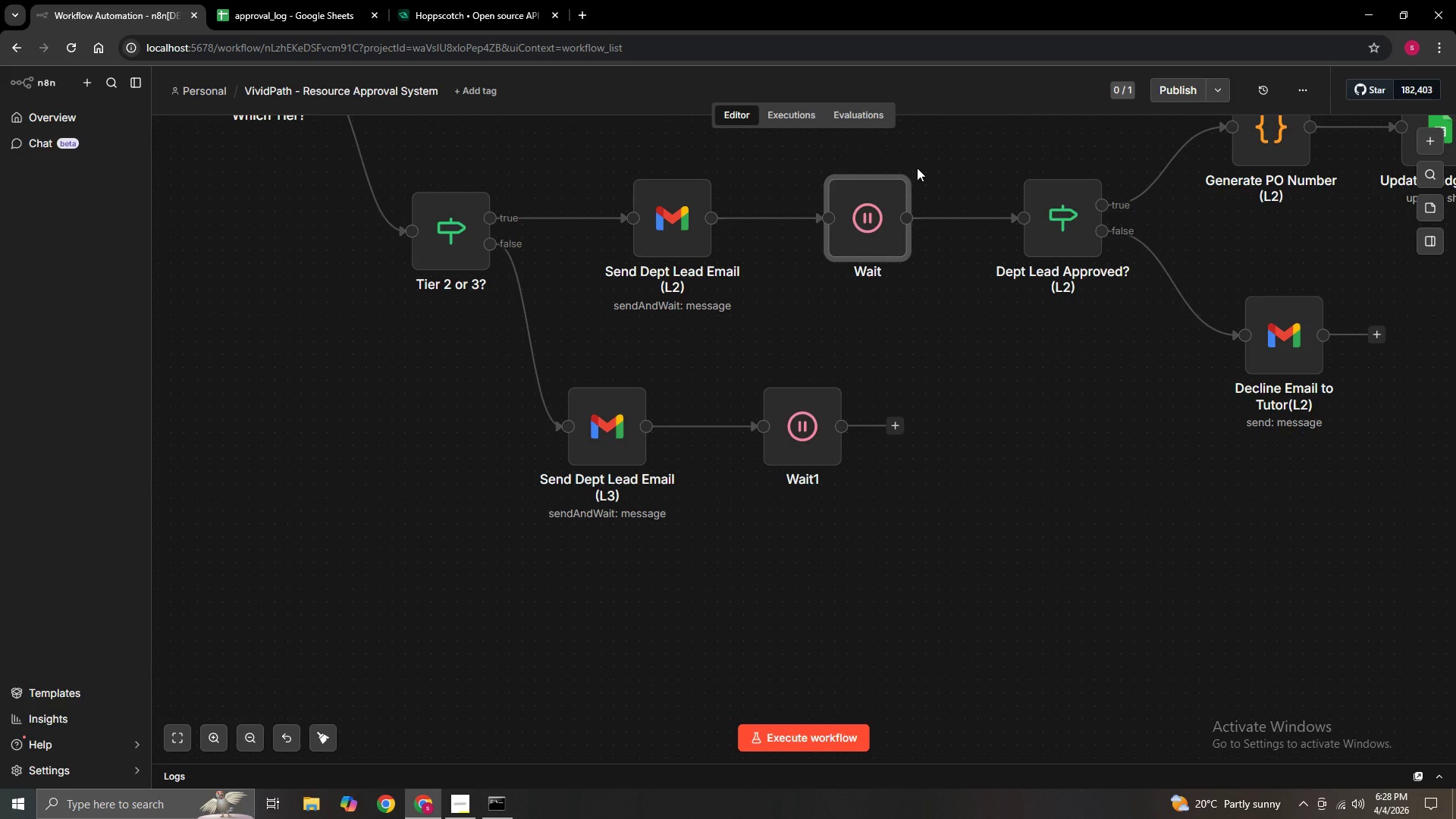 
left_click([900, 156])
 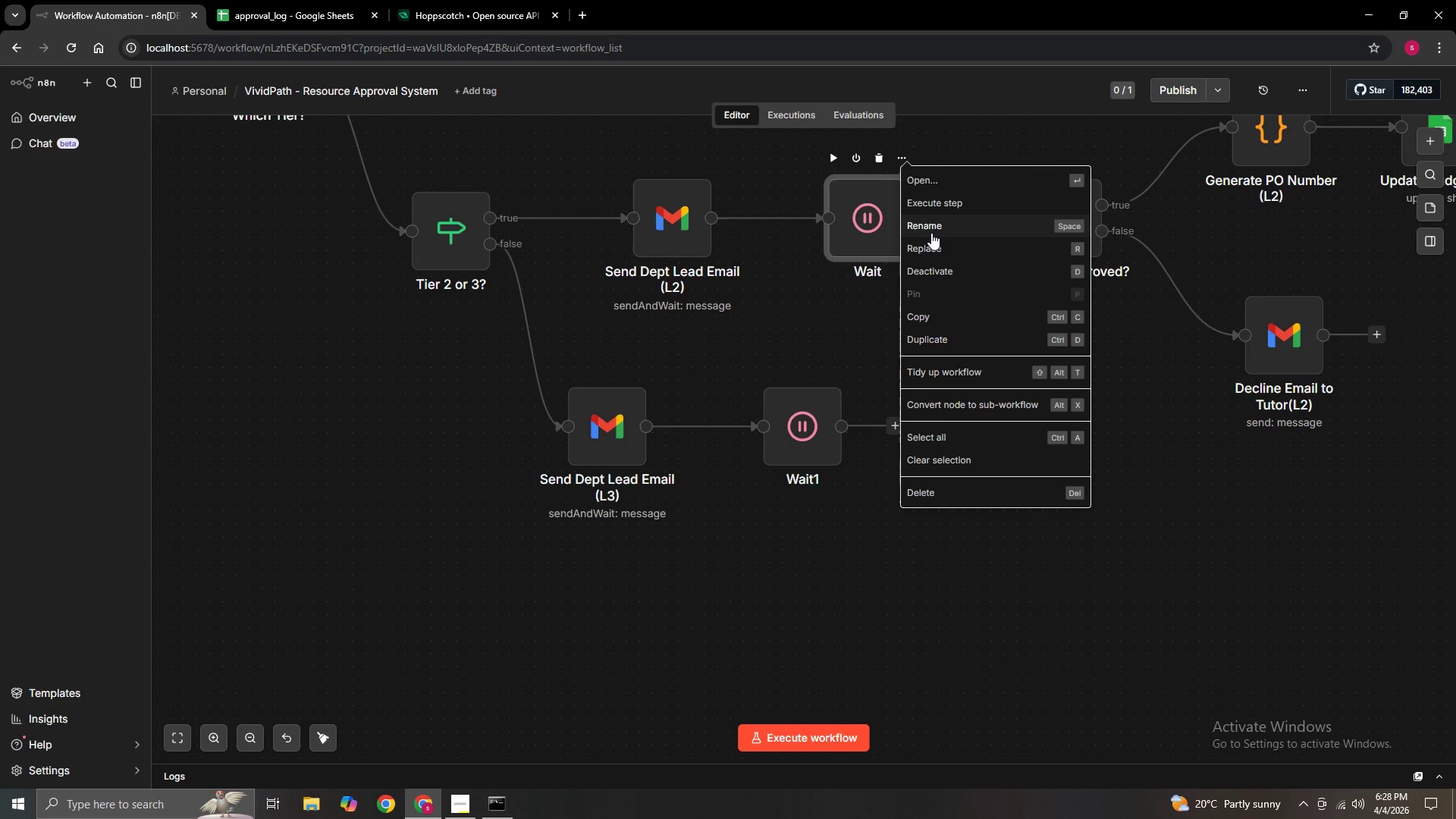 
left_click([931, 231])
 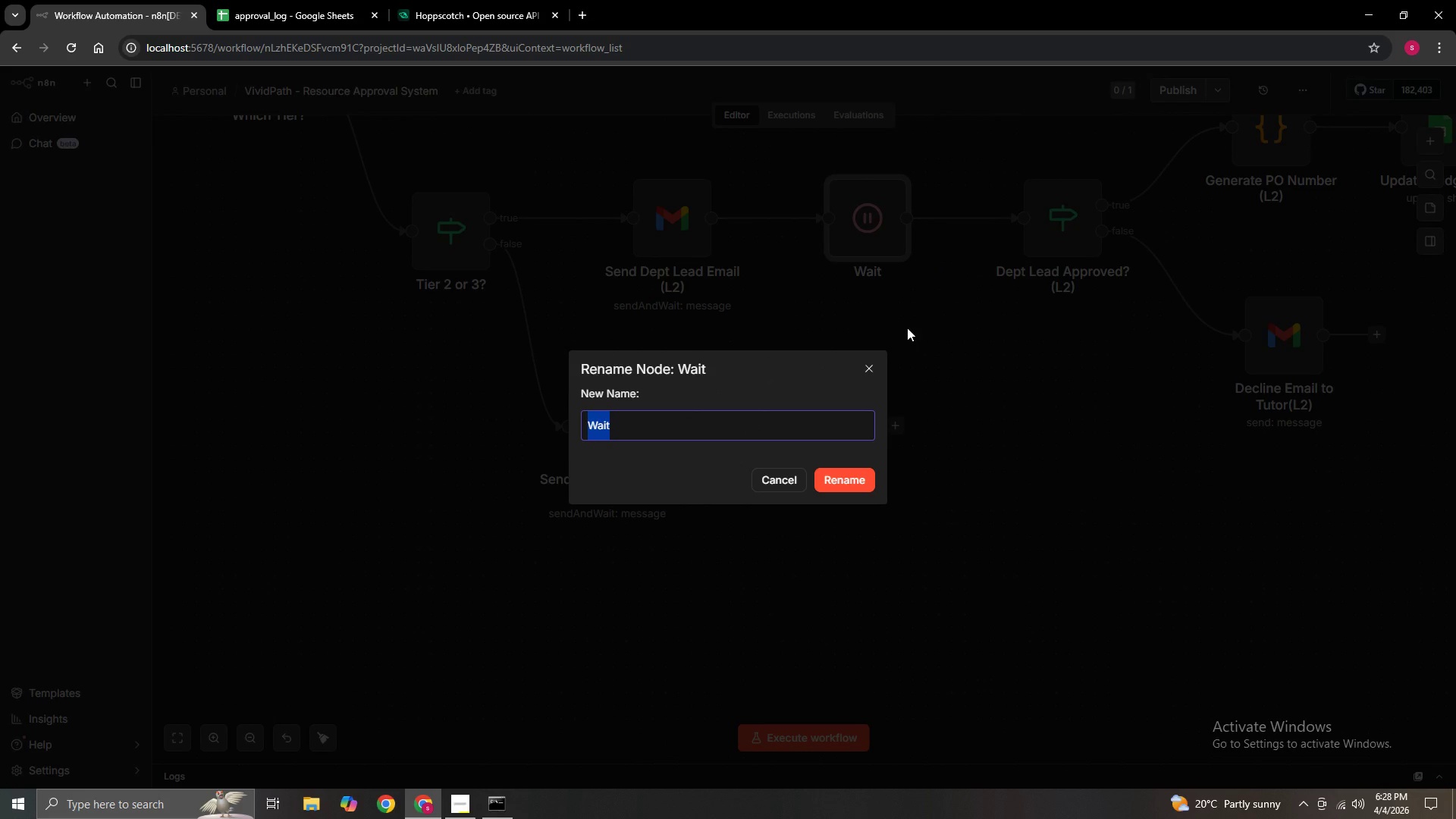 
key(Backspace)
type(Wait 48H - Dept Lead (L2))
 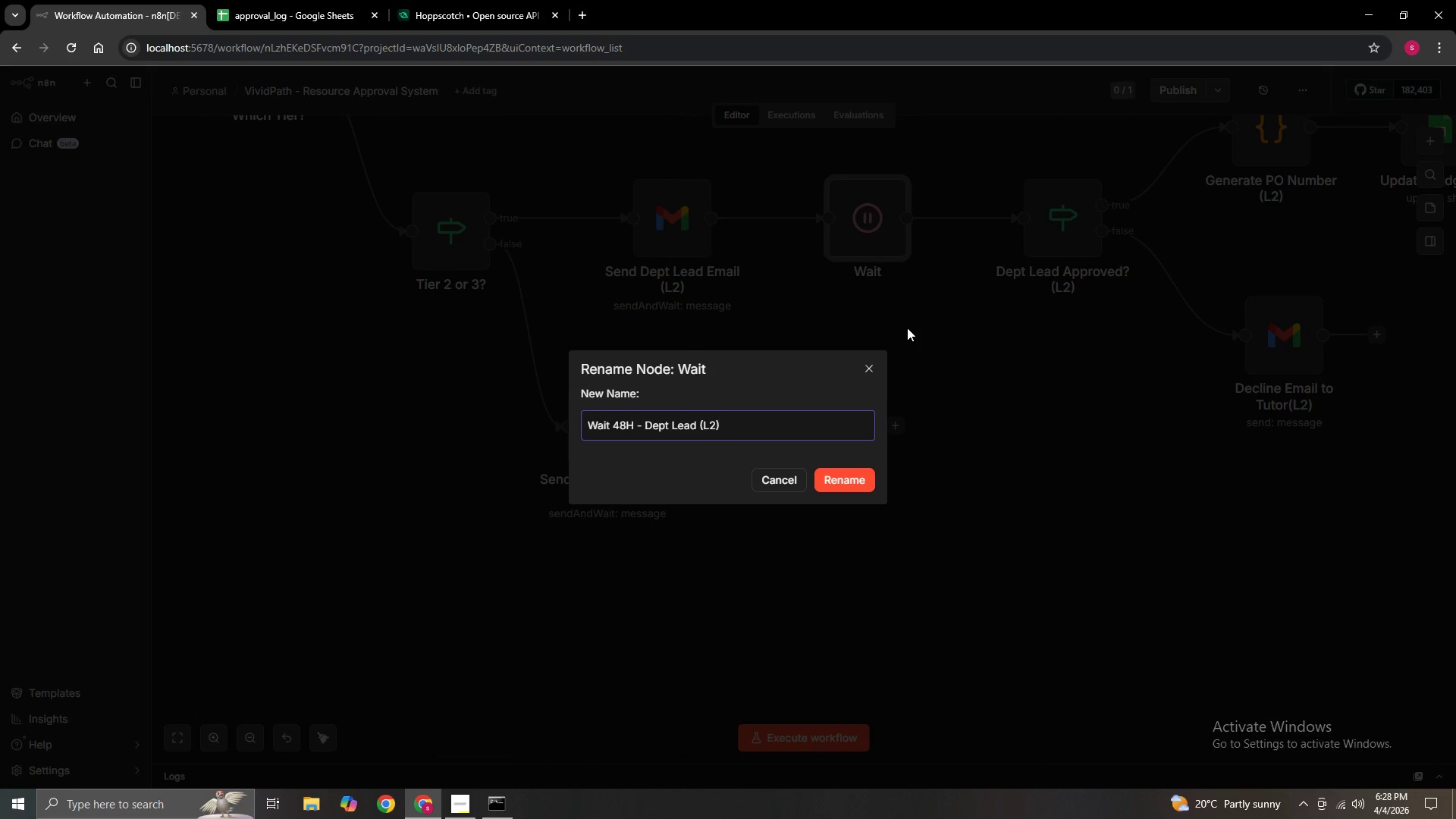 
left_click([874, 483])
 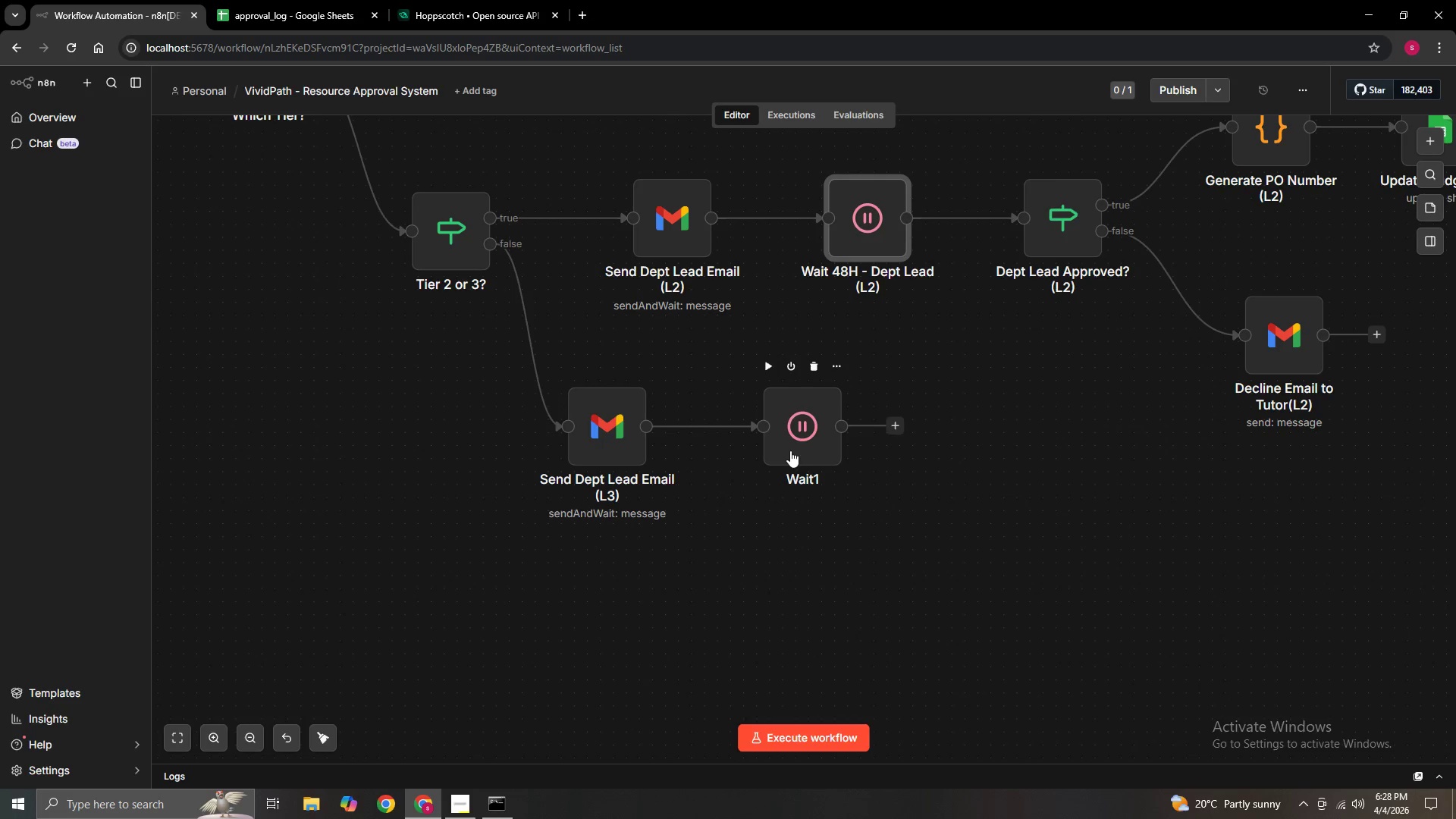 
left_click([802, 475])
 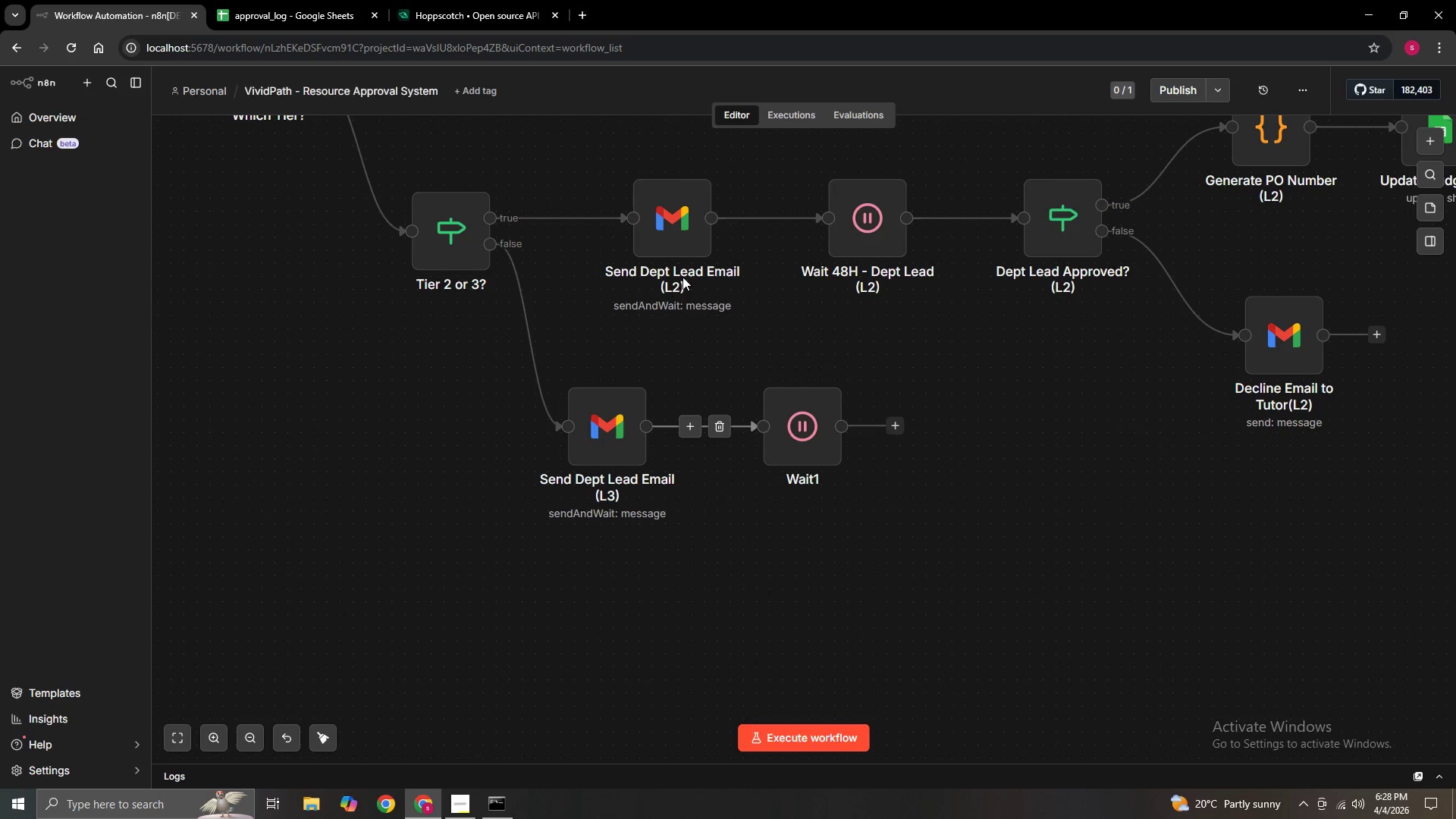 
double_click([667, 222])
 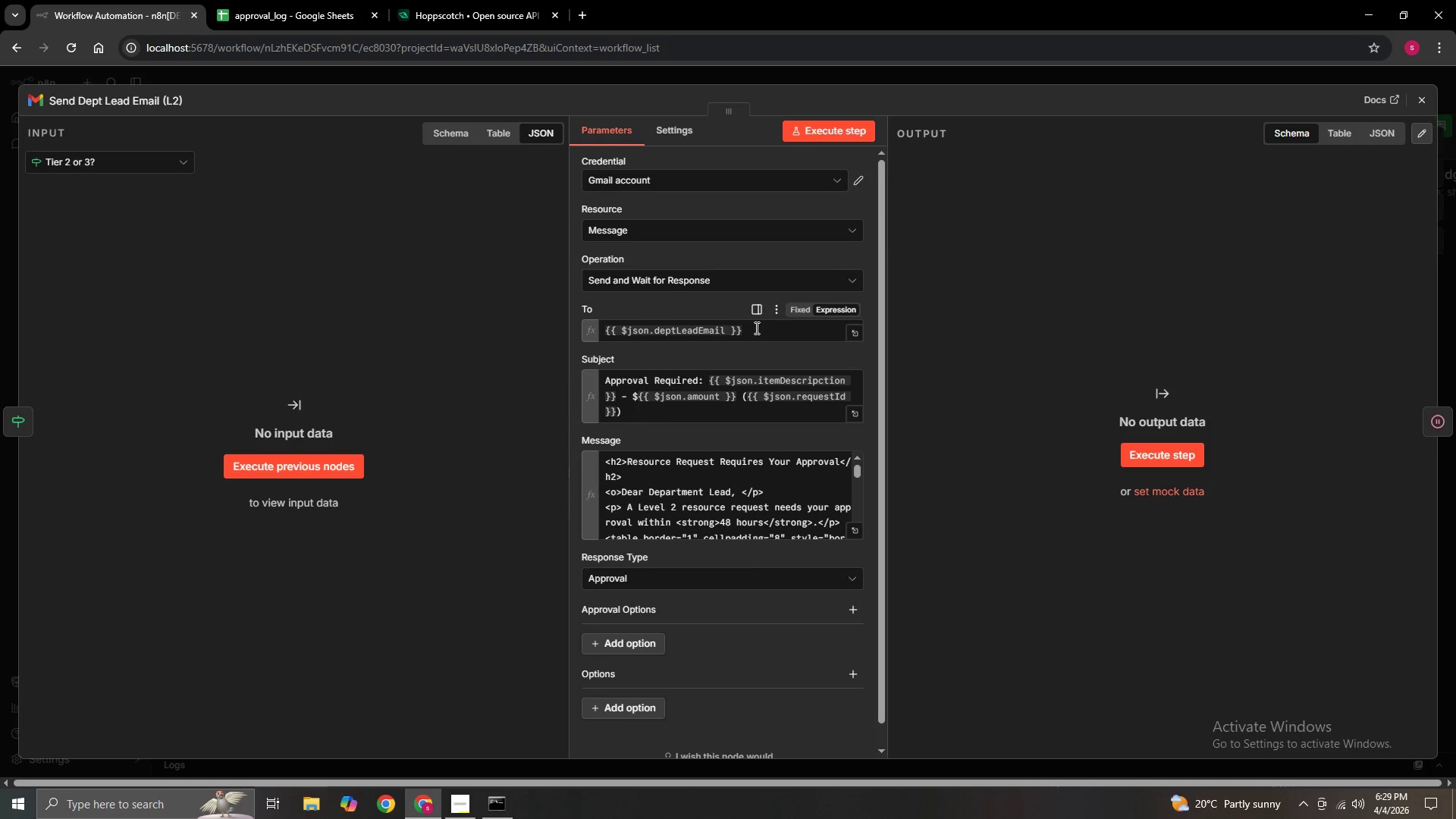 
left_click([802, 306])
 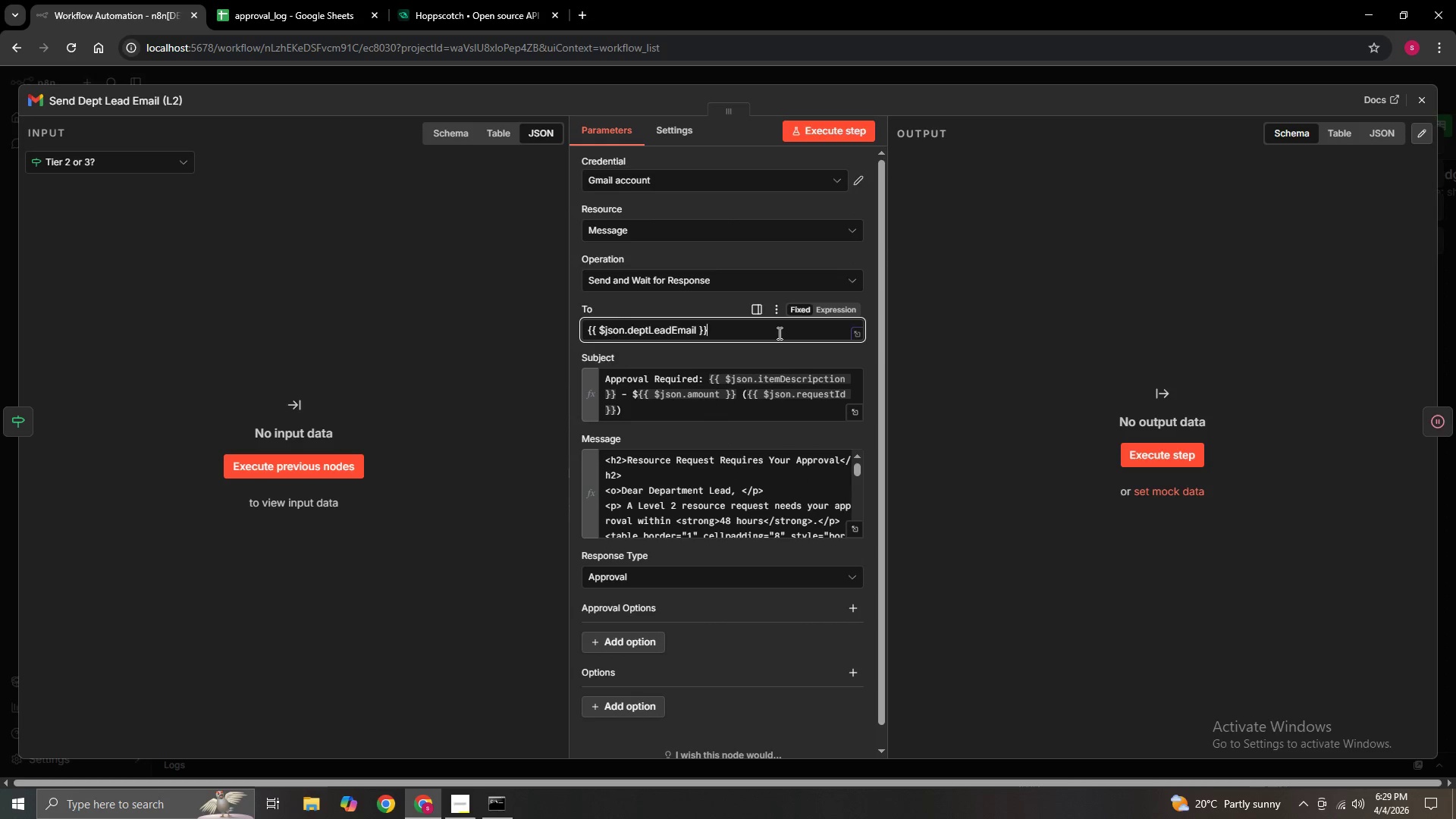 
left_click_drag(start_coordinate=[778, 333], to_coordinate=[557, 334])
 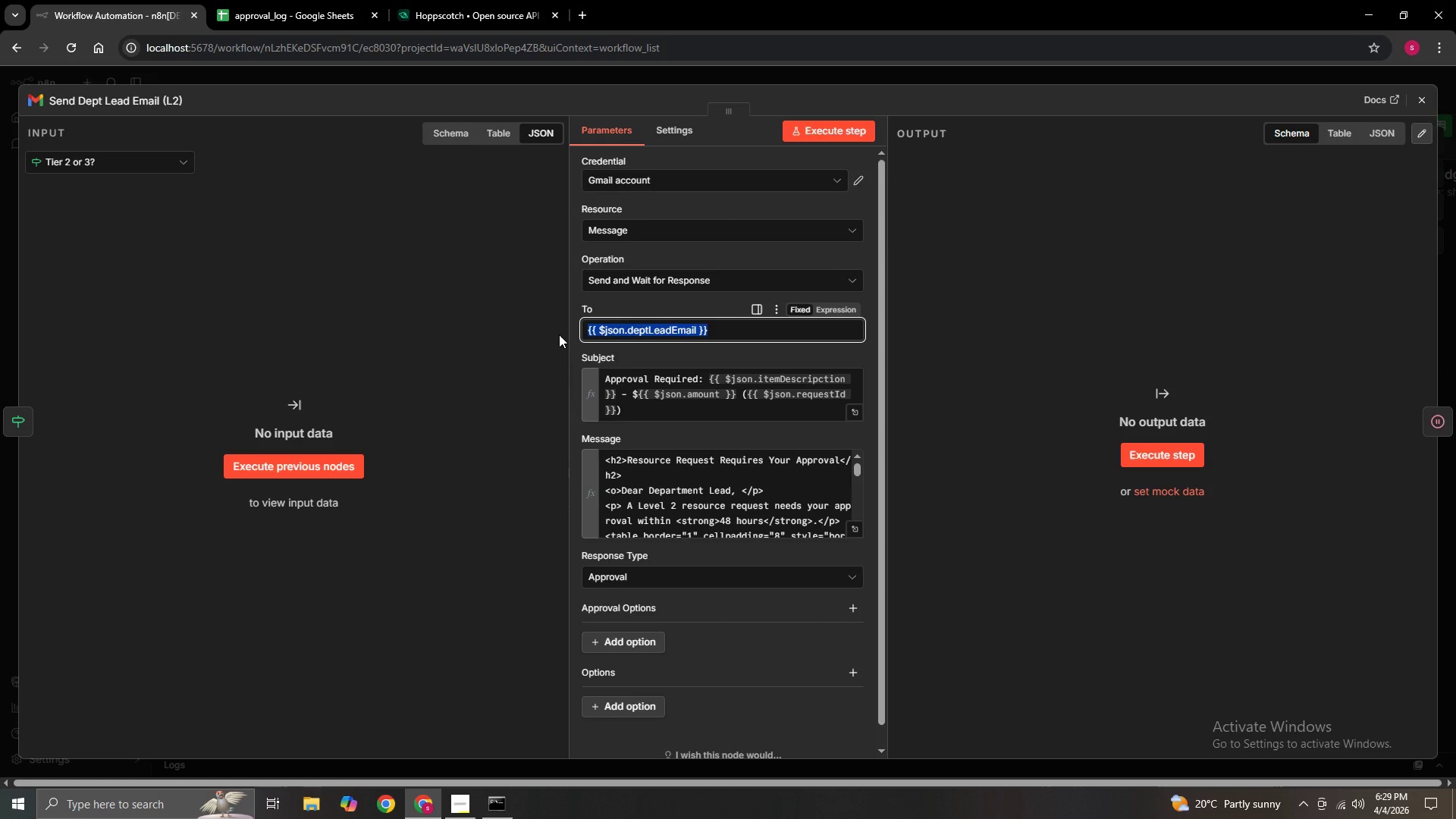 
key(Backspace)
 